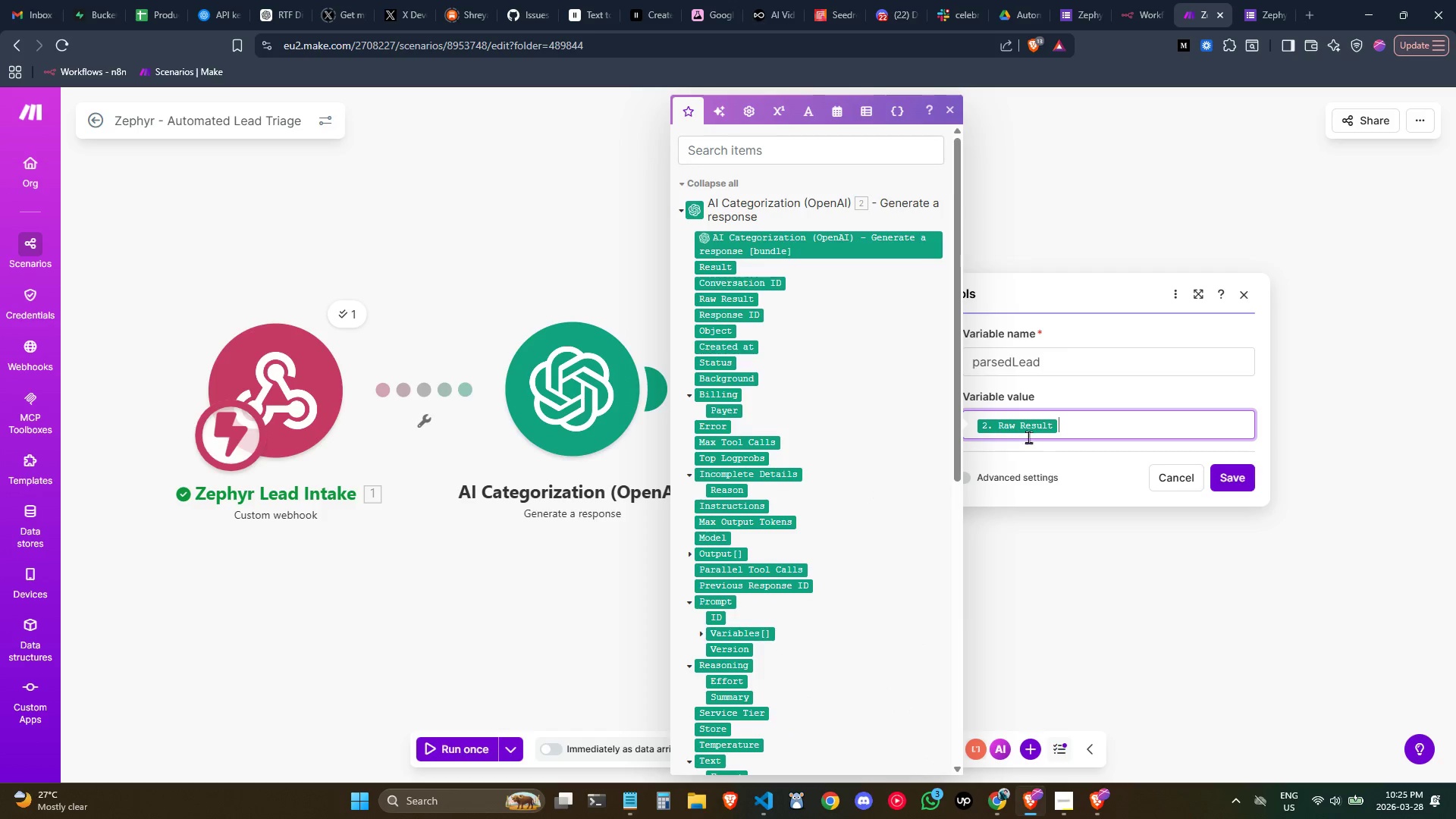 
double_click([1029, 430])
 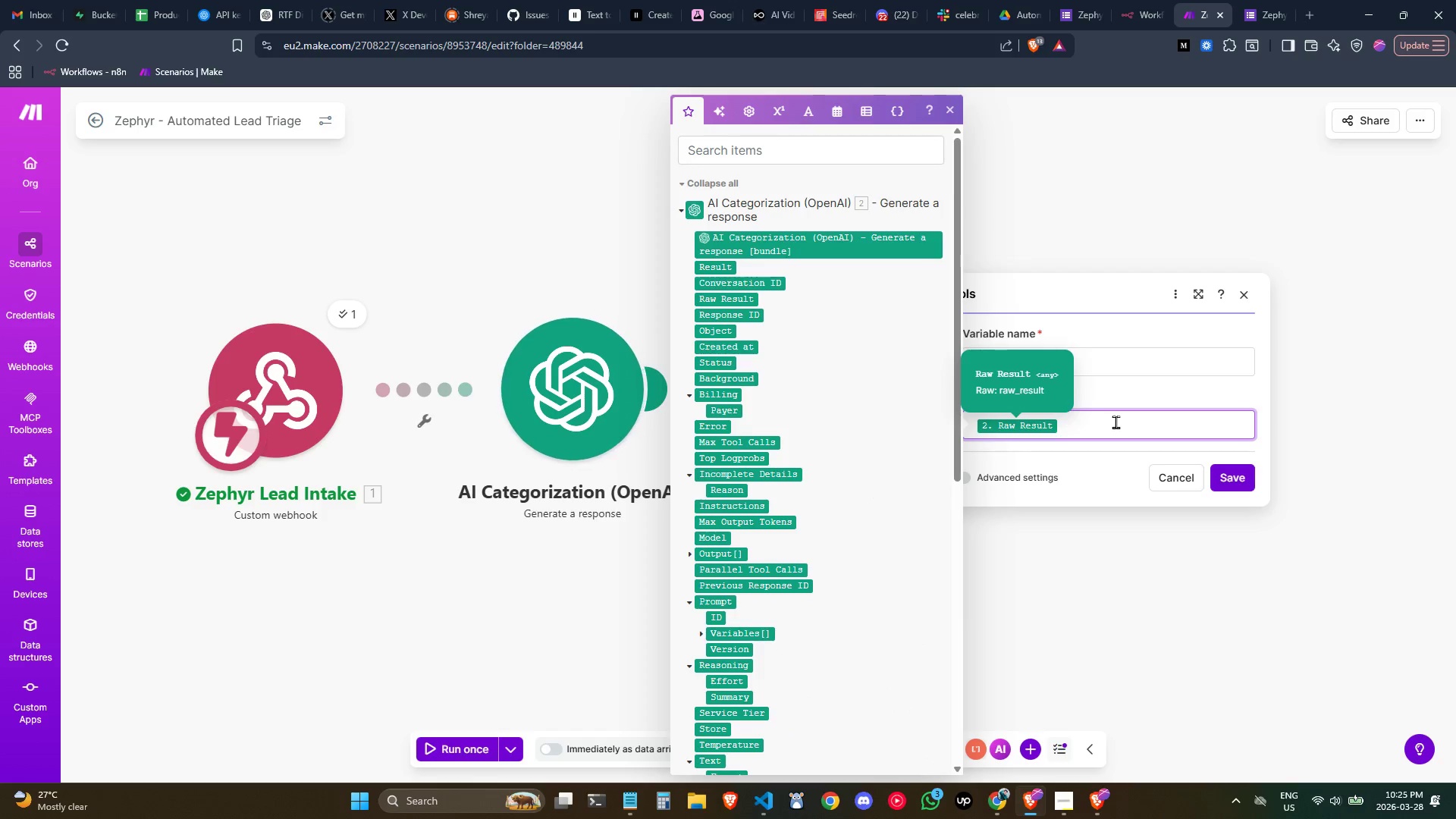 
double_click([1116, 422])
 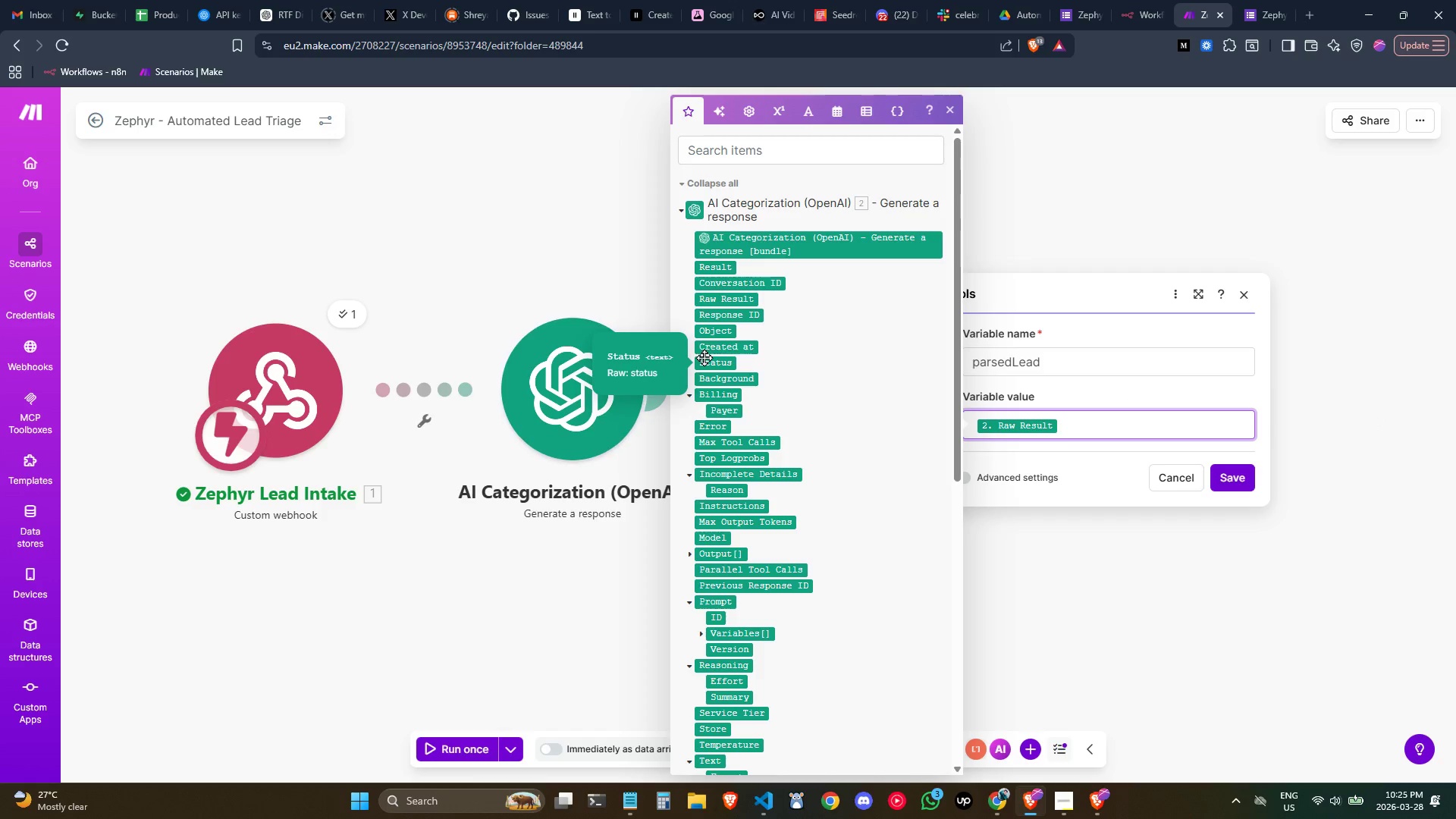 
wait(16.28)
 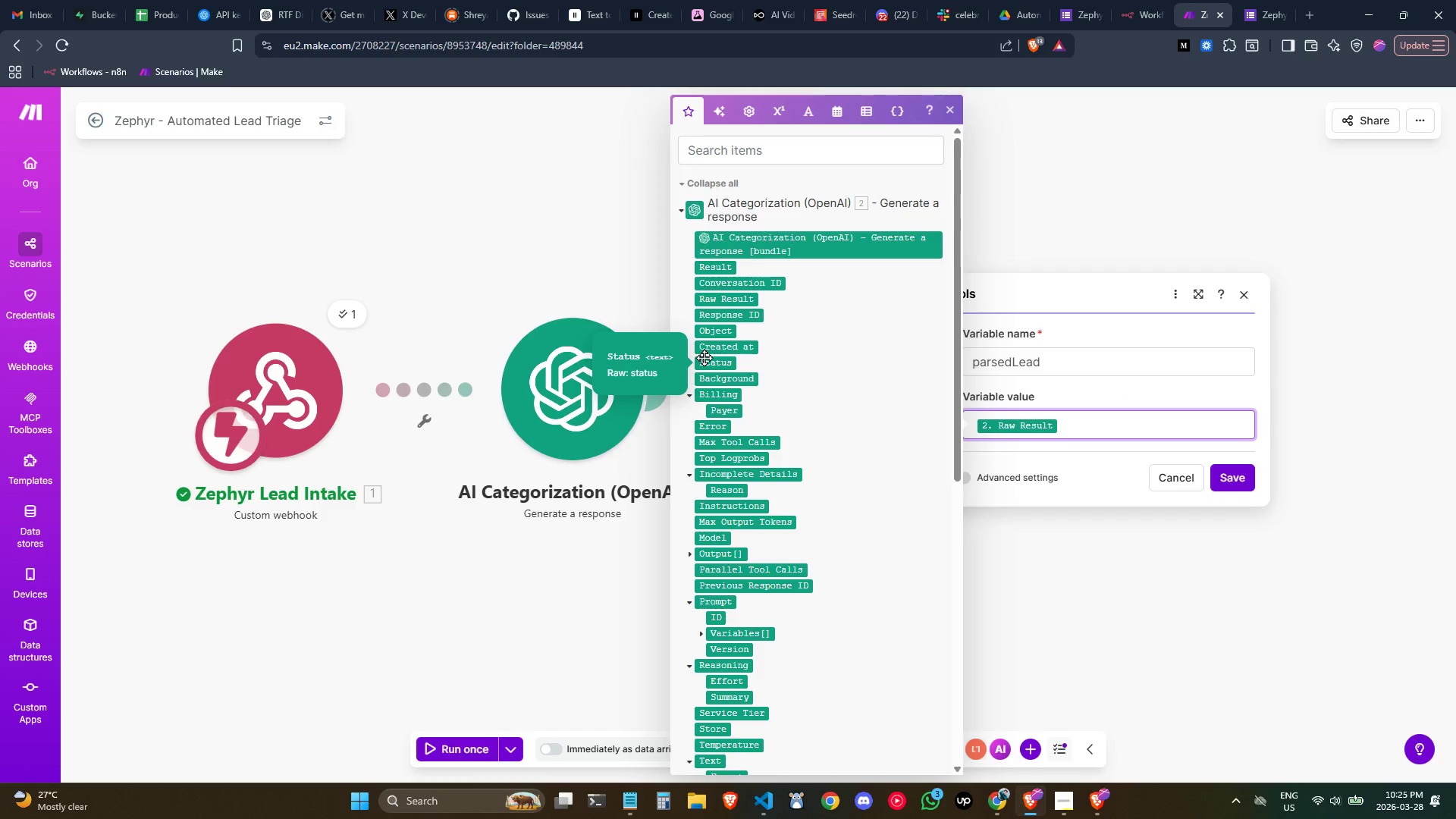 
left_click([444, 279])
 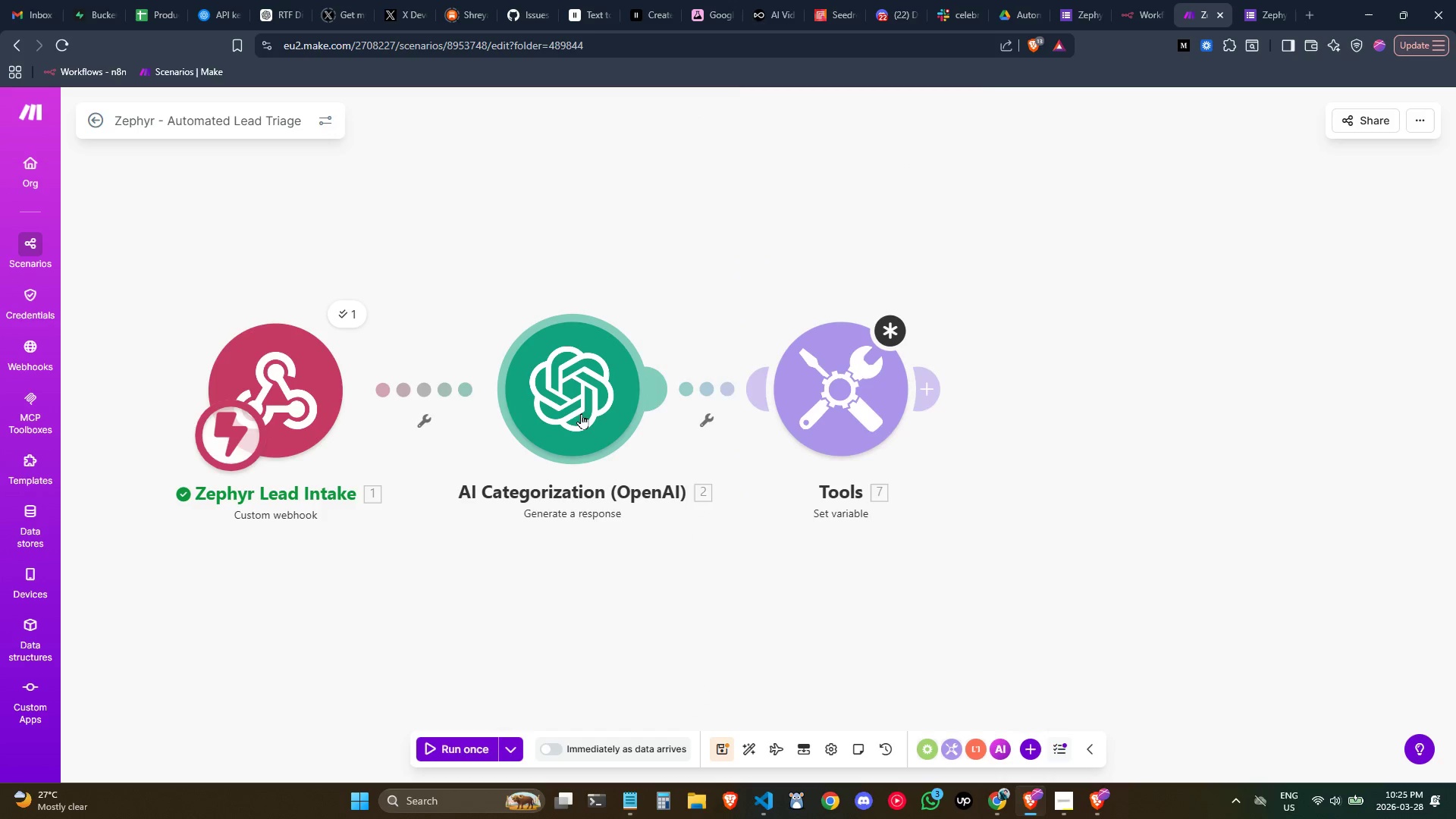 
double_click([582, 413])
 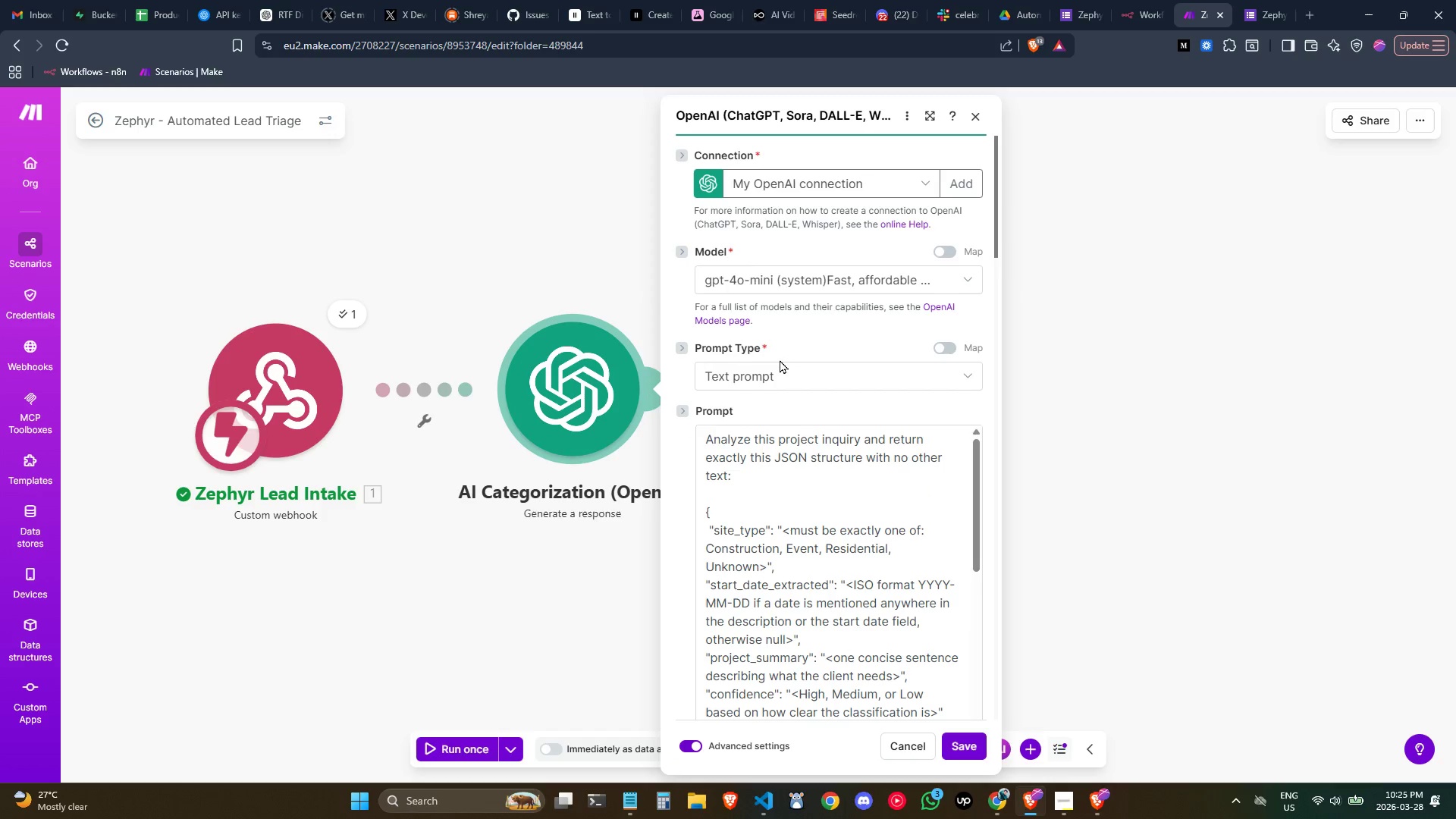 
left_click([1260, 447])
 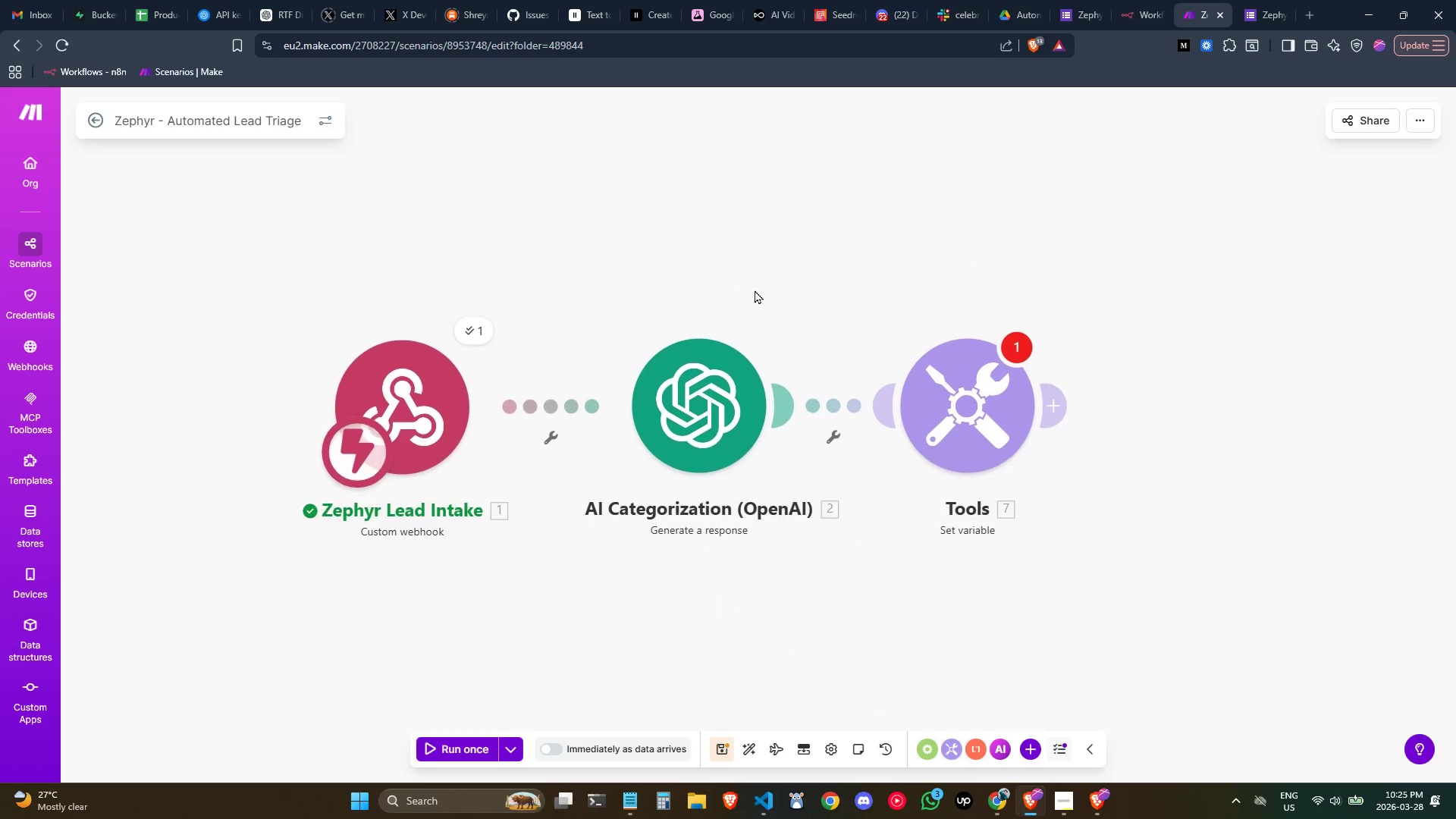 
wait(9.34)
 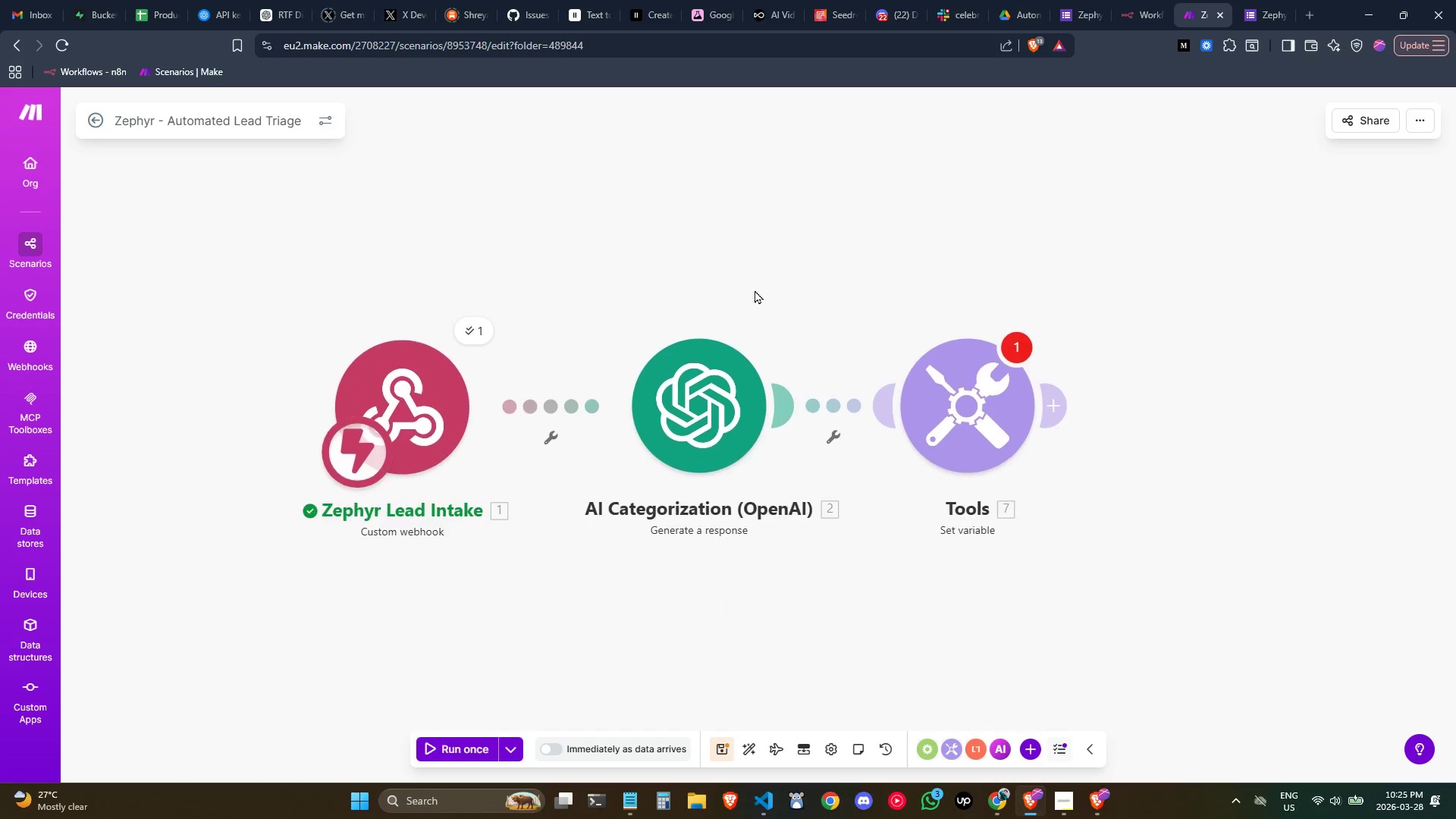 
left_click([509, 744])
 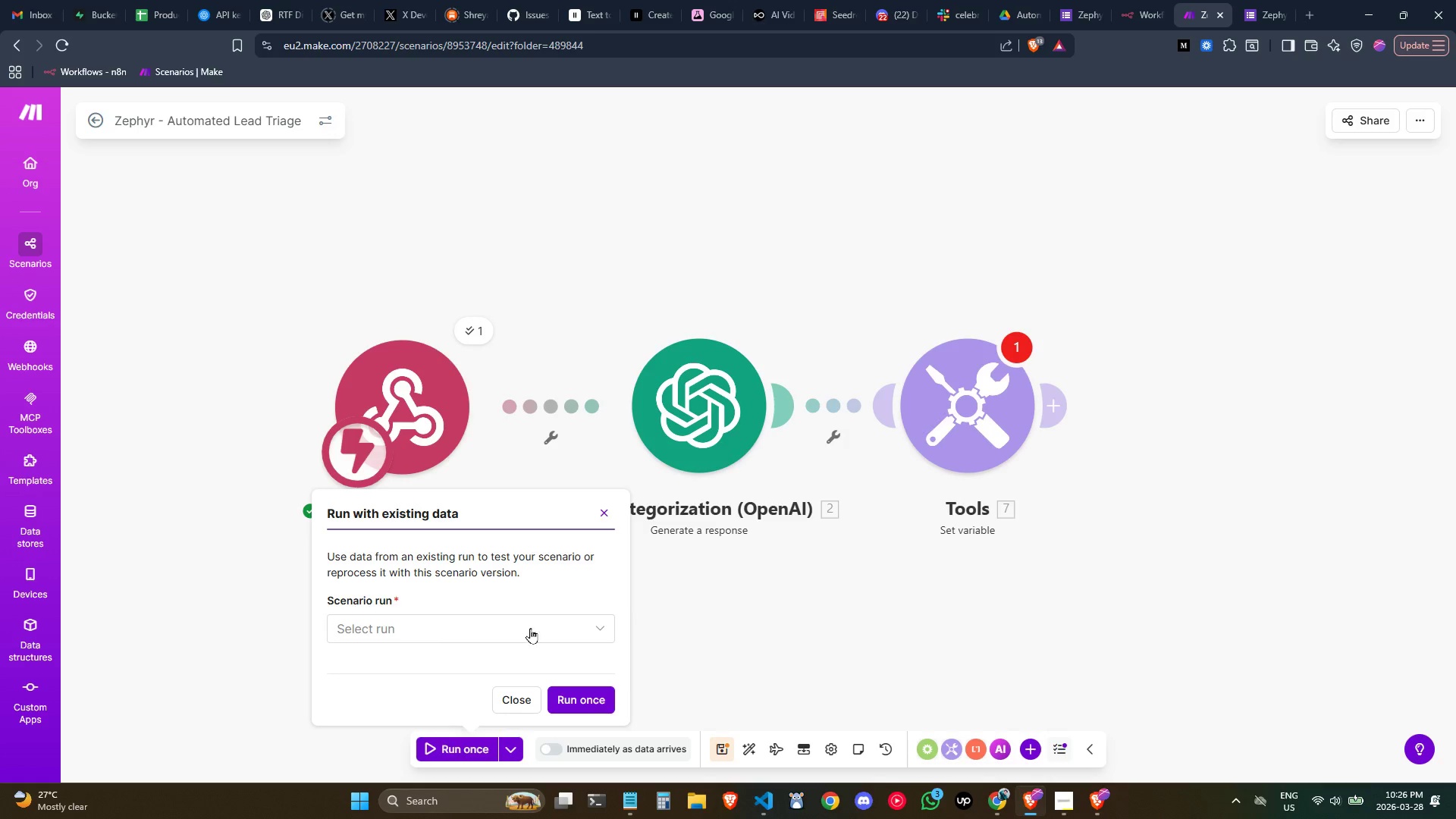 
left_click([523, 626])
 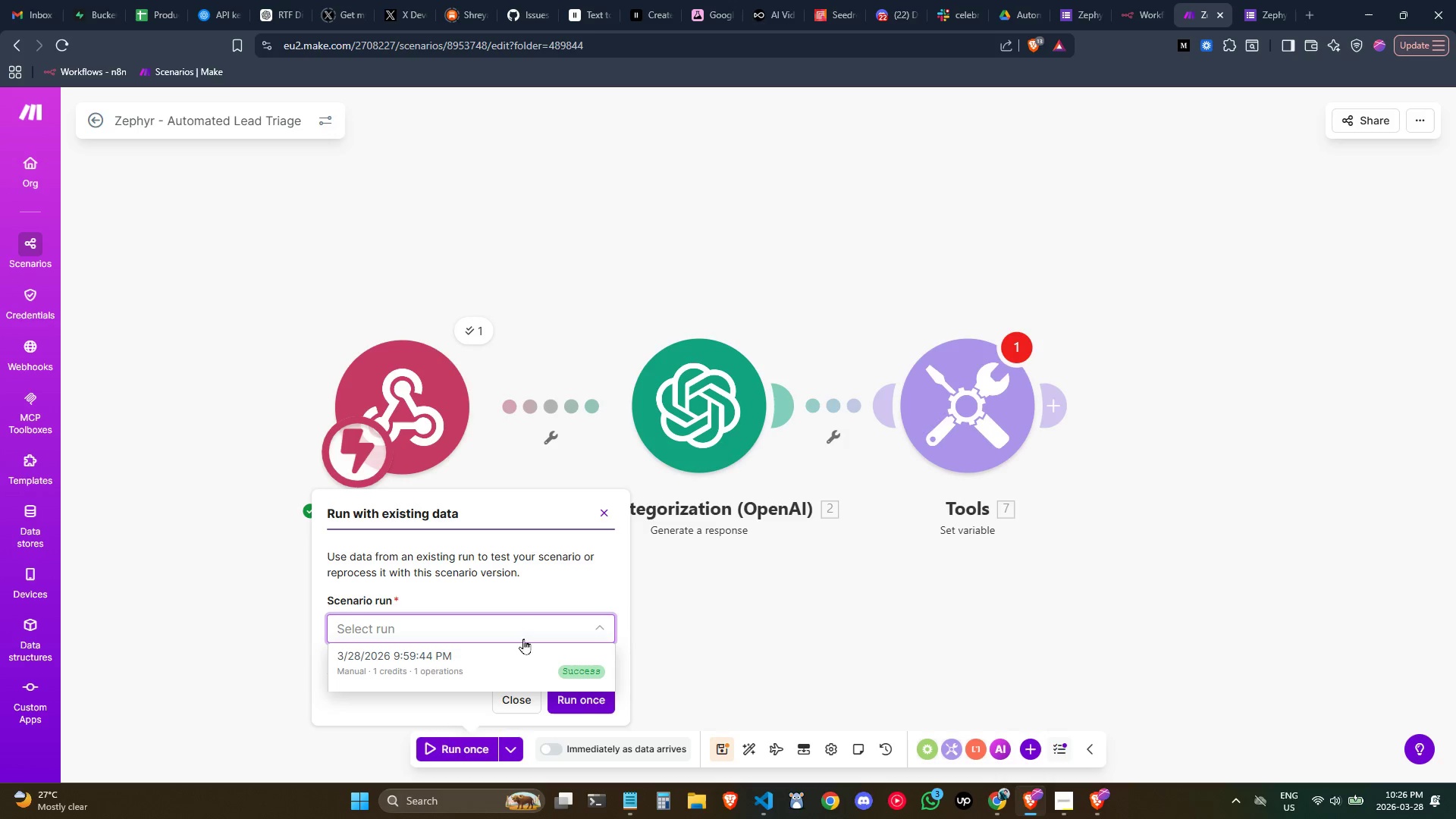 
left_click([526, 652])
 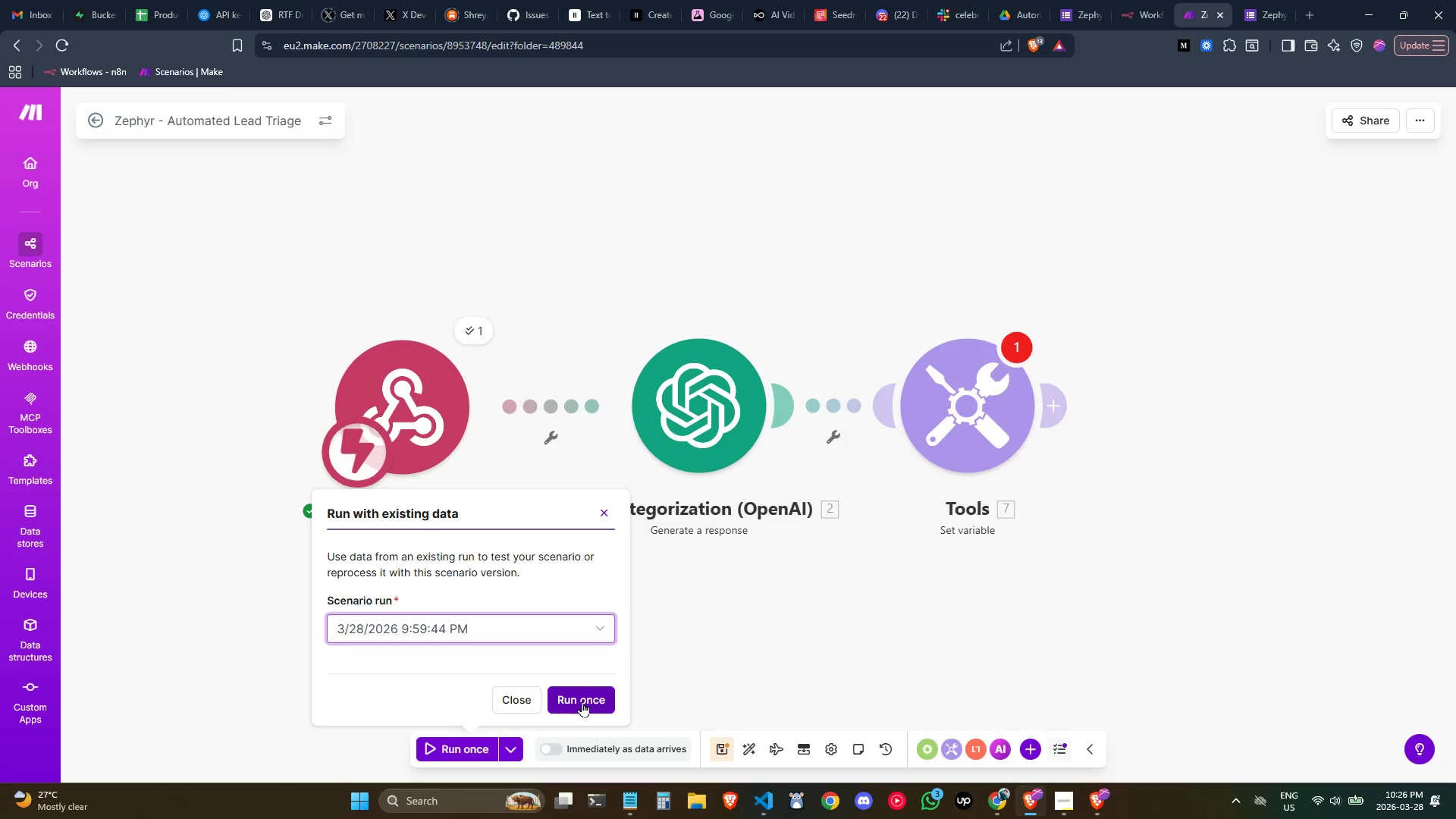 
left_click([583, 701])
 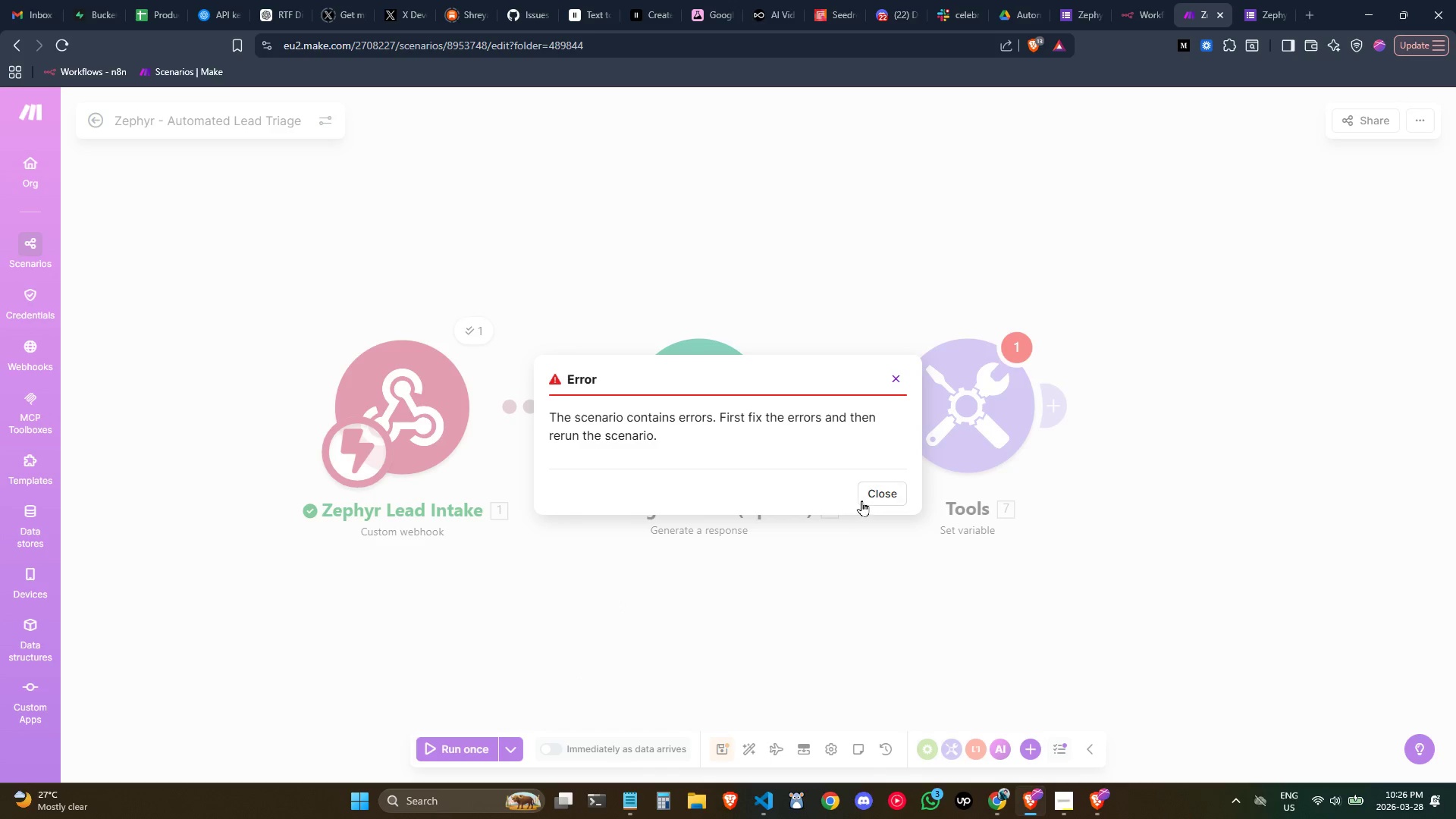 
left_click([868, 498])
 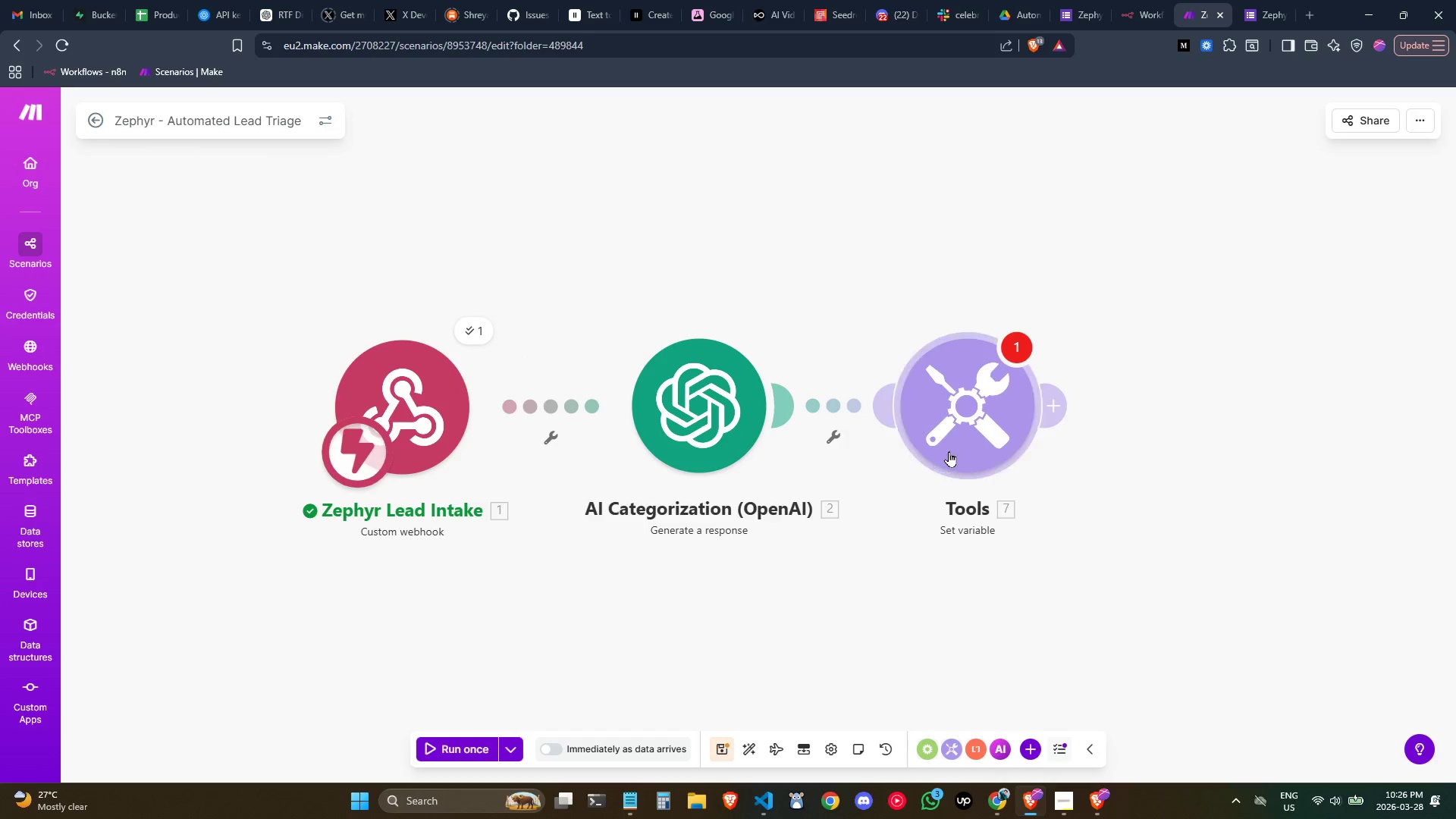 
double_click([951, 446])
 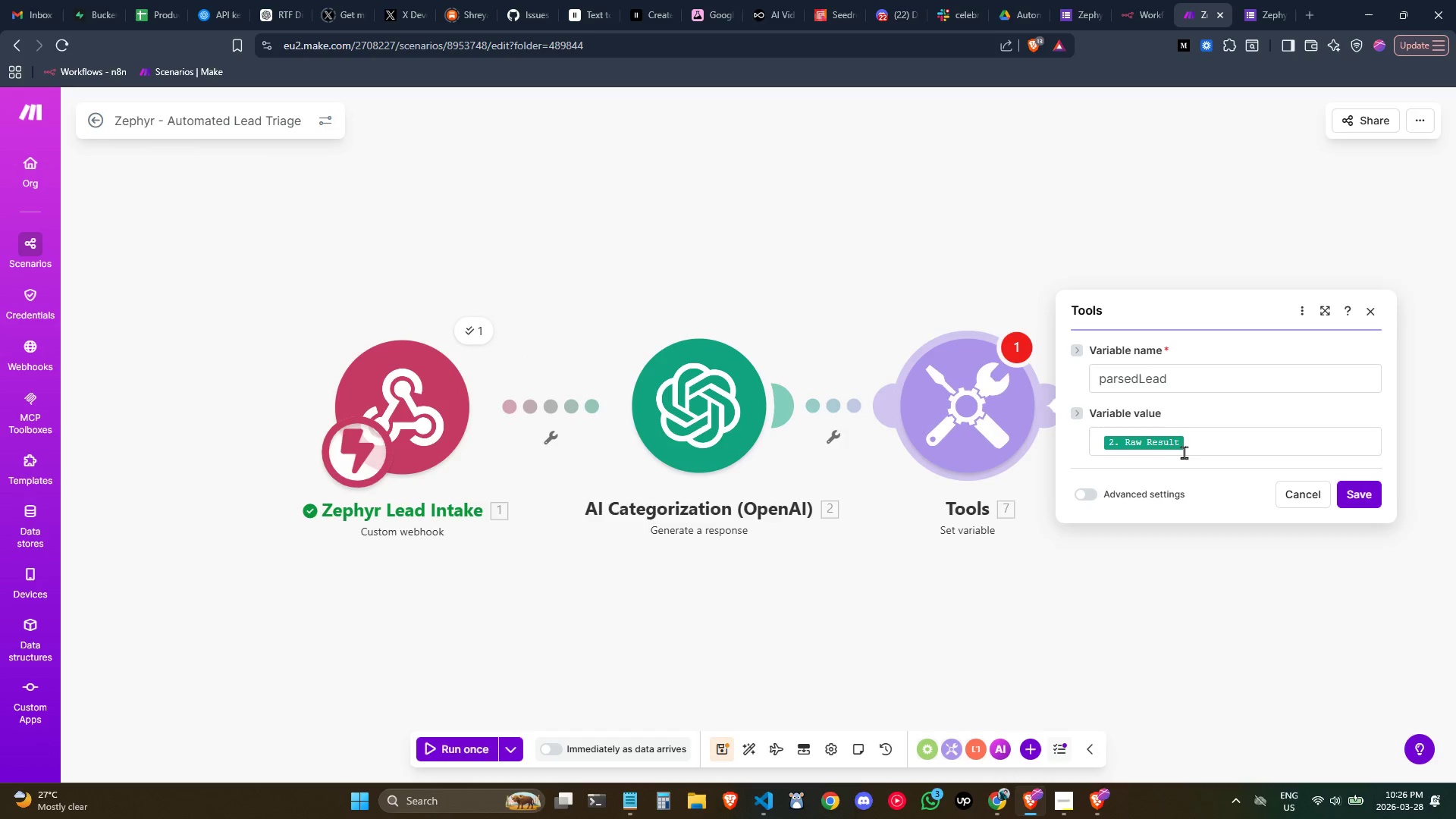 
left_click([1200, 447])
 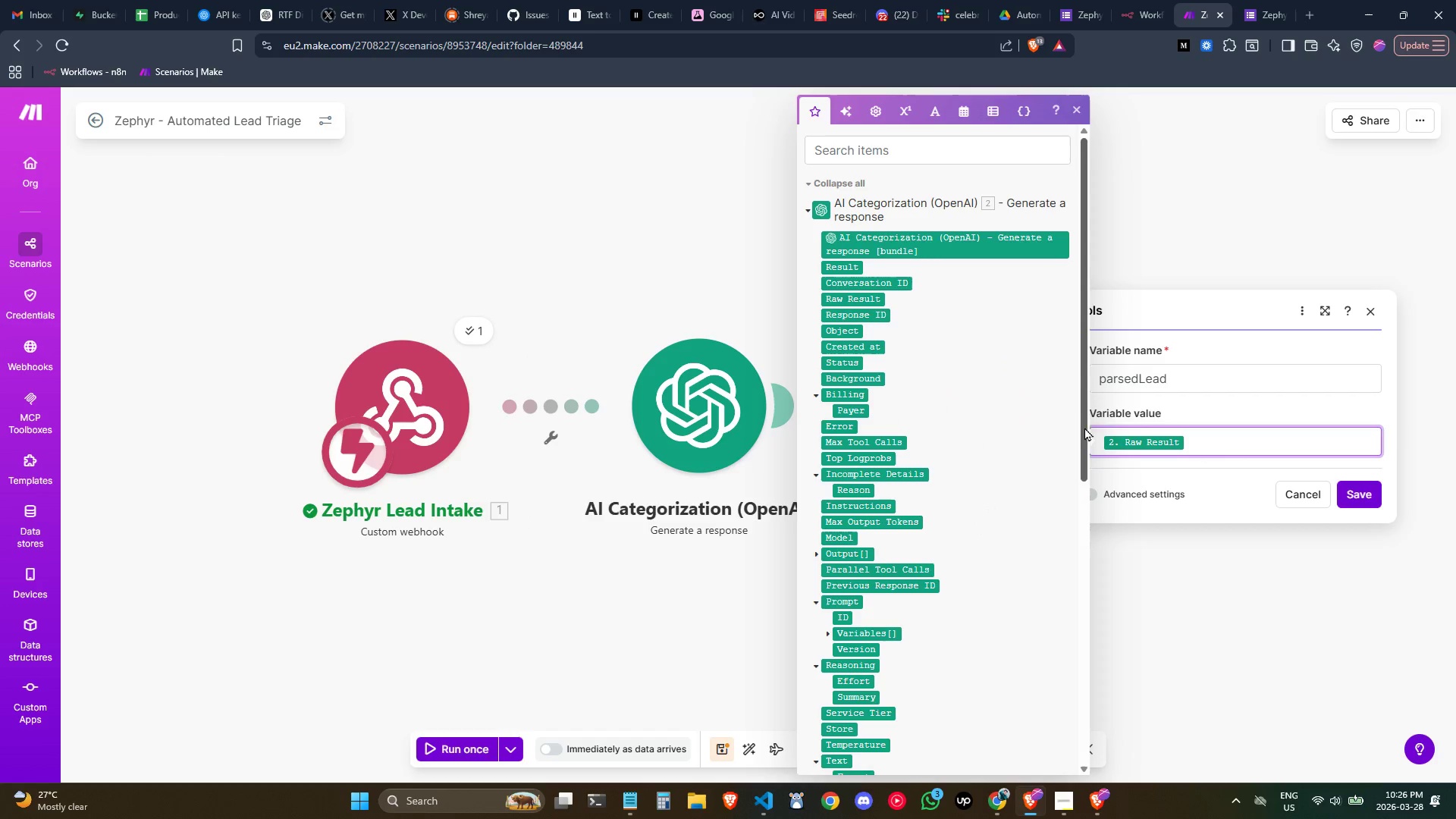 
left_click([1266, 399])
 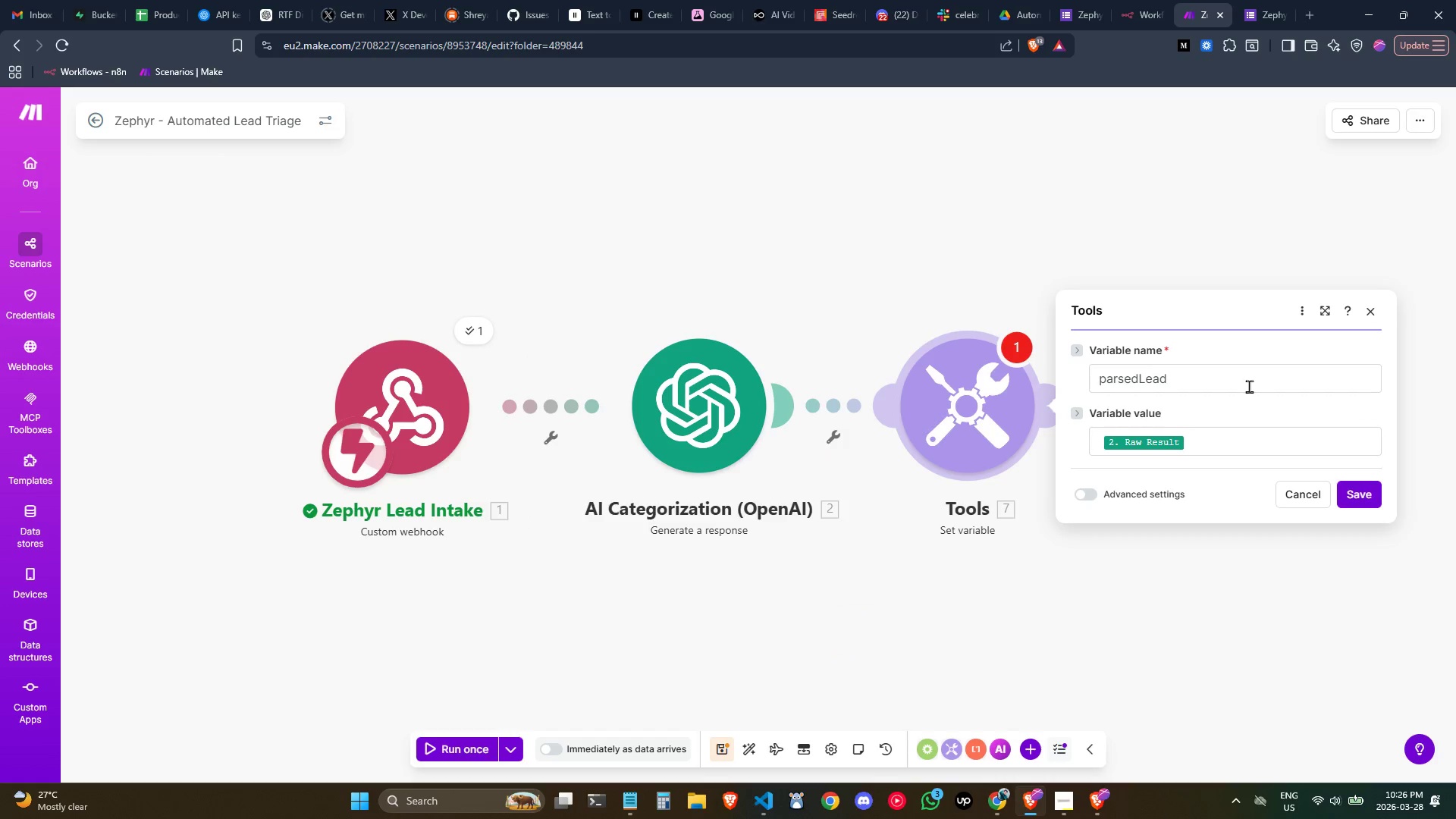 
scroll: coordinate [1057, 425], scroll_direction: up, amount: 2.0
 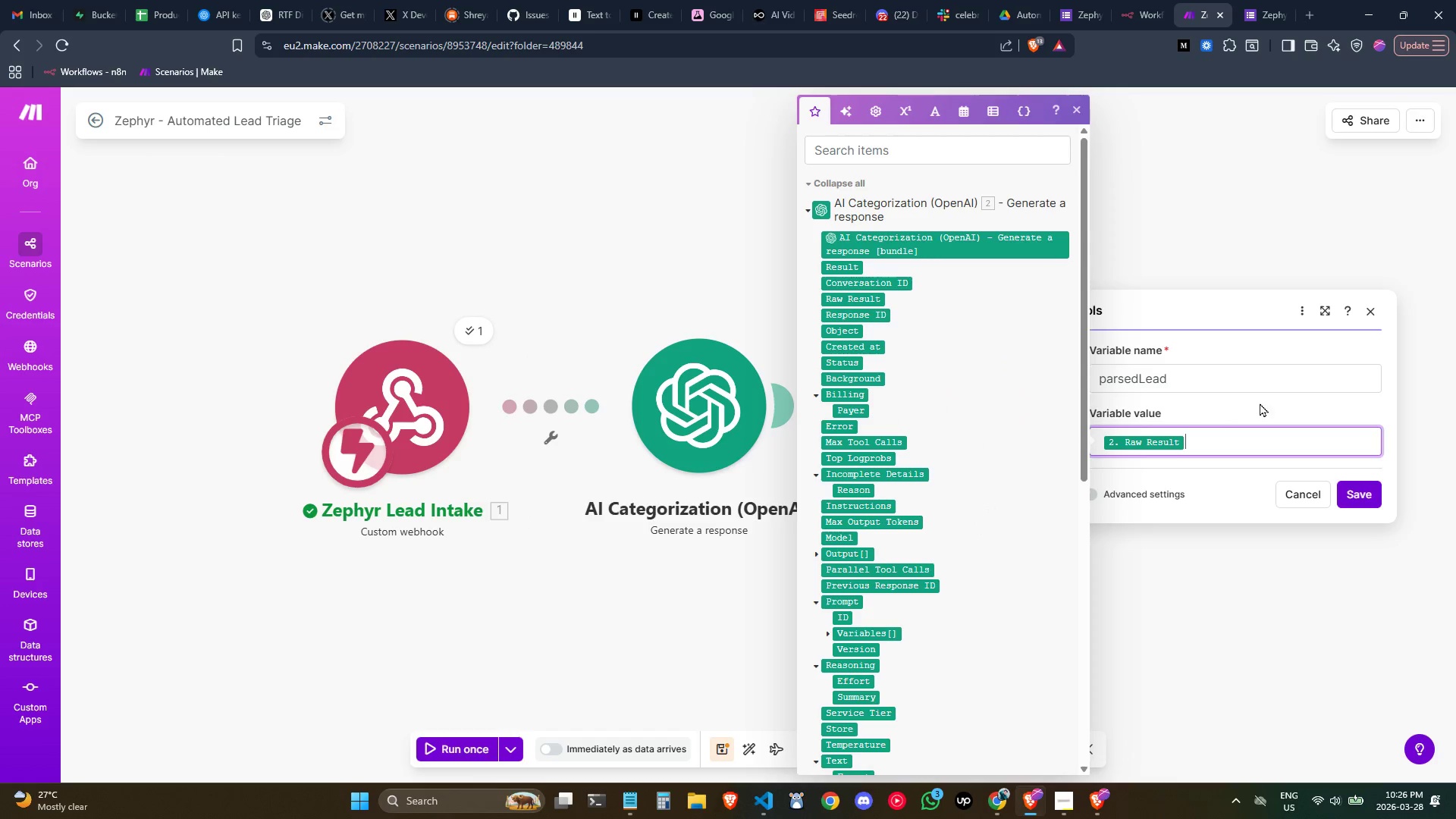 
double_click([1247, 385])
 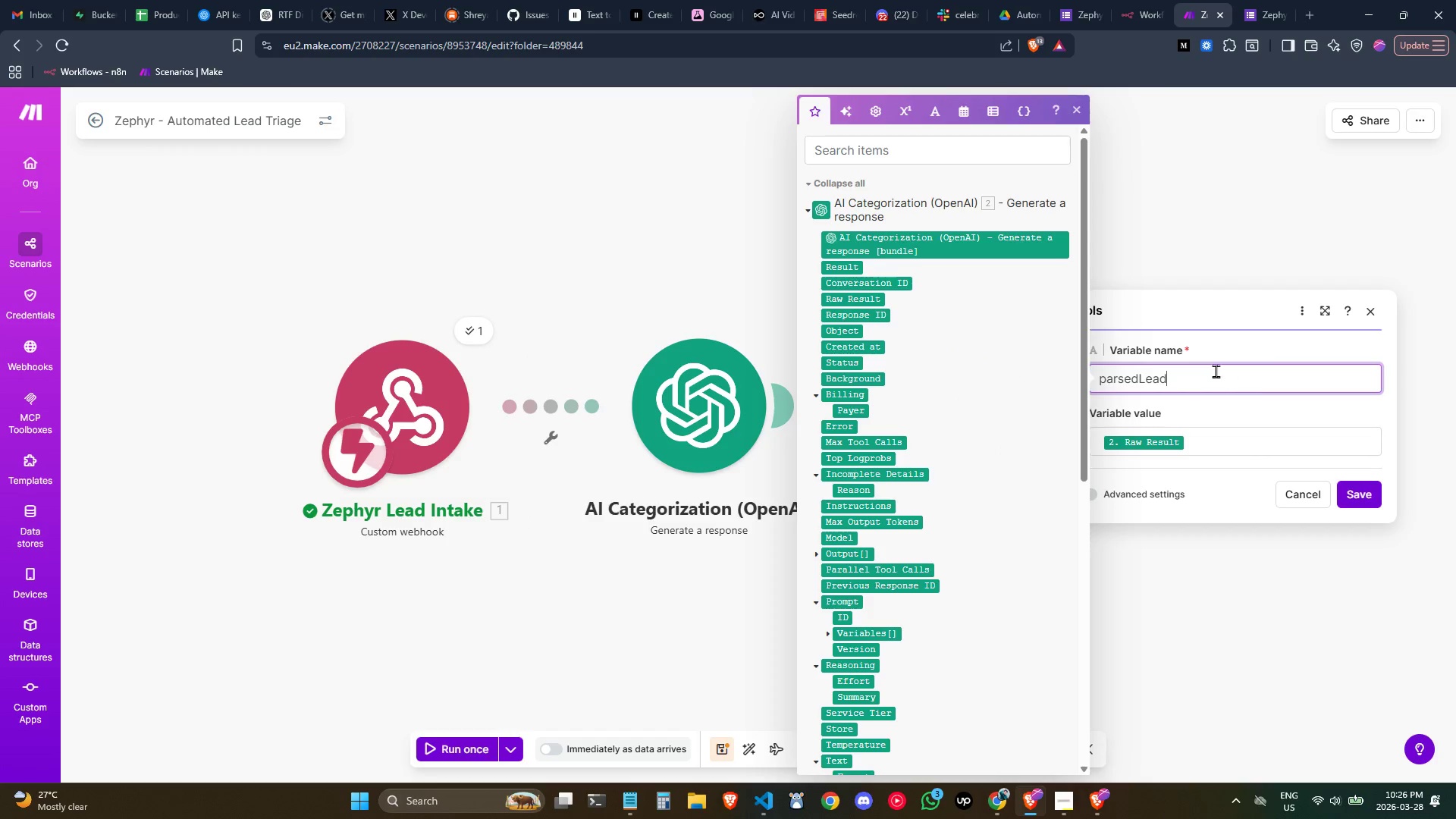 
left_click([1173, 223])
 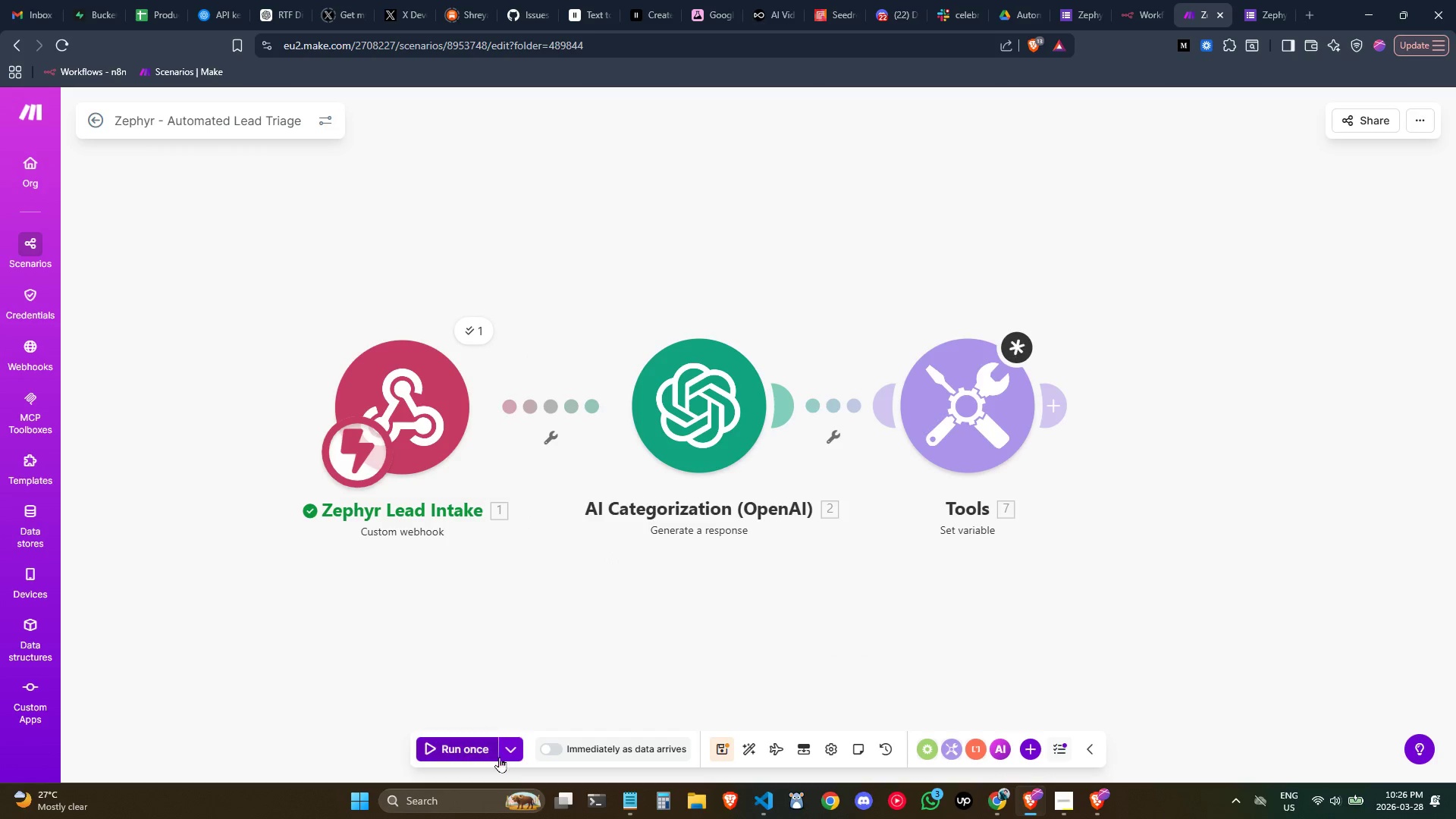 
left_click([516, 748])
 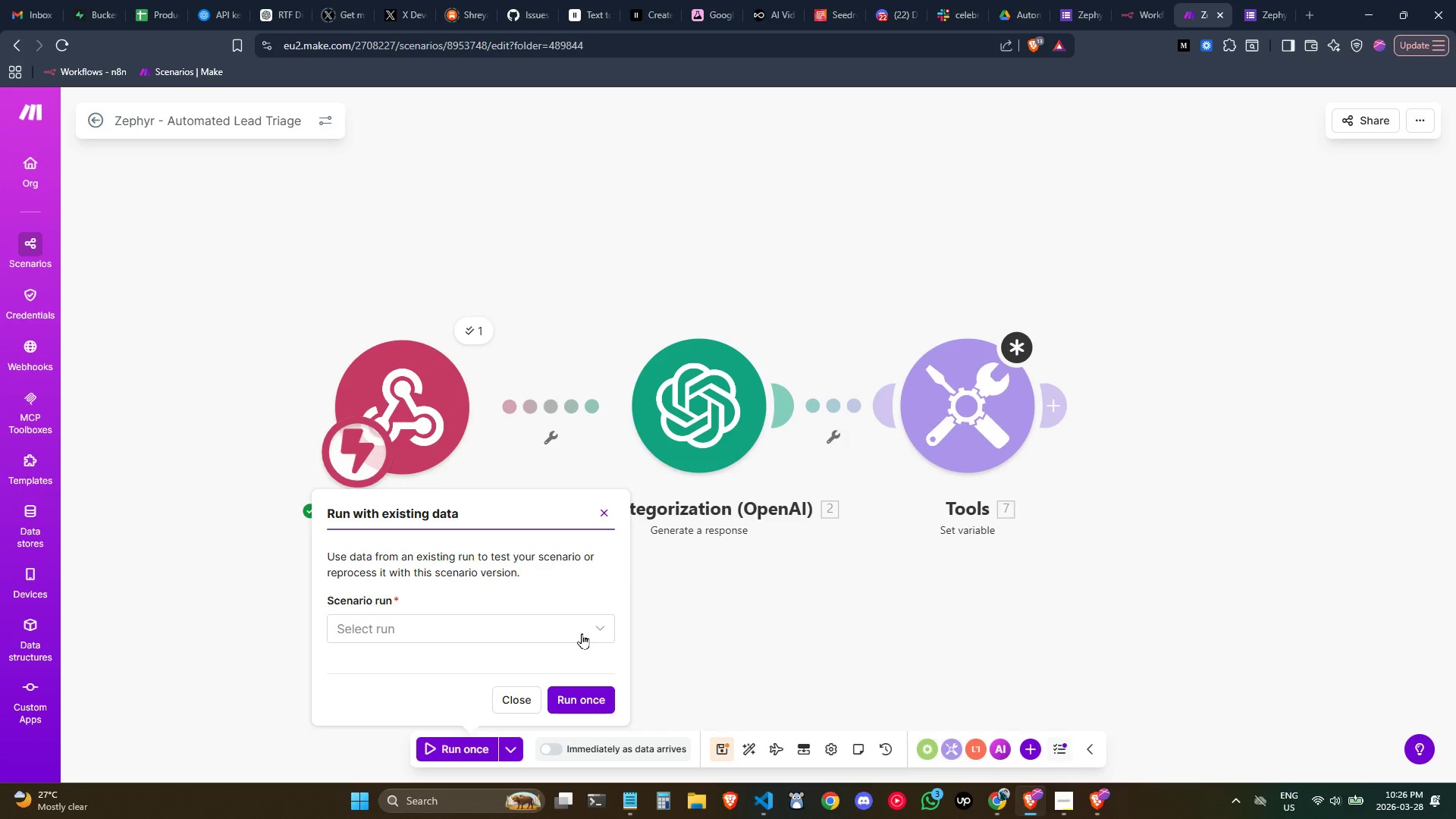 
left_click([582, 633])
 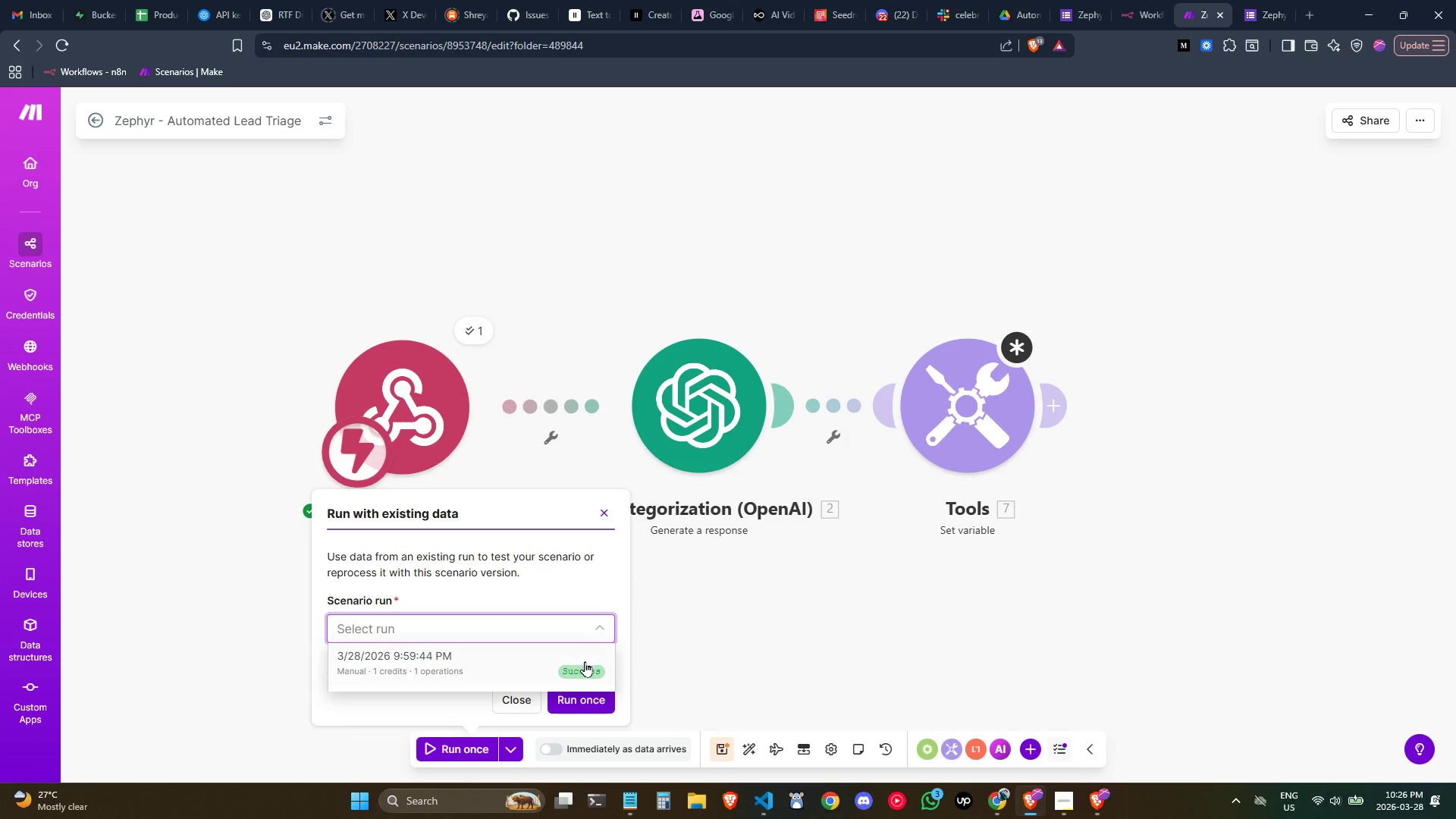 
left_click([585, 665])
 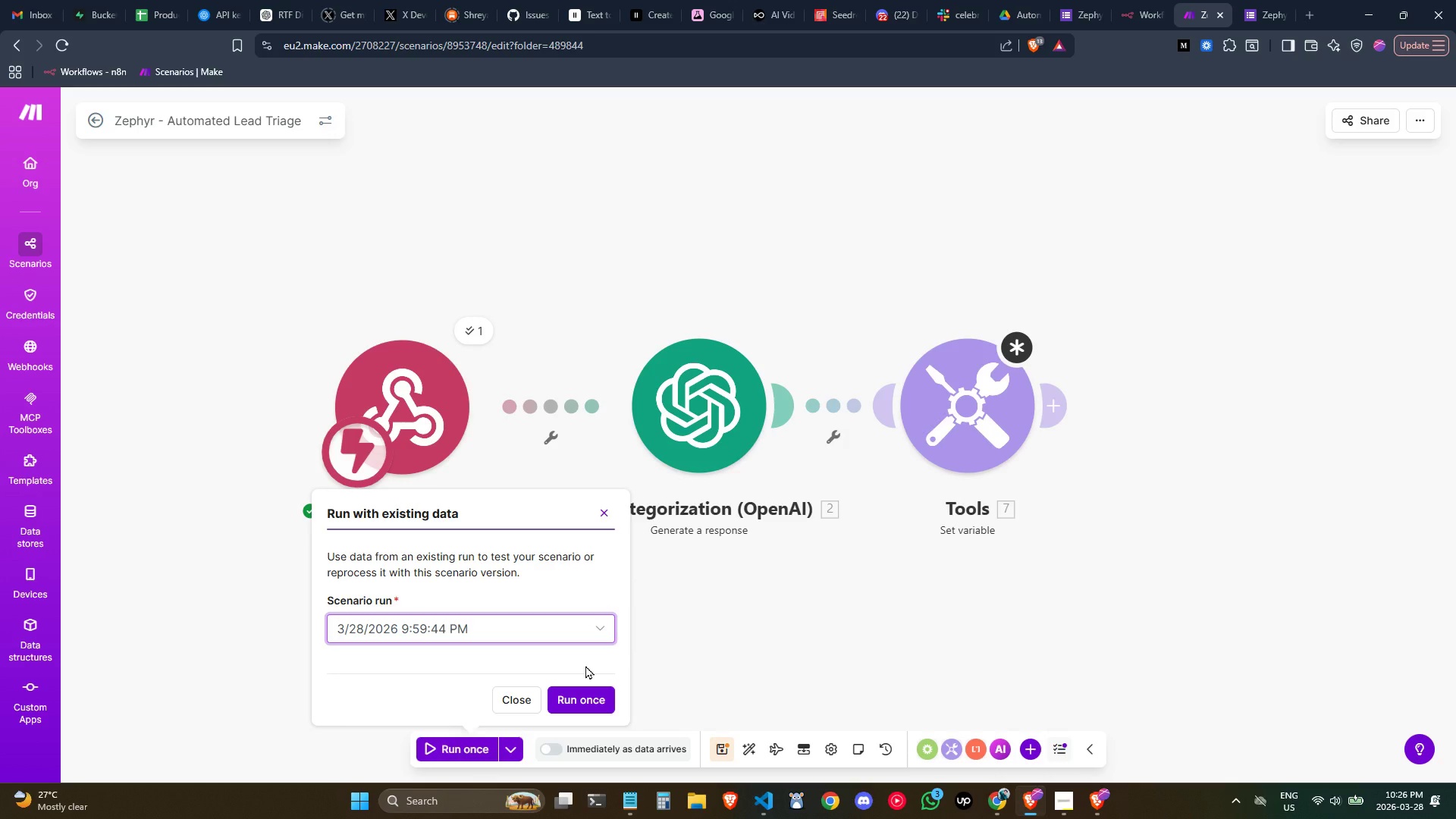 
left_click([586, 694])
 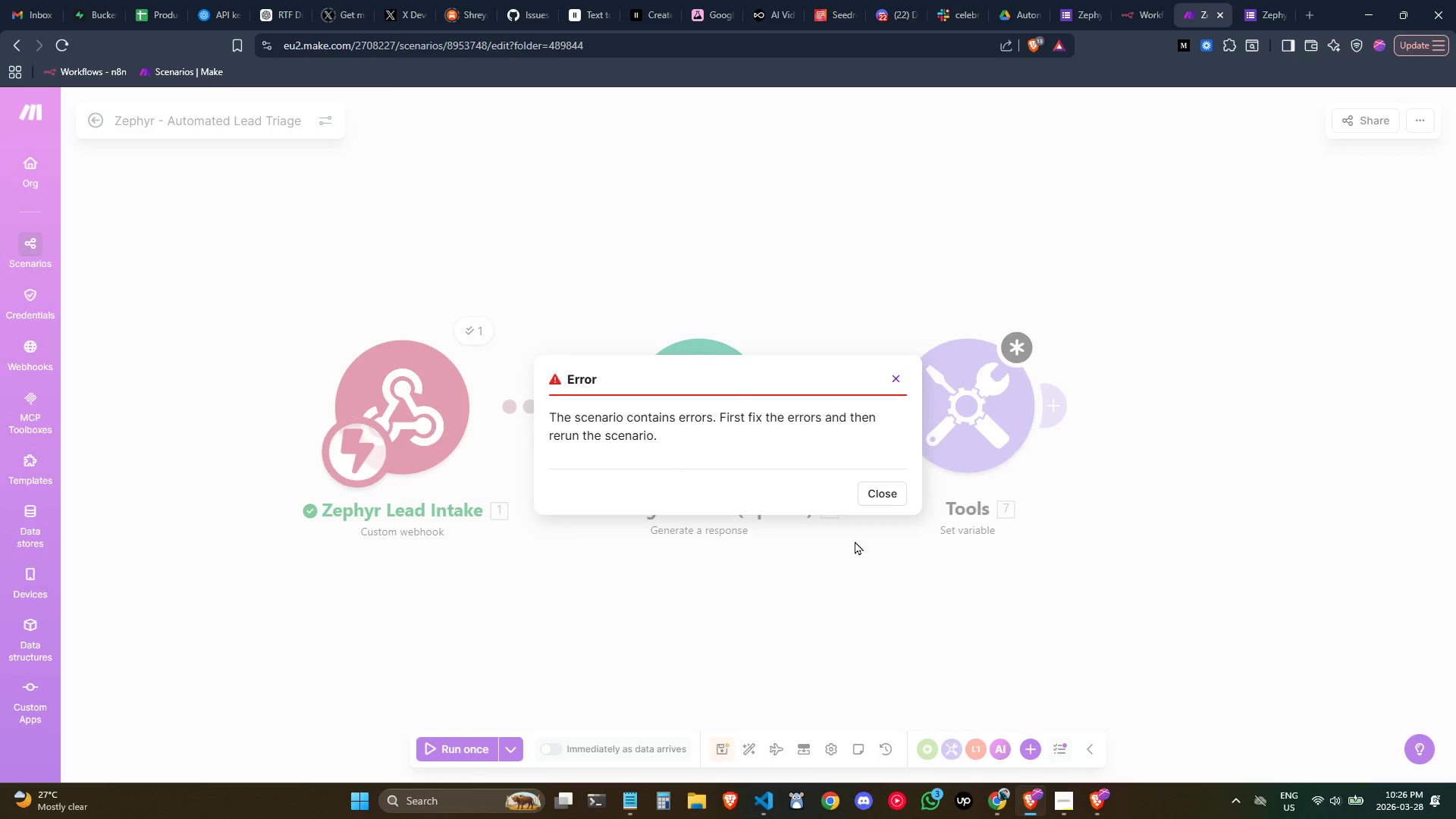 
left_click([874, 488])
 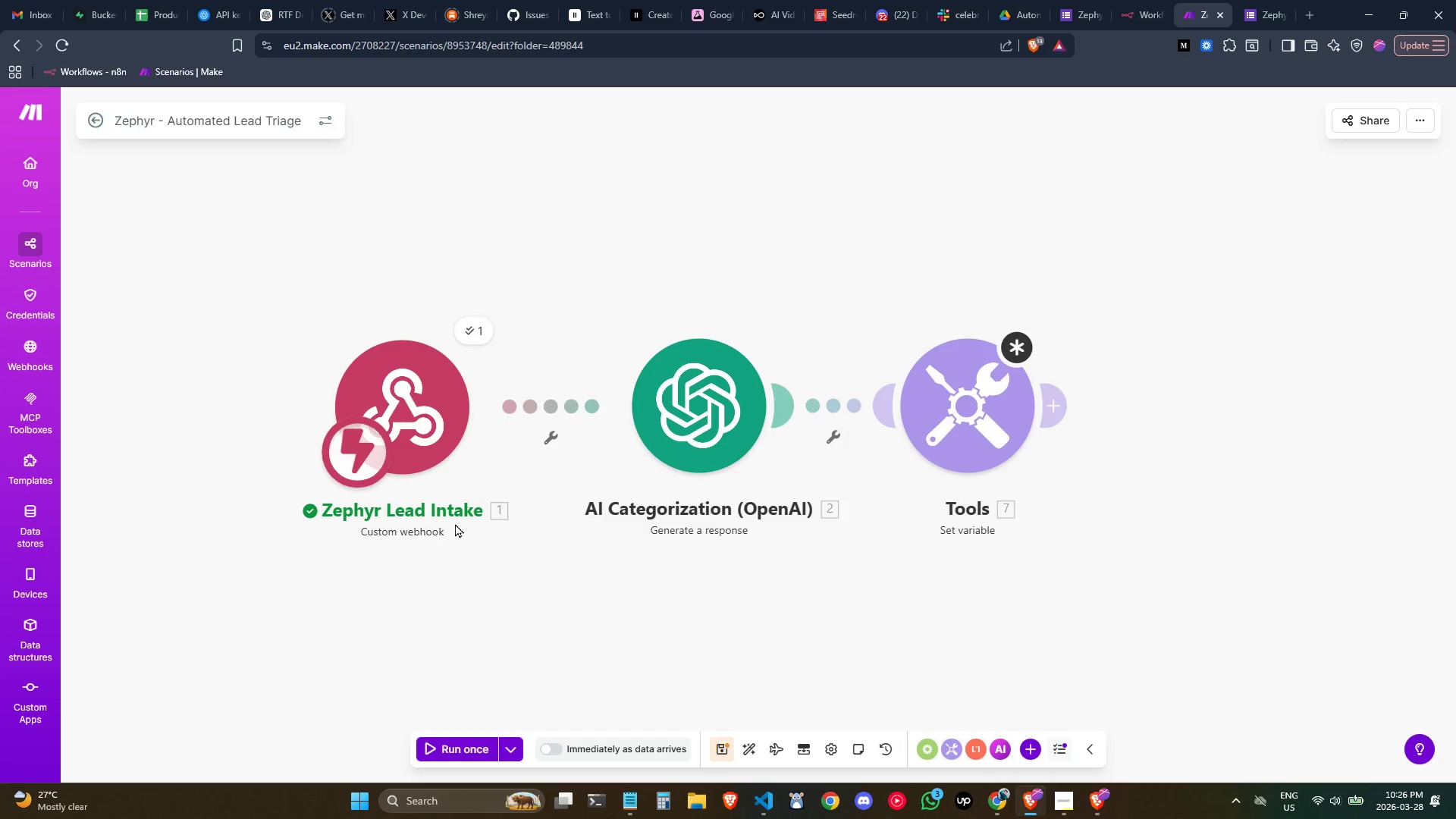 
left_click([510, 746])
 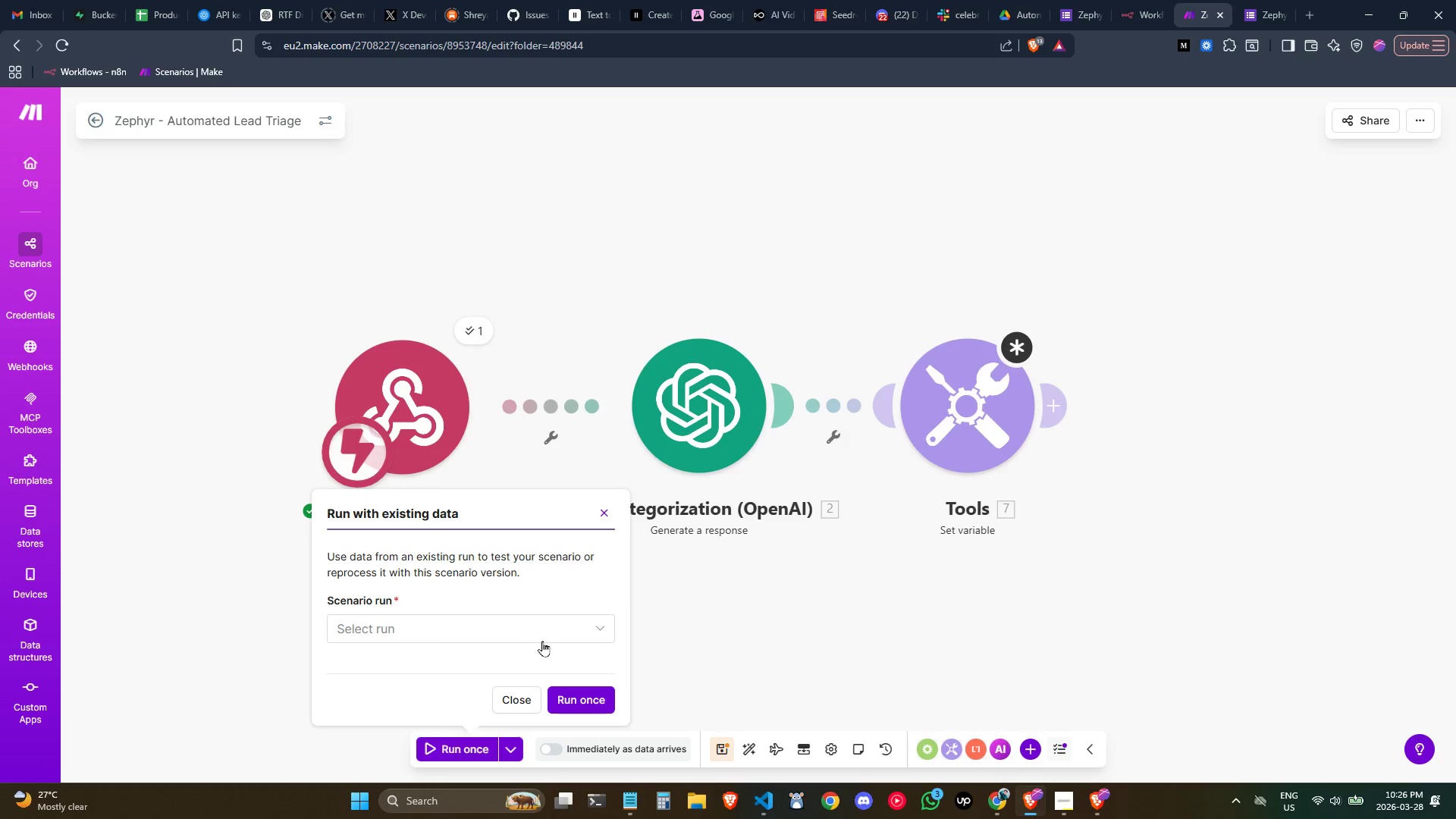 
left_click([546, 625])
 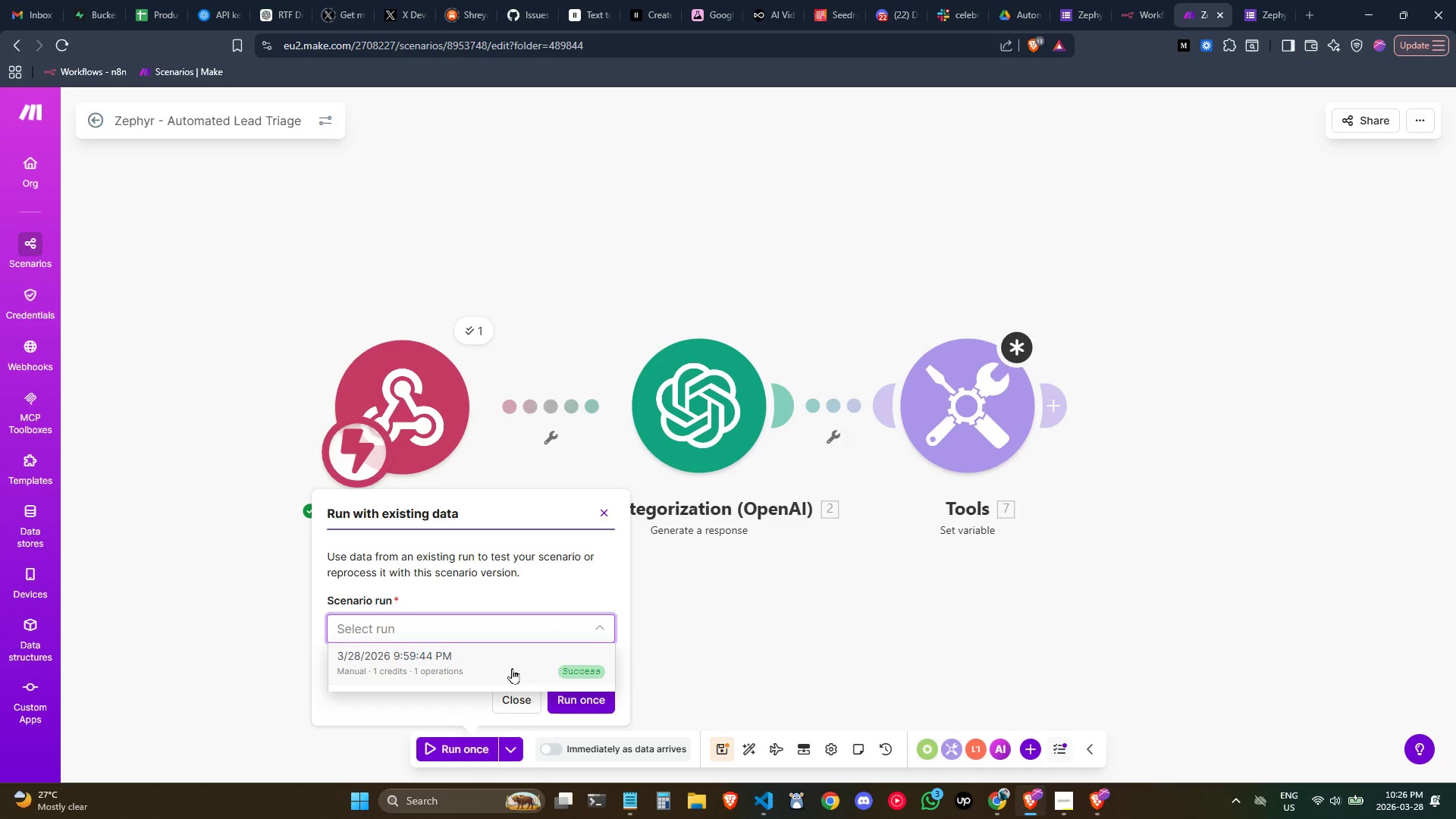 
left_click([512, 668])
 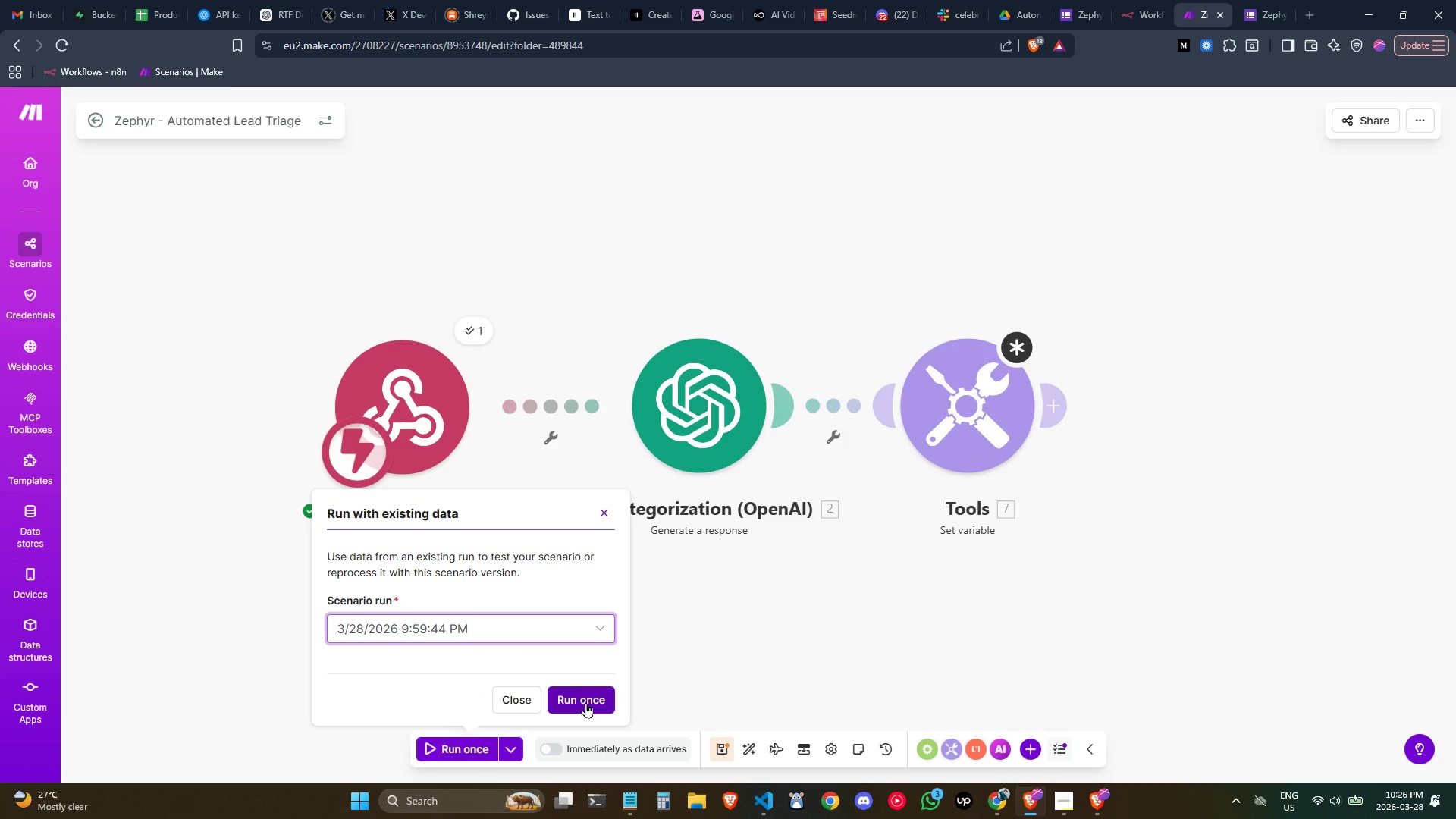 
double_click([1011, 437])
 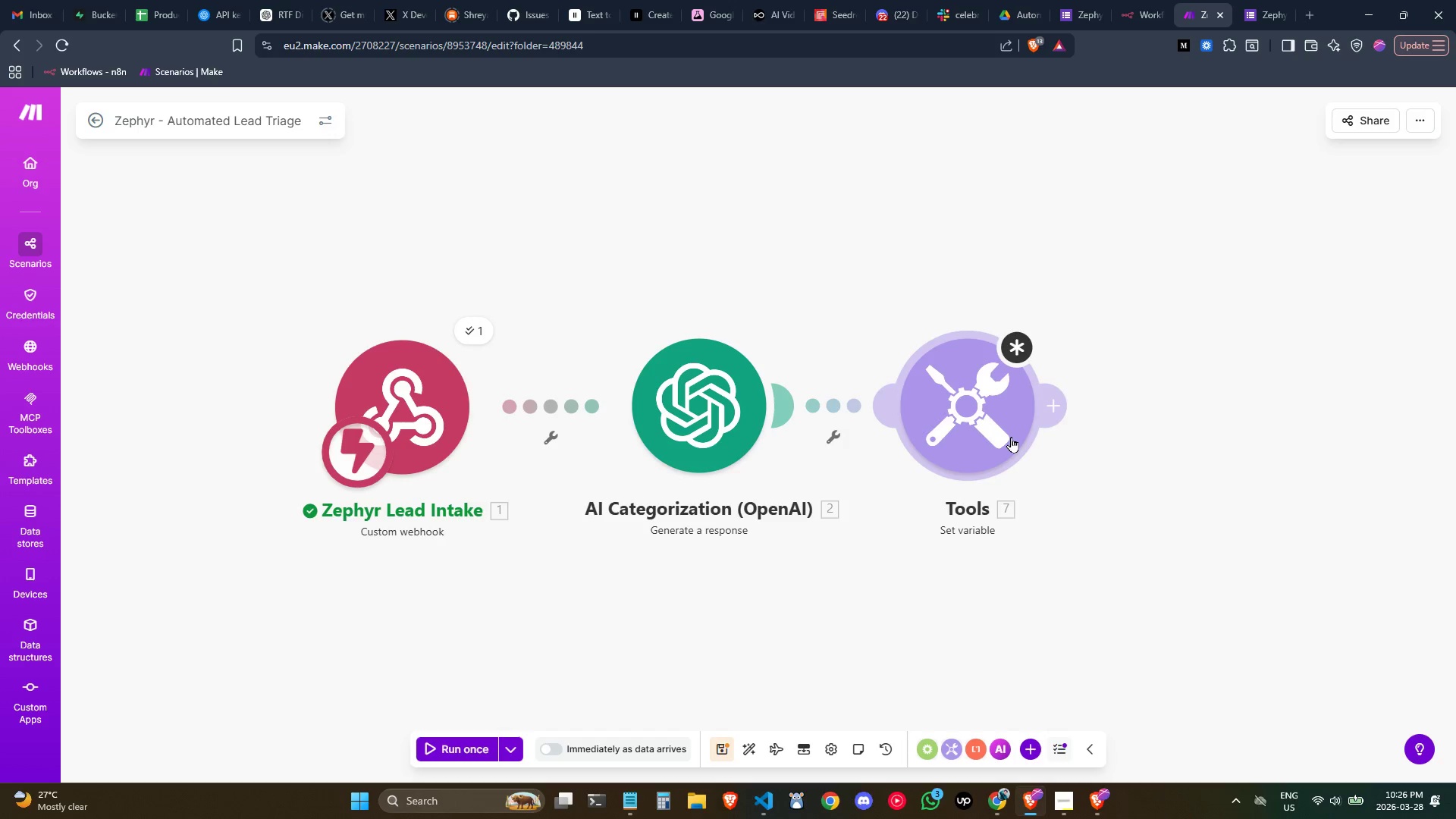 
triple_click([1011, 437])
 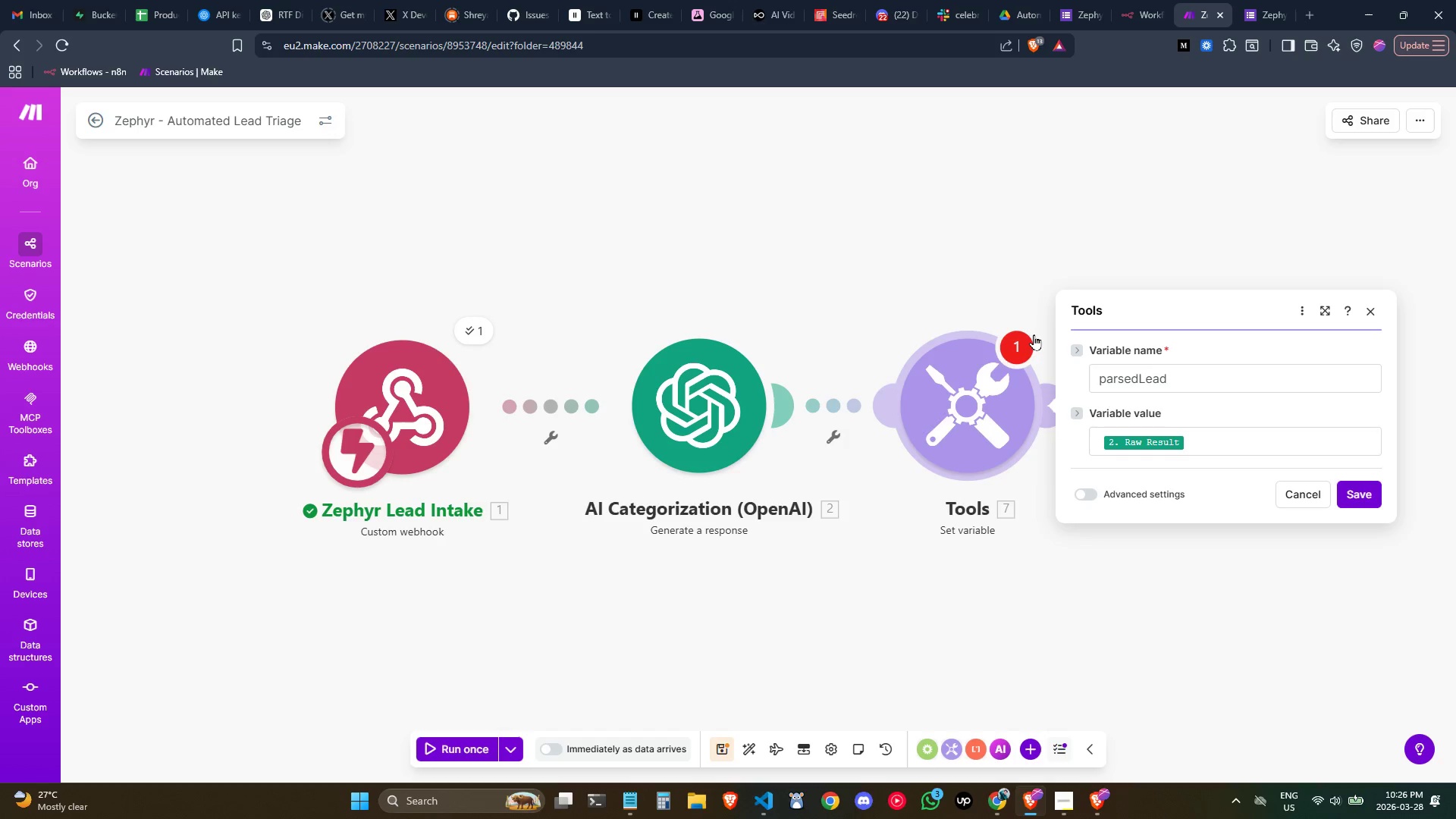 
left_click([1028, 342])
 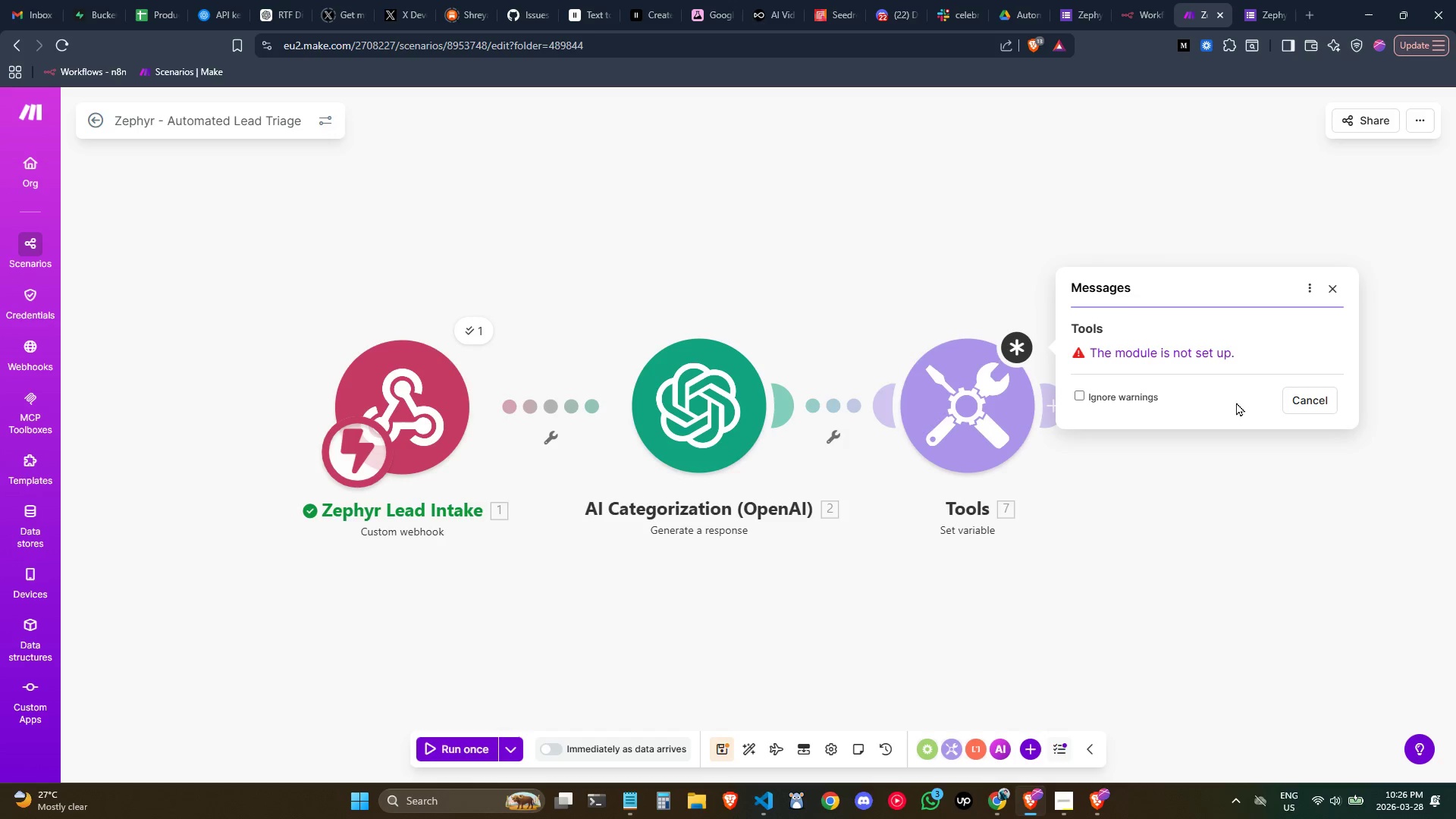 
left_click([1094, 398])
 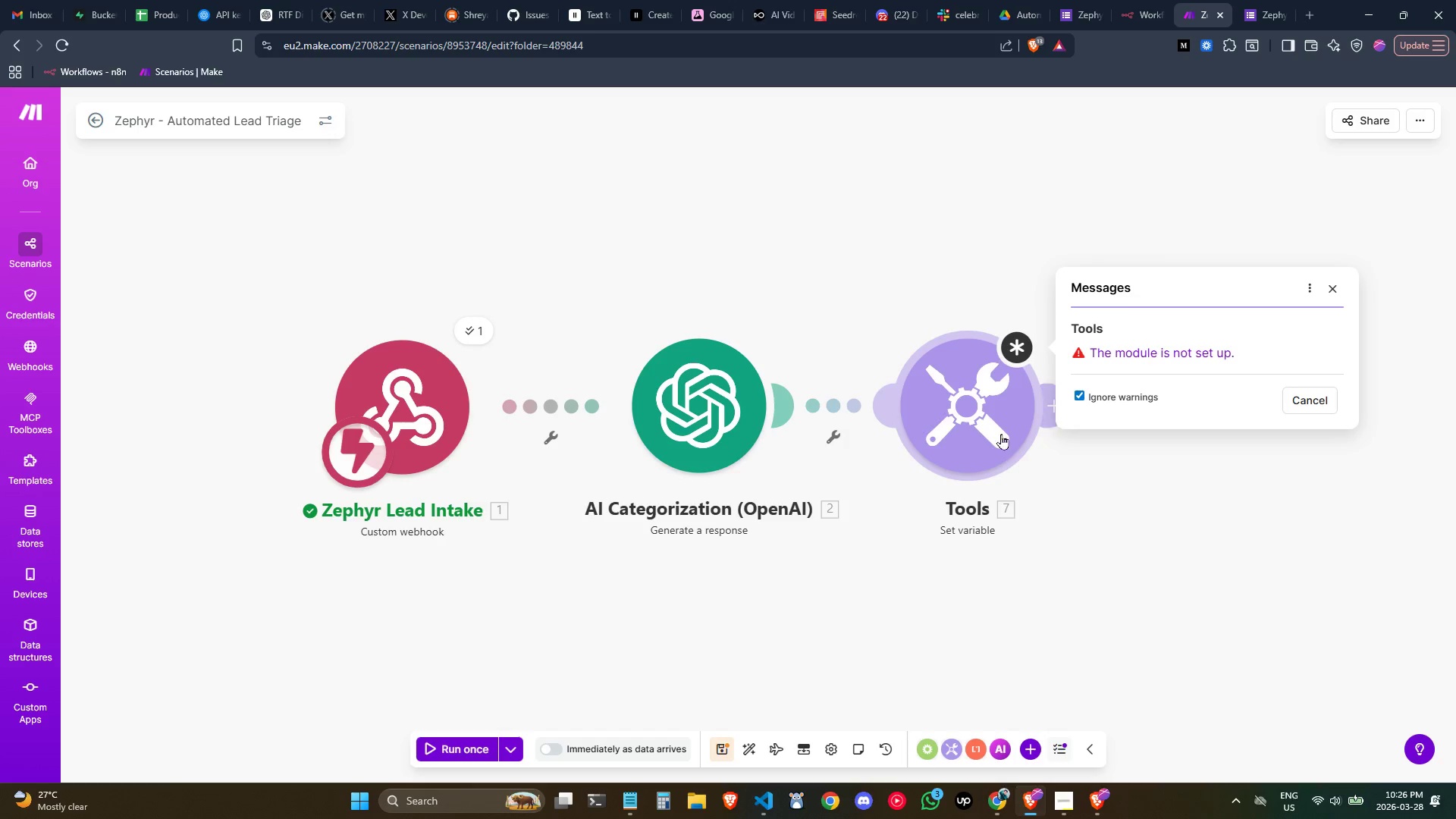 
double_click([996, 431])
 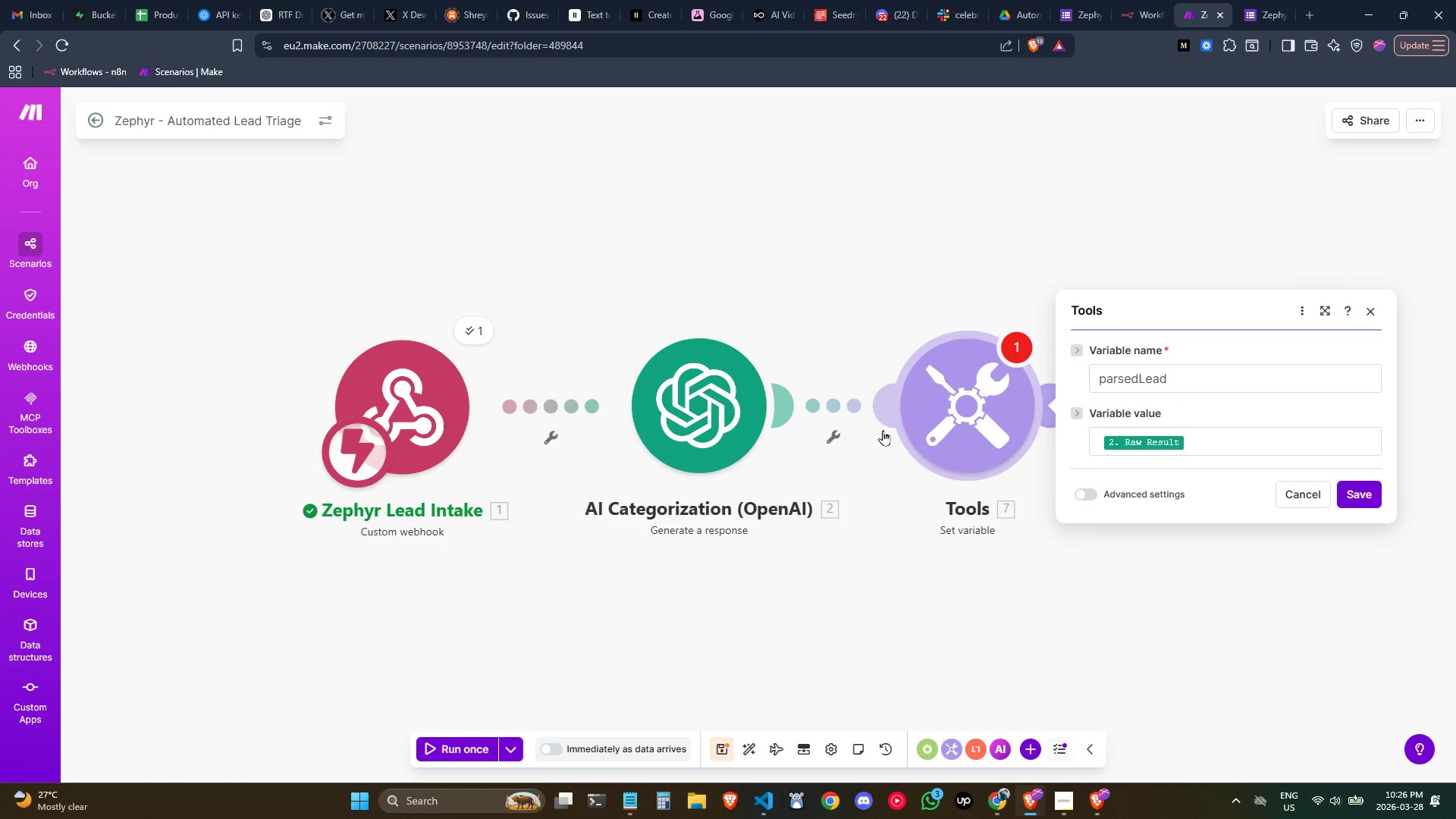 
left_click([836, 431])
 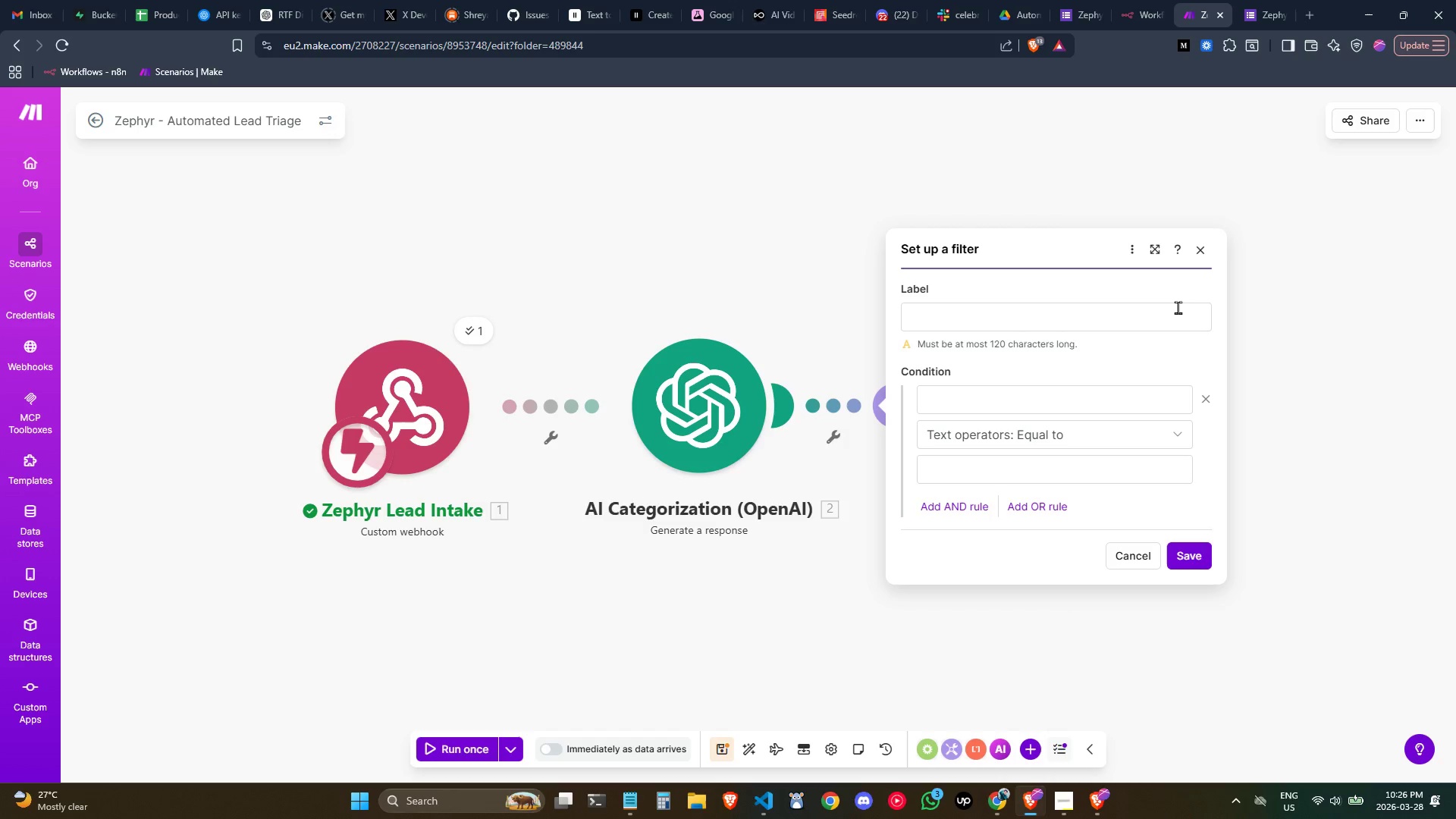 
left_click([1197, 259])
 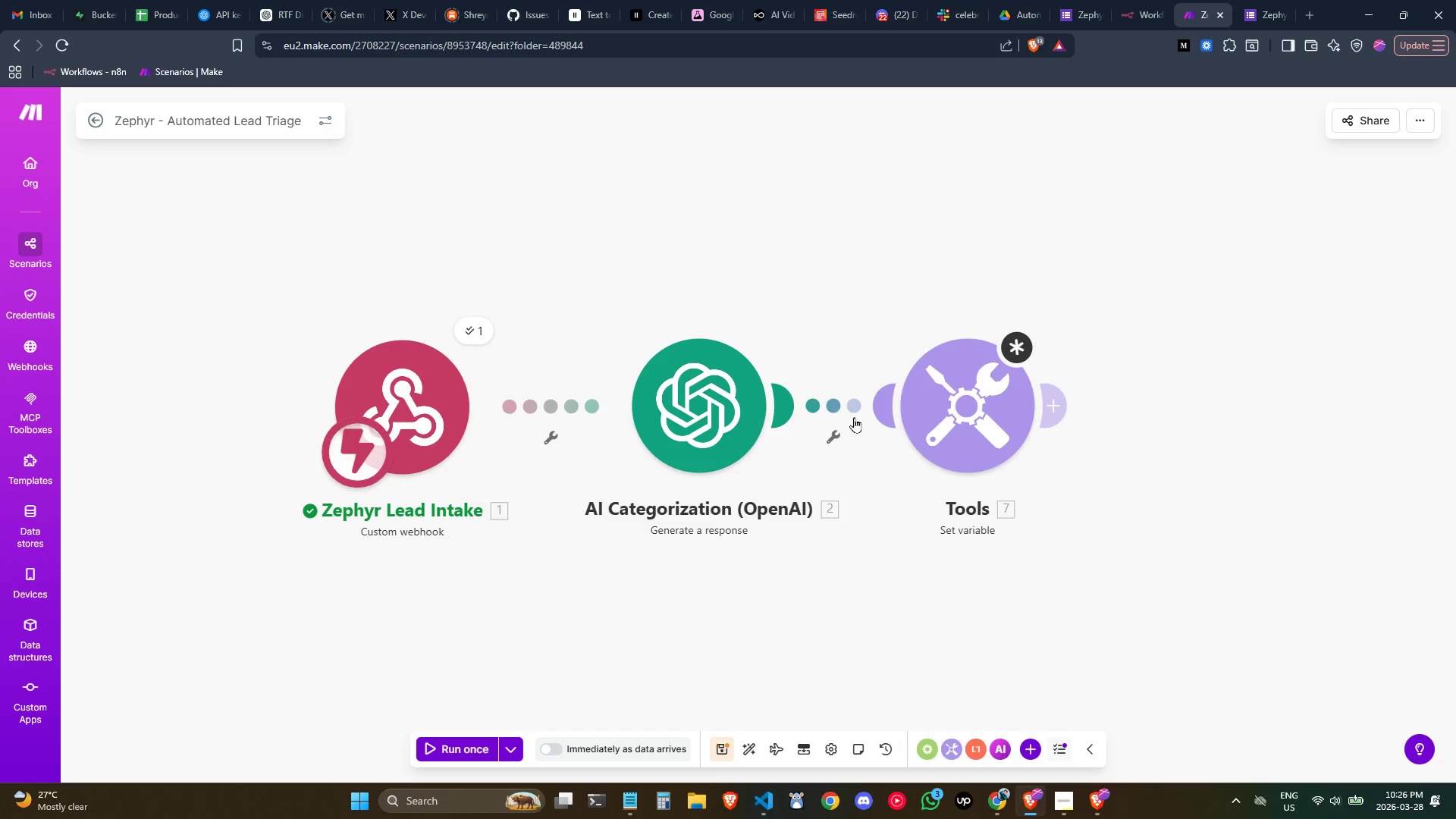 
left_click_drag(start_coordinate=[937, 412], to_coordinate=[963, 416])
 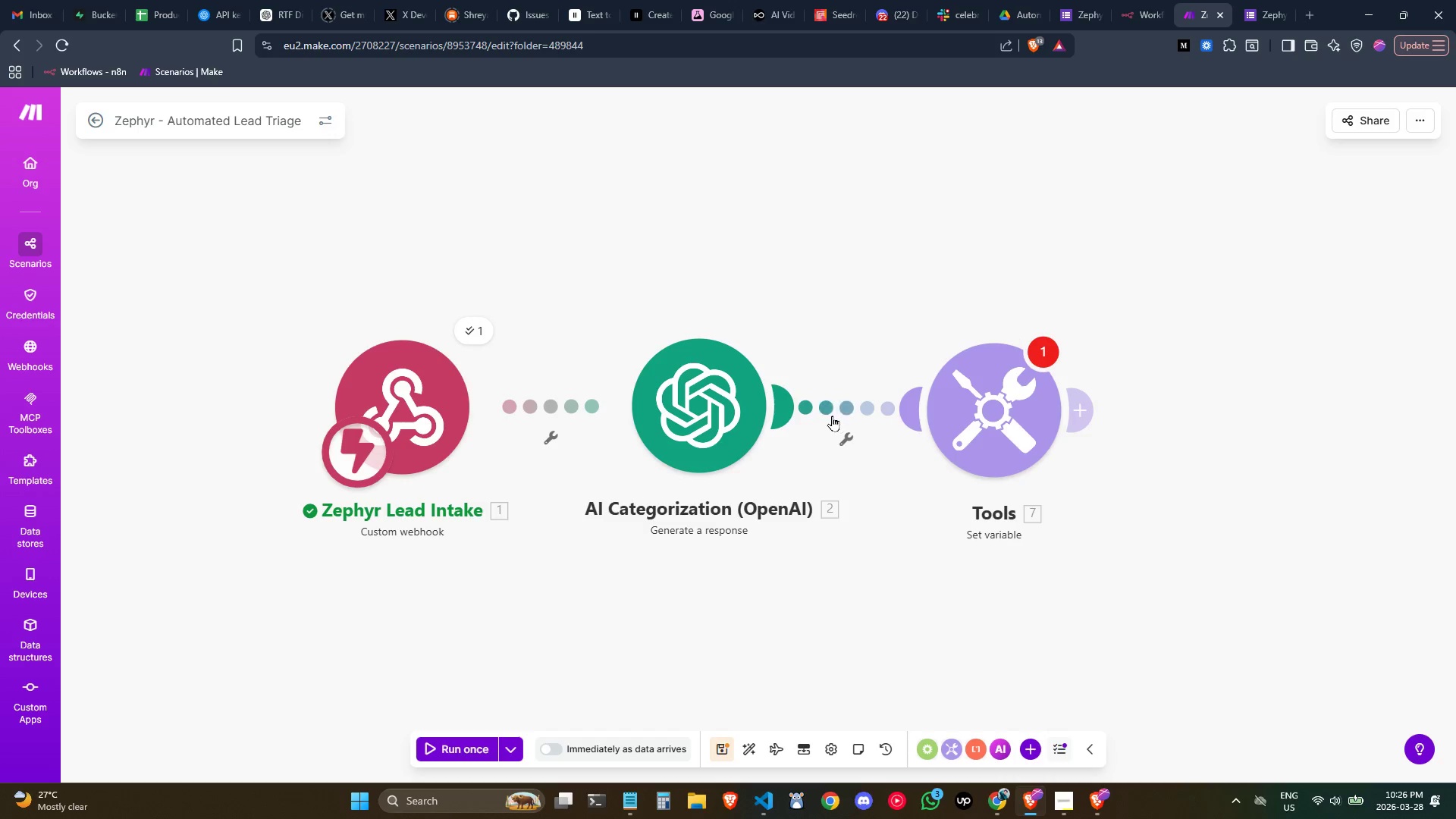 
right_click([832, 416])
 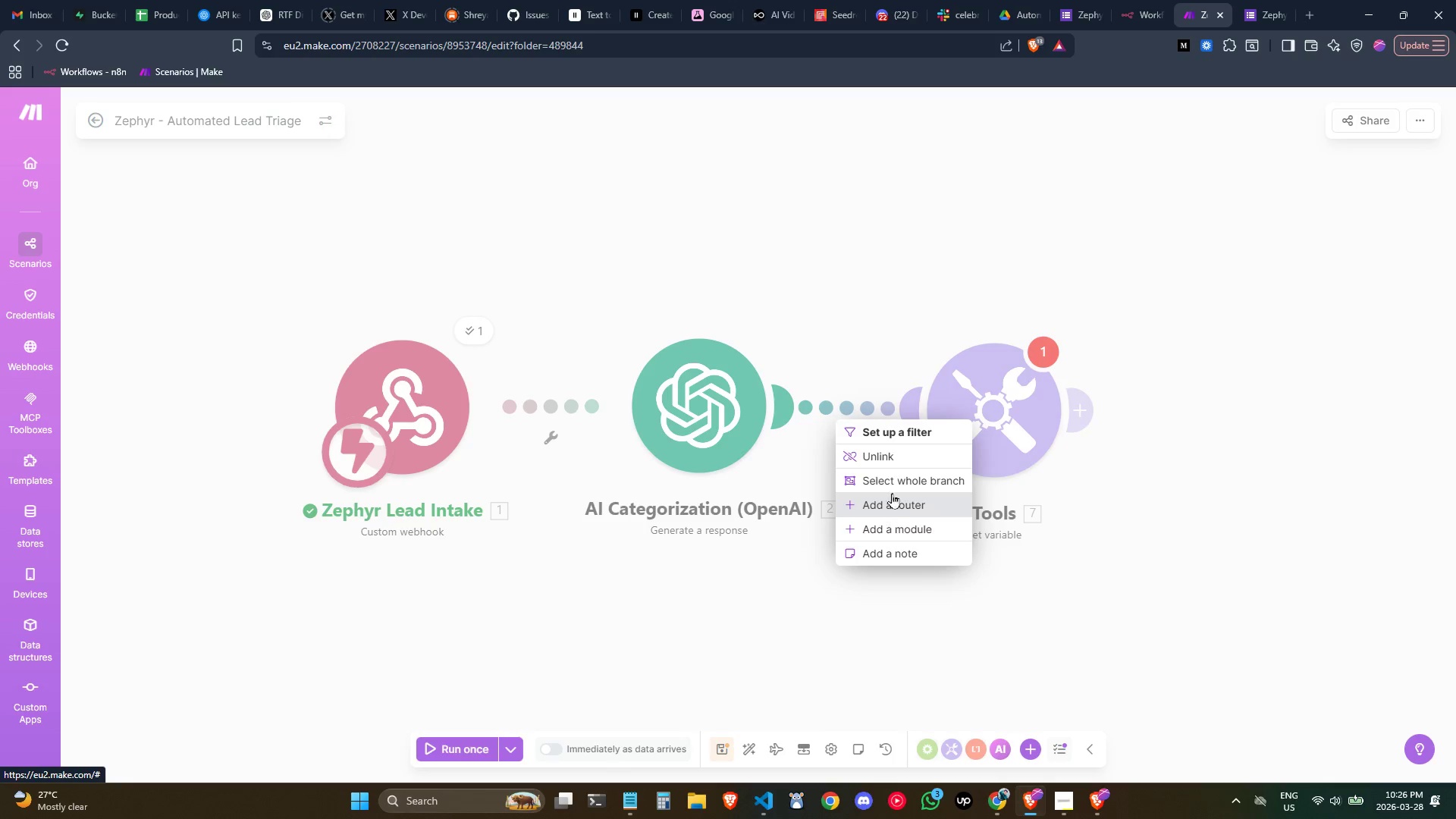 
left_click([890, 462])
 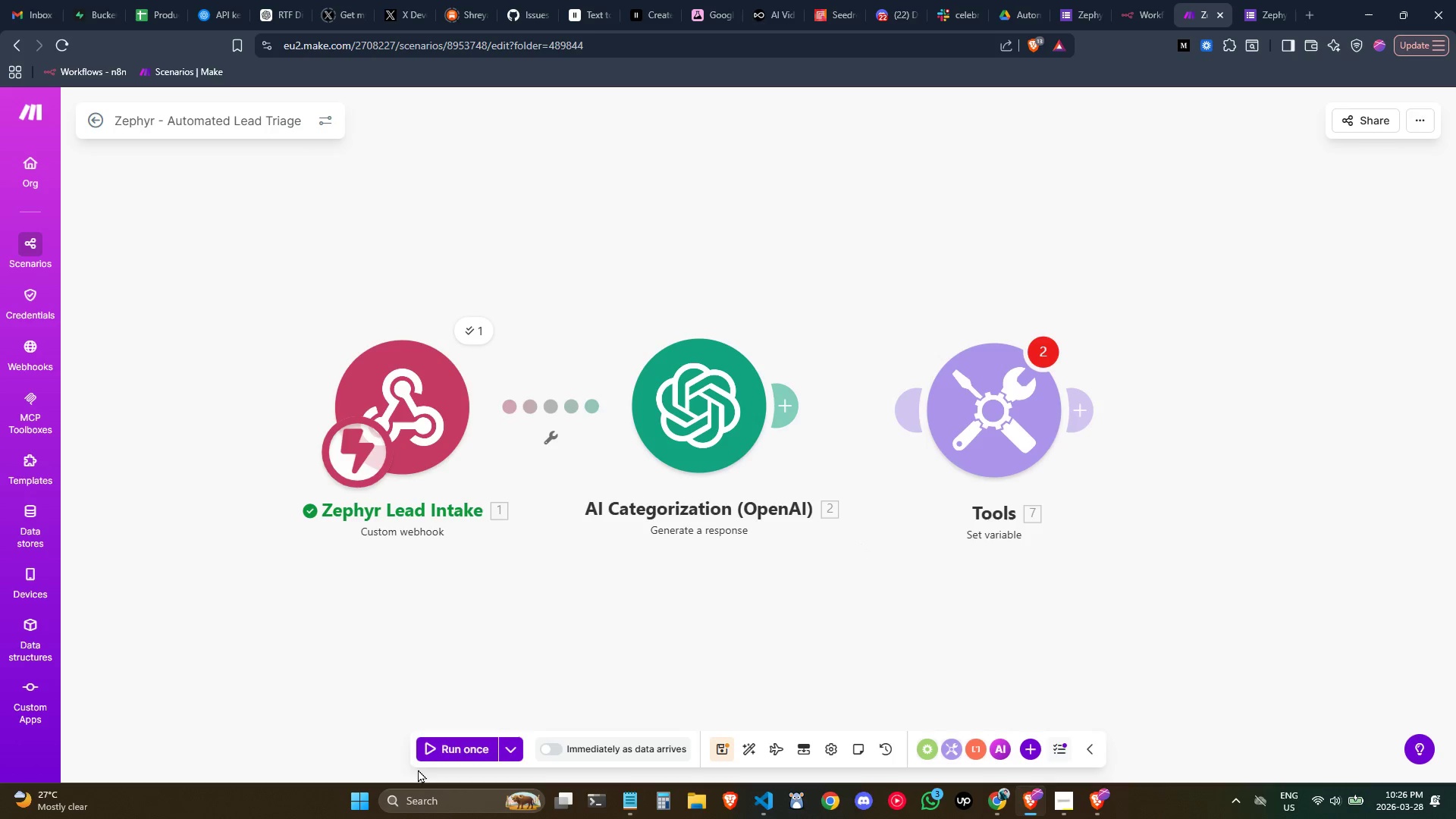 
left_click([435, 740])
 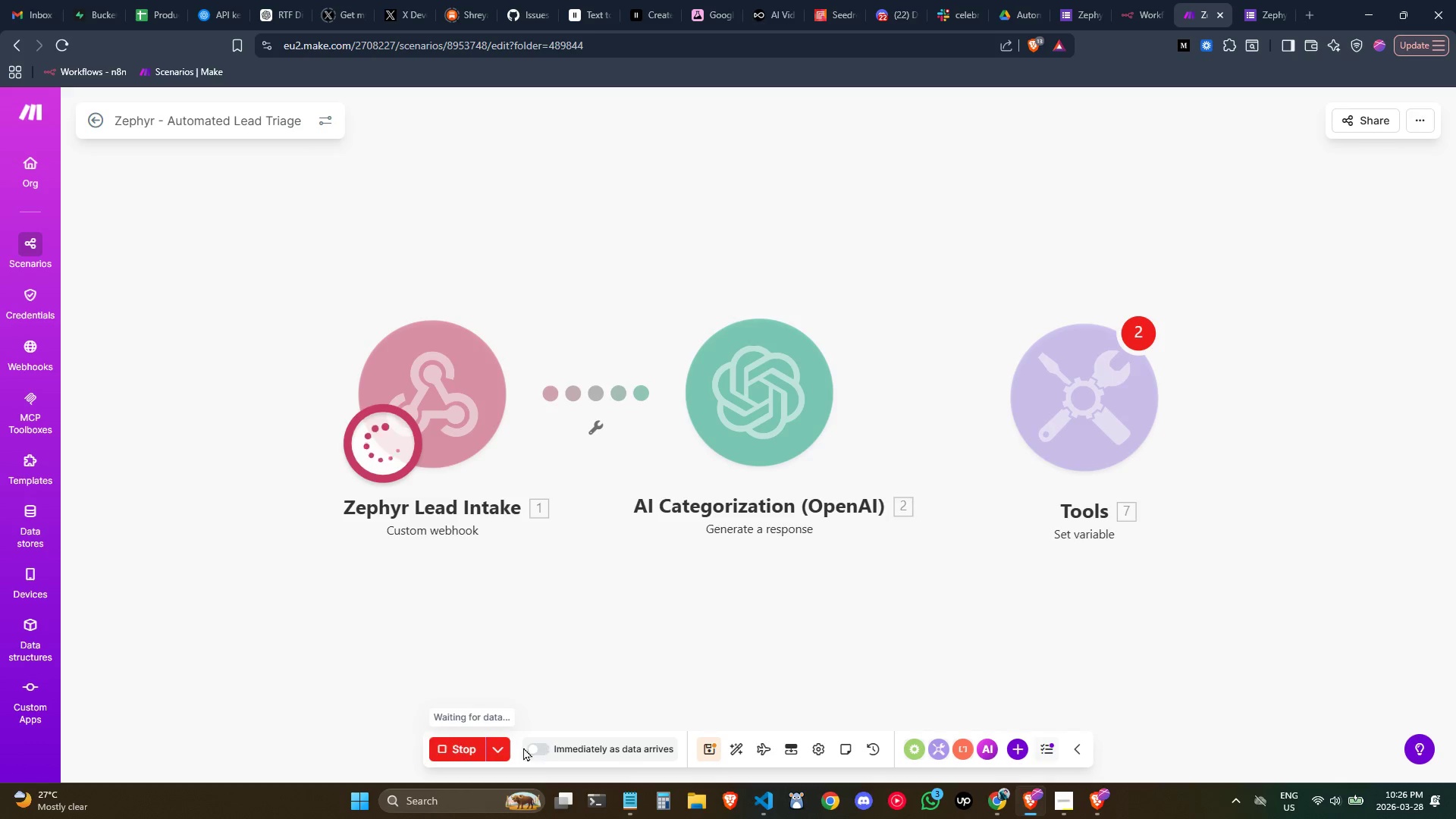 
mouse_move([485, 748])
 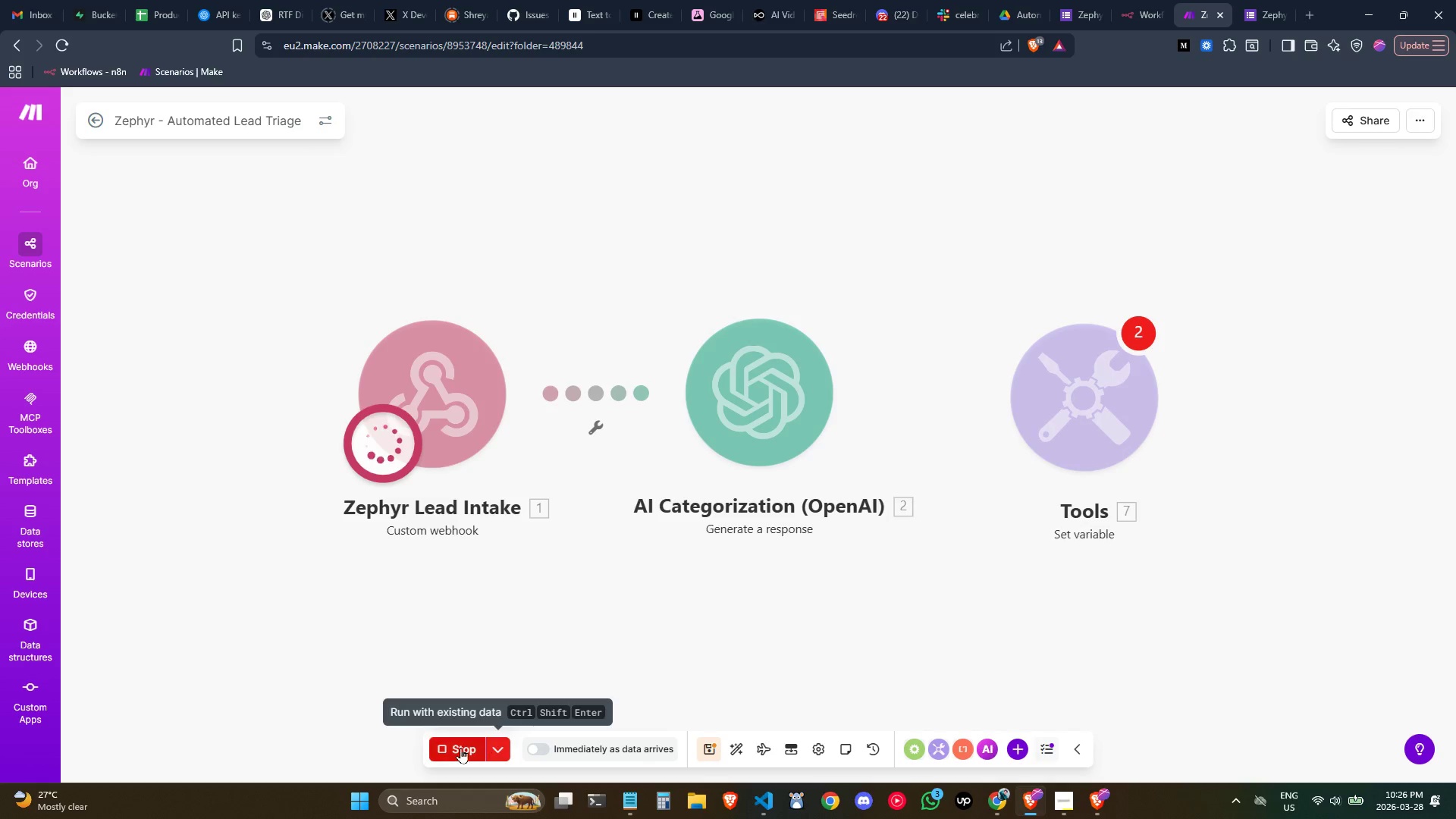 
left_click([460, 748])
 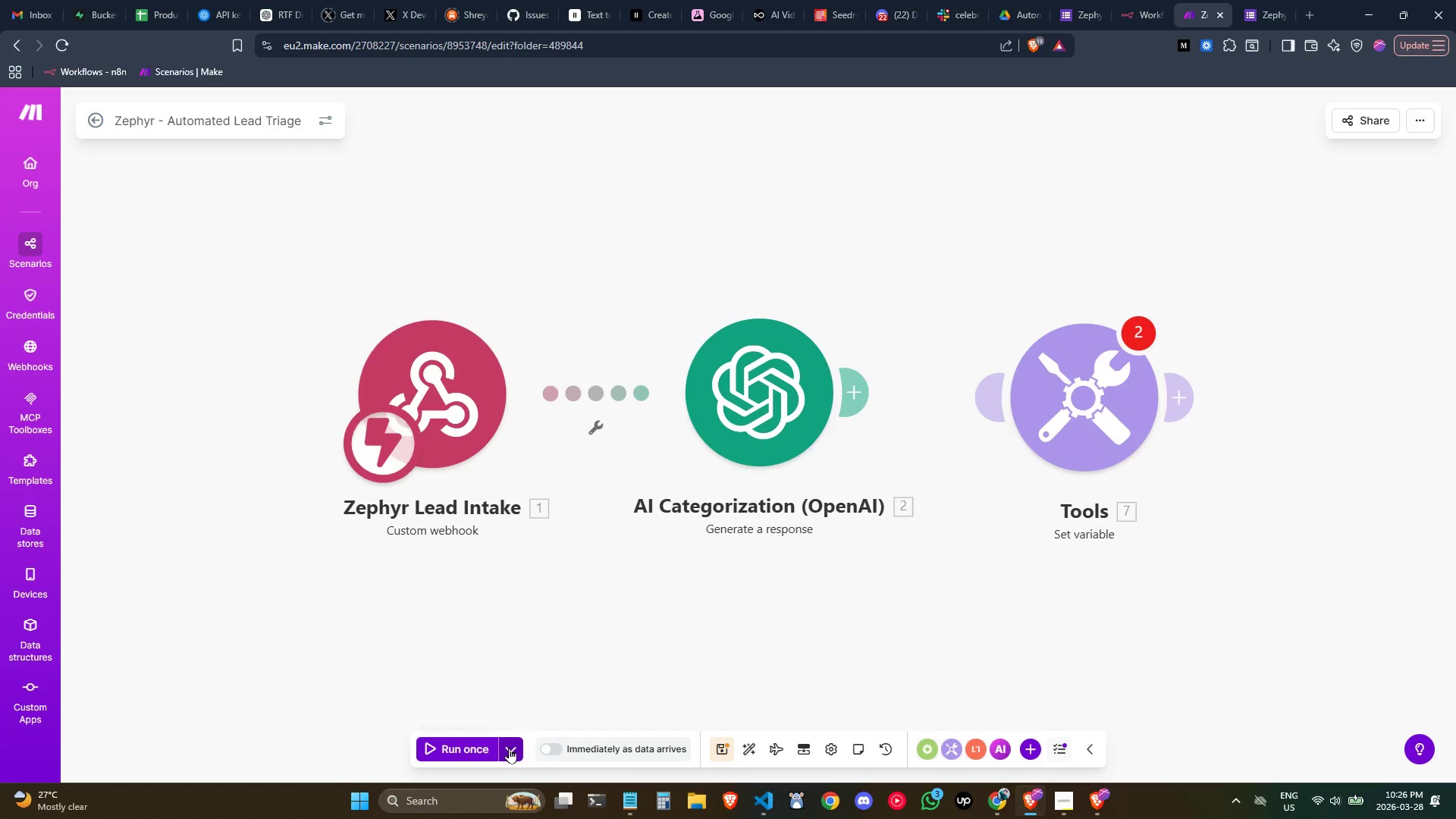 
left_click([510, 748])
 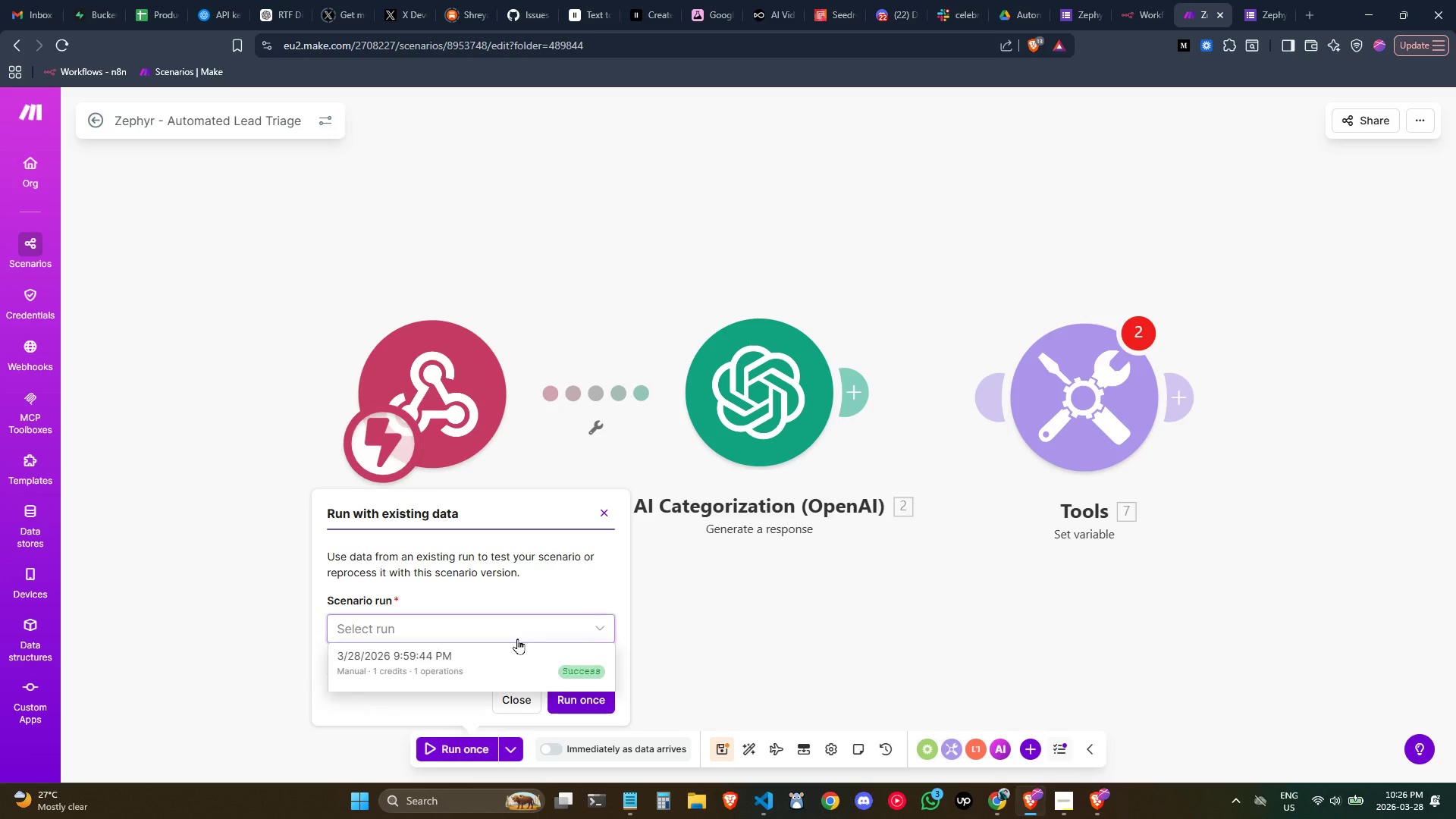 
left_click([516, 669])
 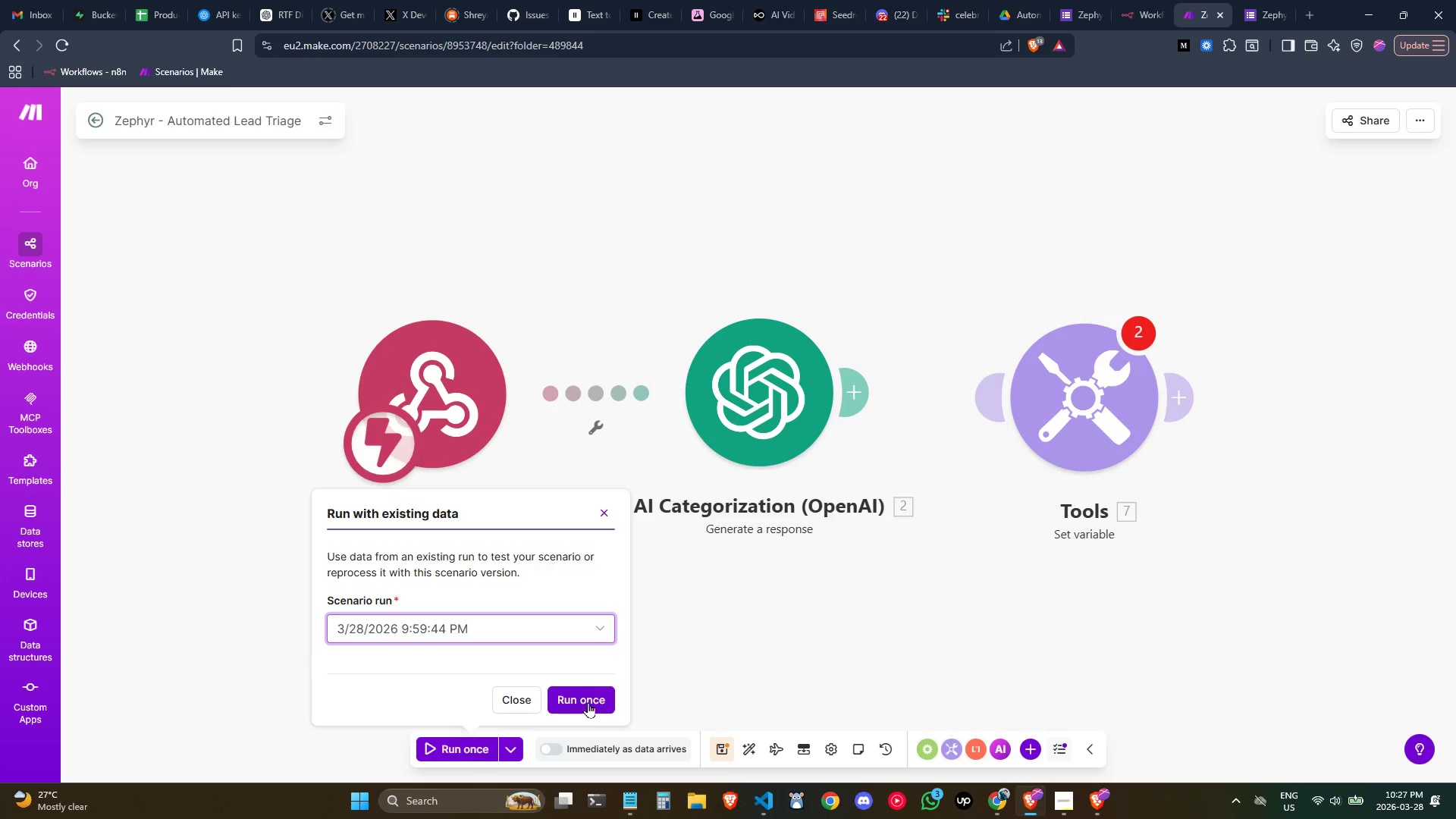 
left_click([588, 702])
 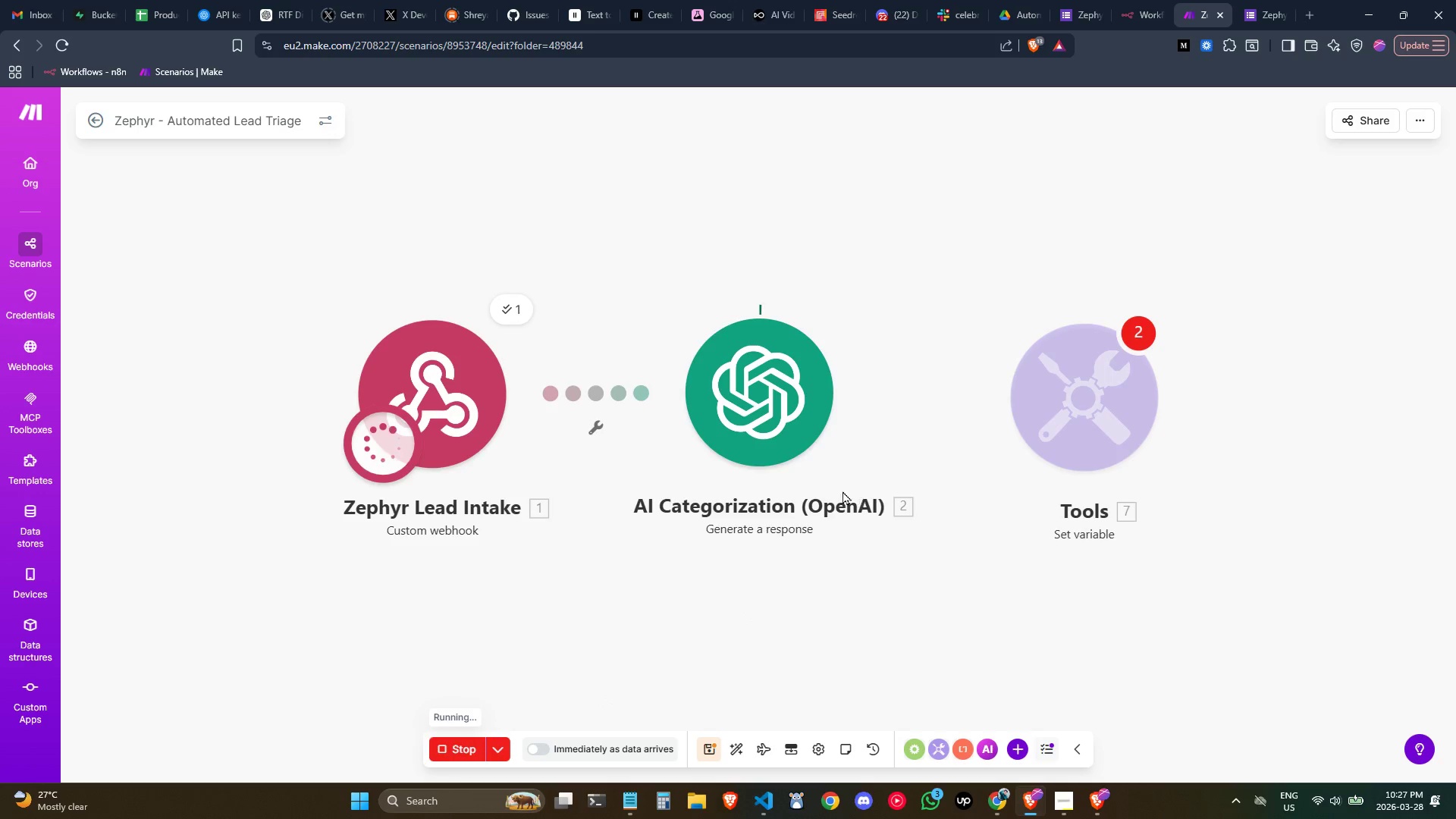 
mouse_move([747, 438])
 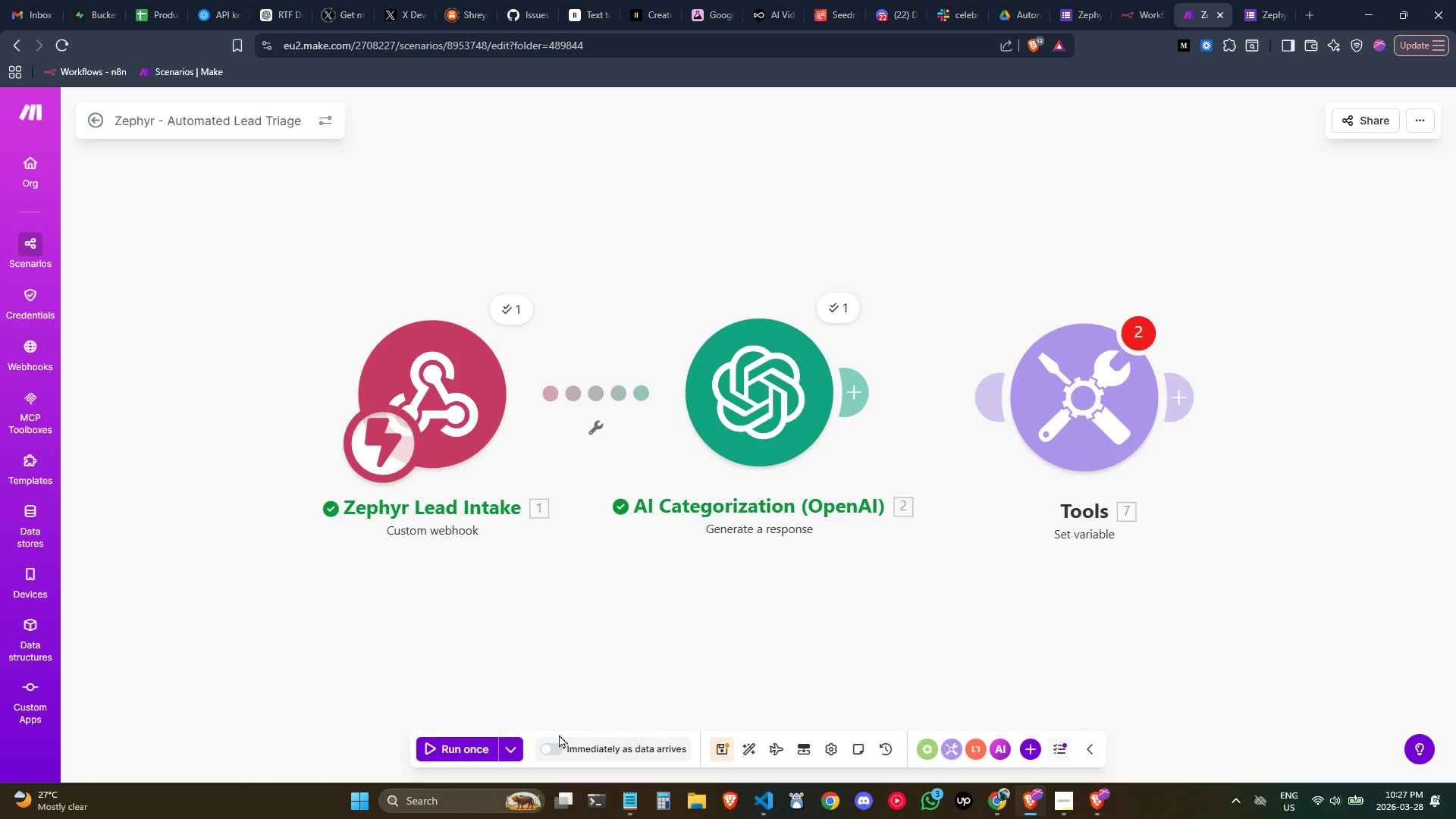 
left_click([515, 745])
 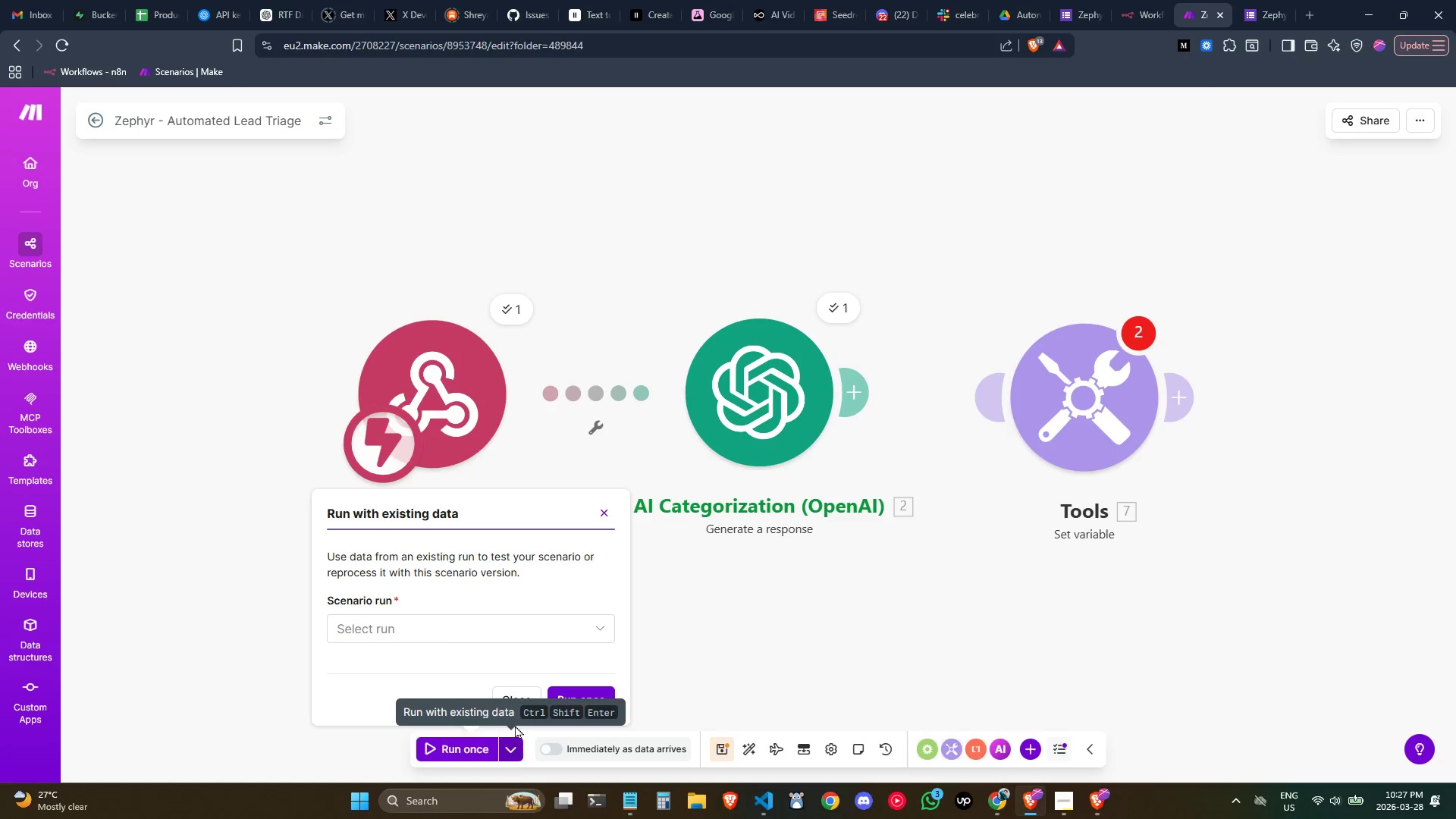 
left_click([486, 619])
 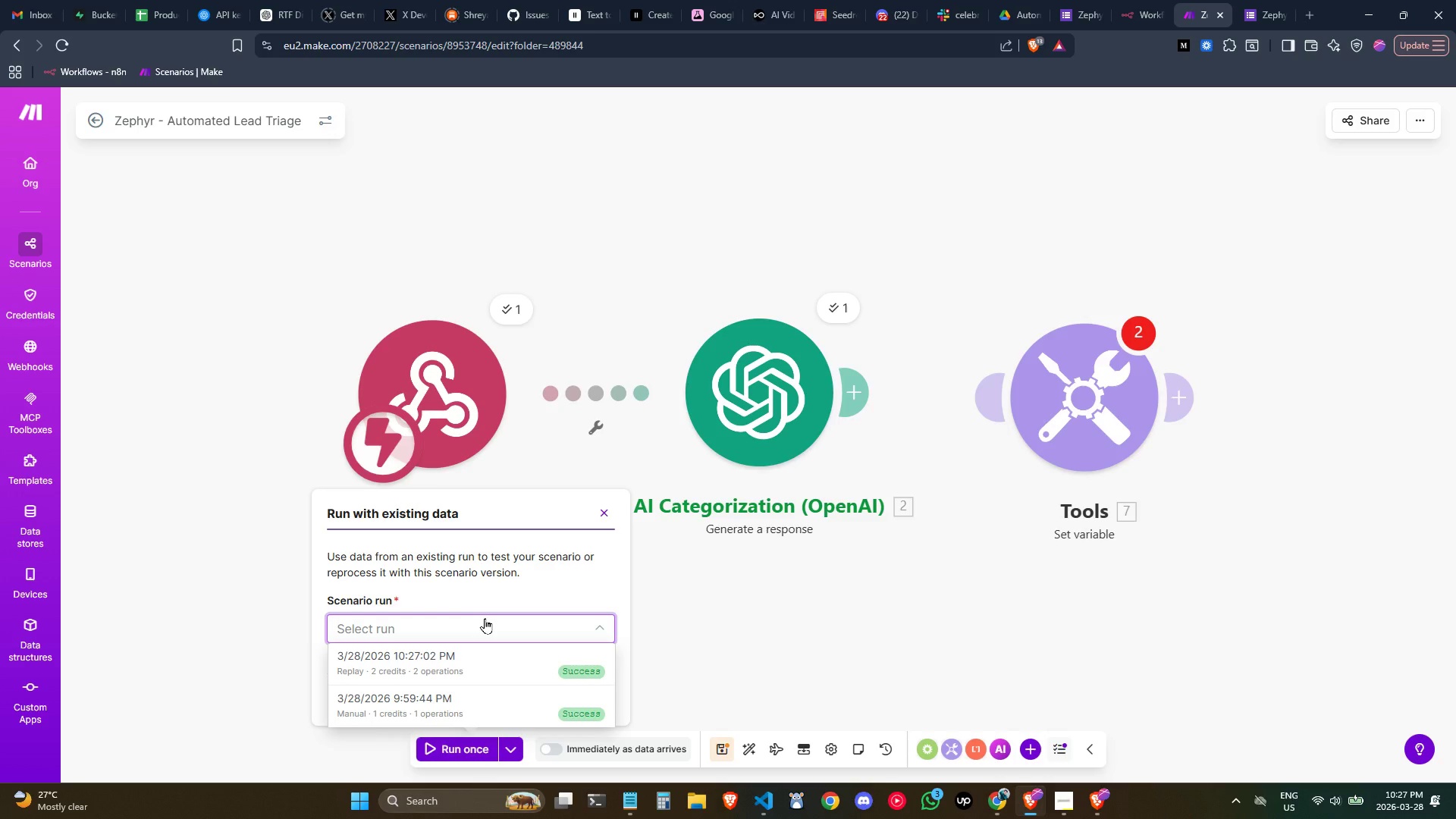 
left_click([485, 618])
 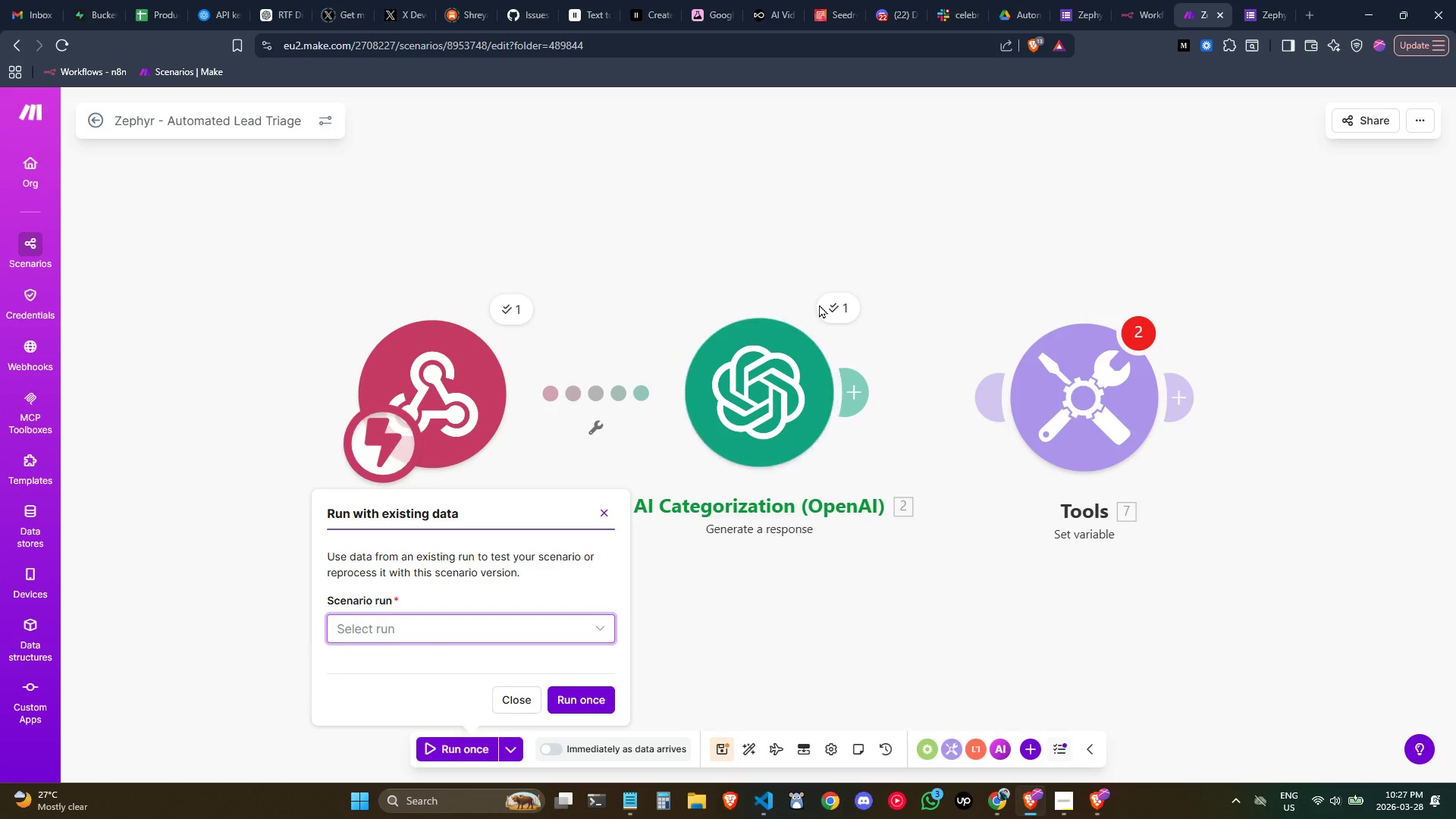 
left_click([832, 306])
 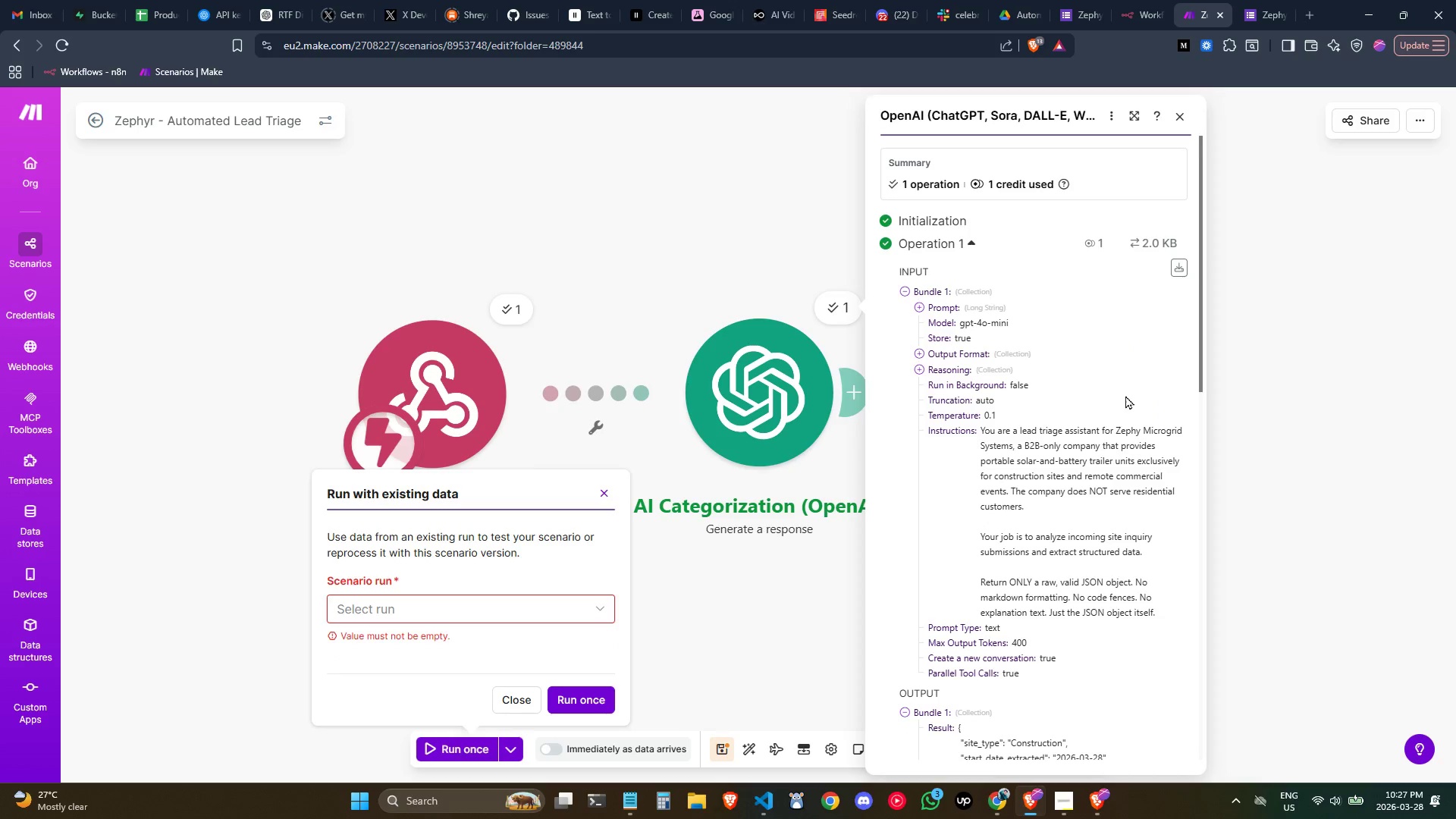 
left_click([1340, 388])
 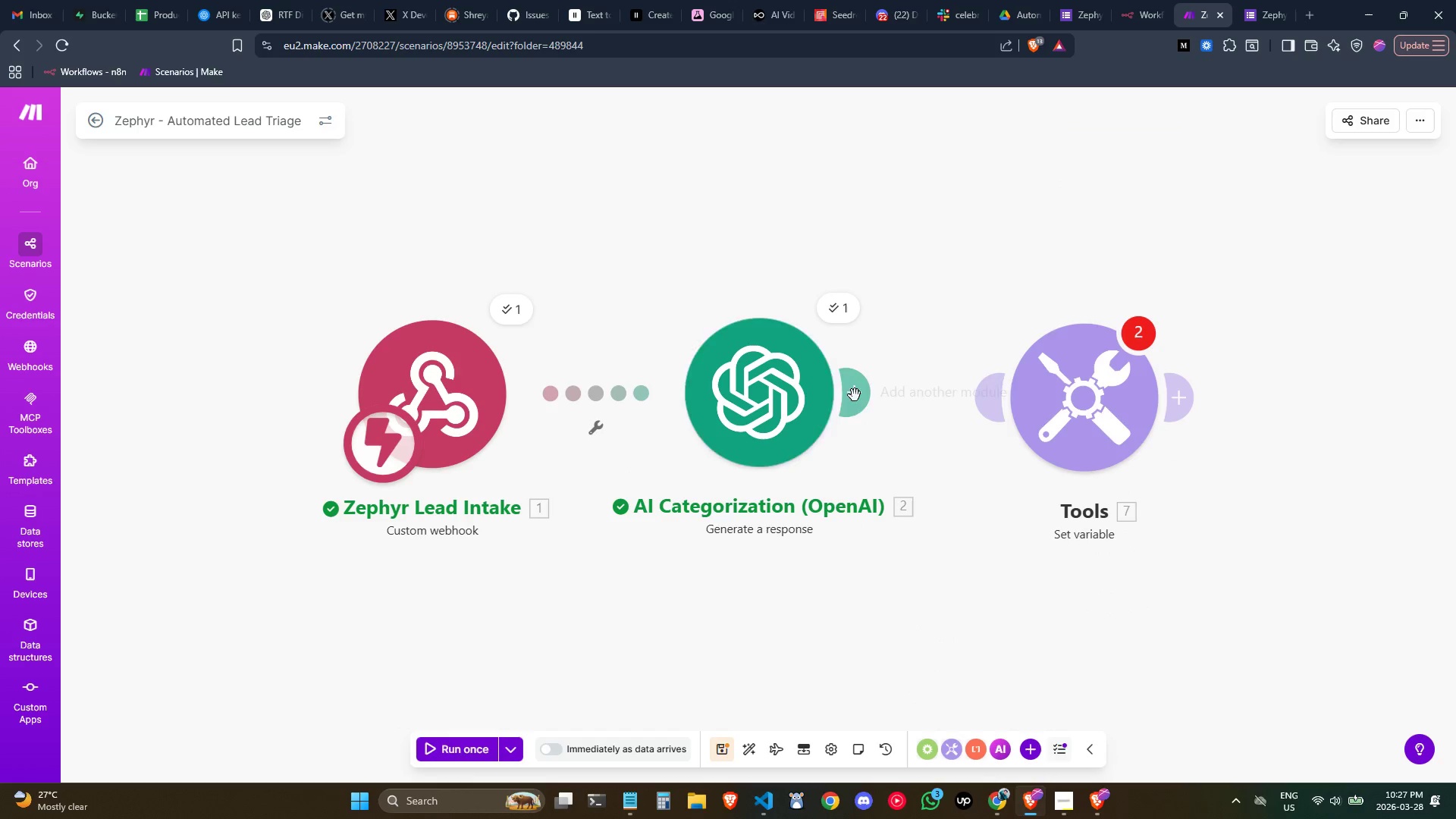 
left_click_drag(start_coordinate=[852, 395], to_coordinate=[1003, 398])
 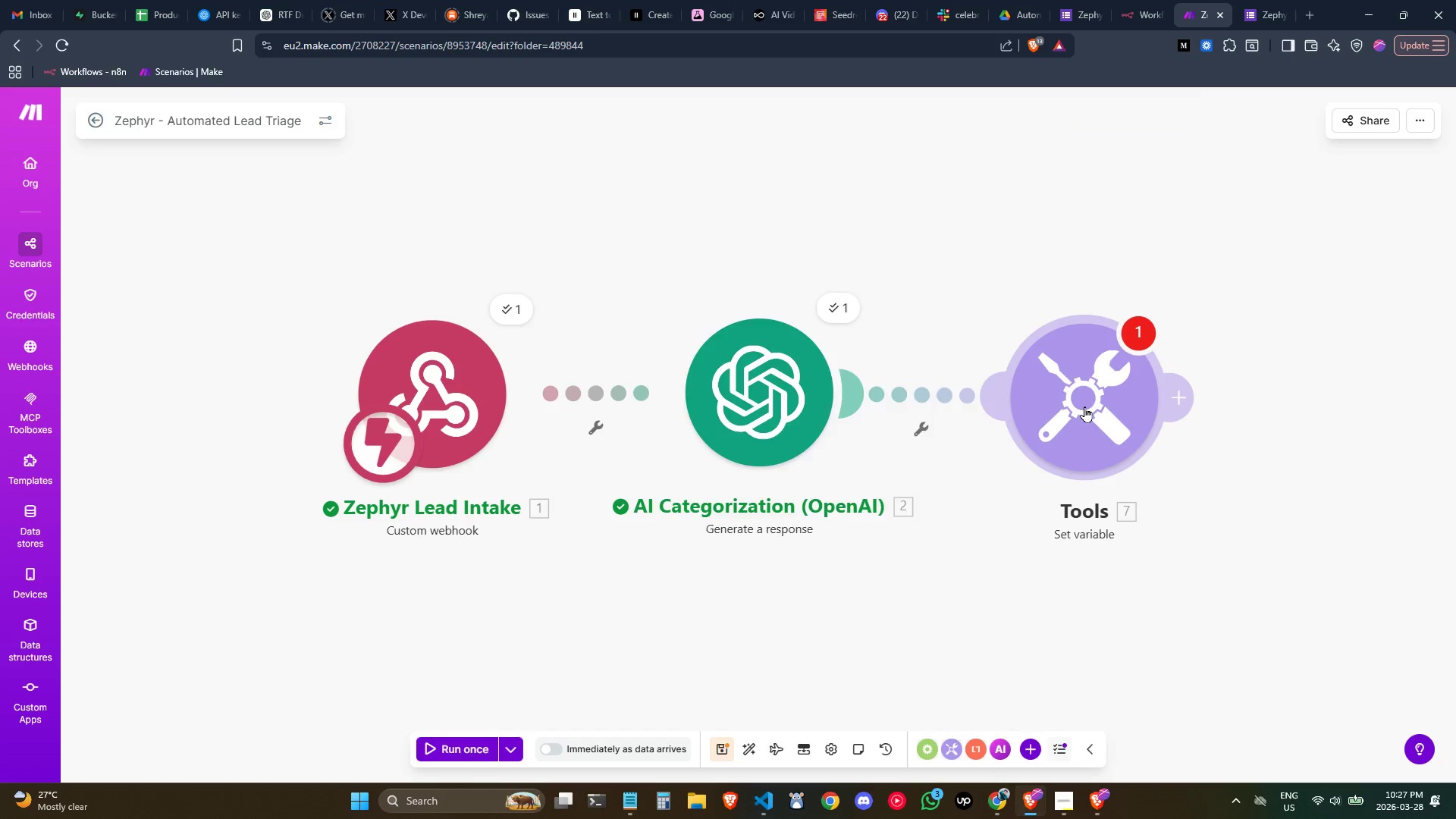 
double_click([1084, 406])
 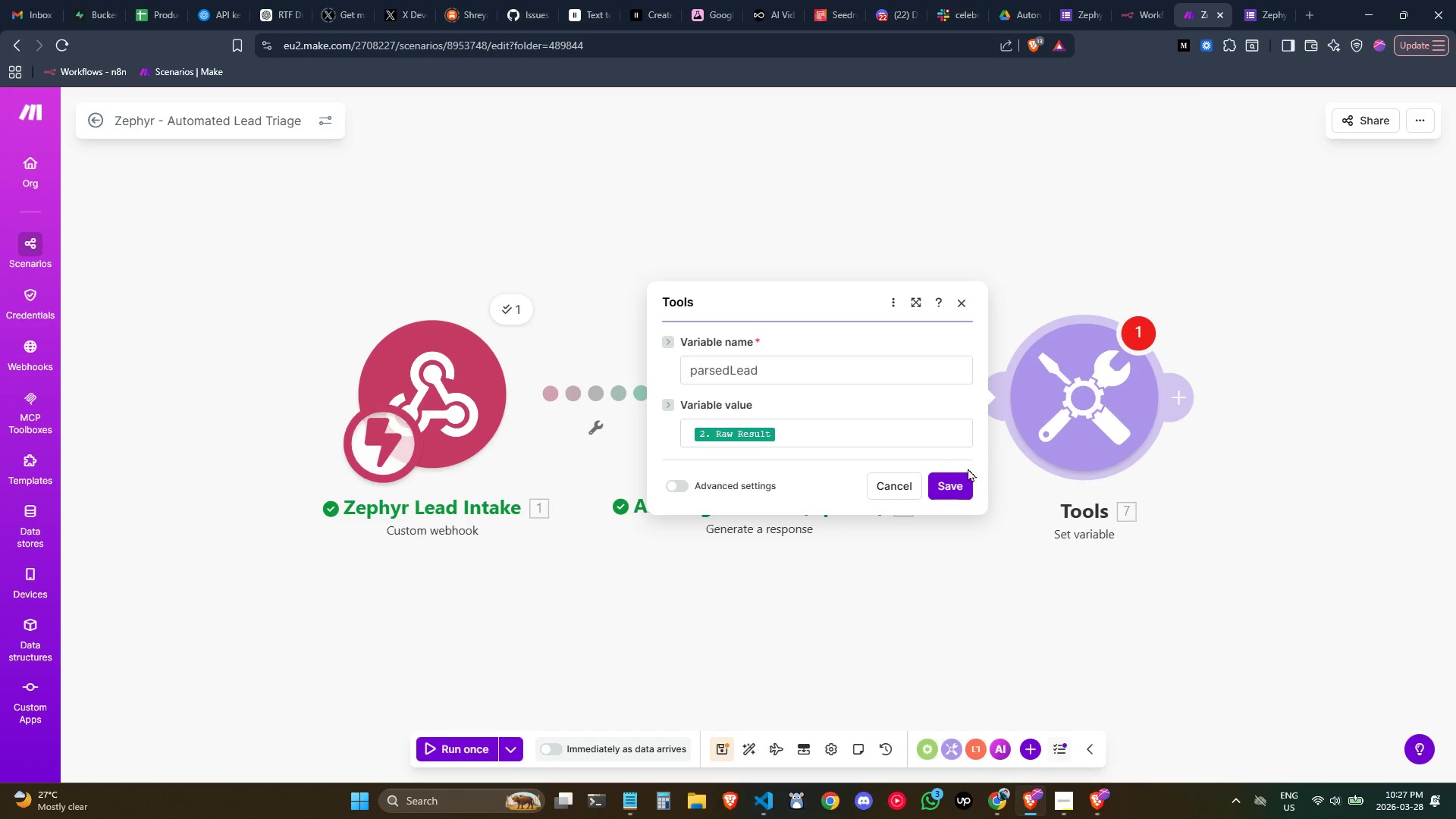 
left_click([911, 439])
 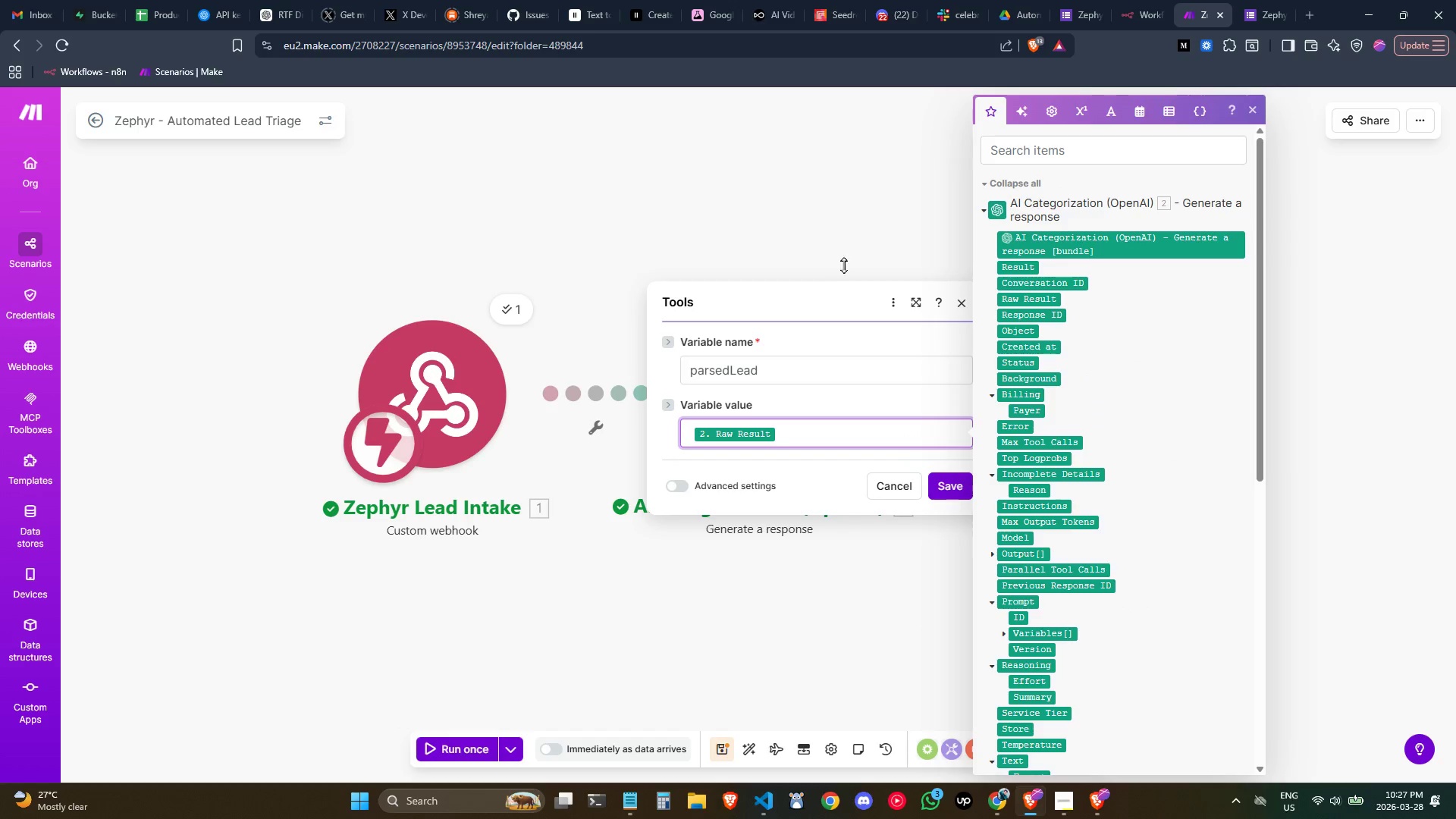 
left_click([842, 262])
 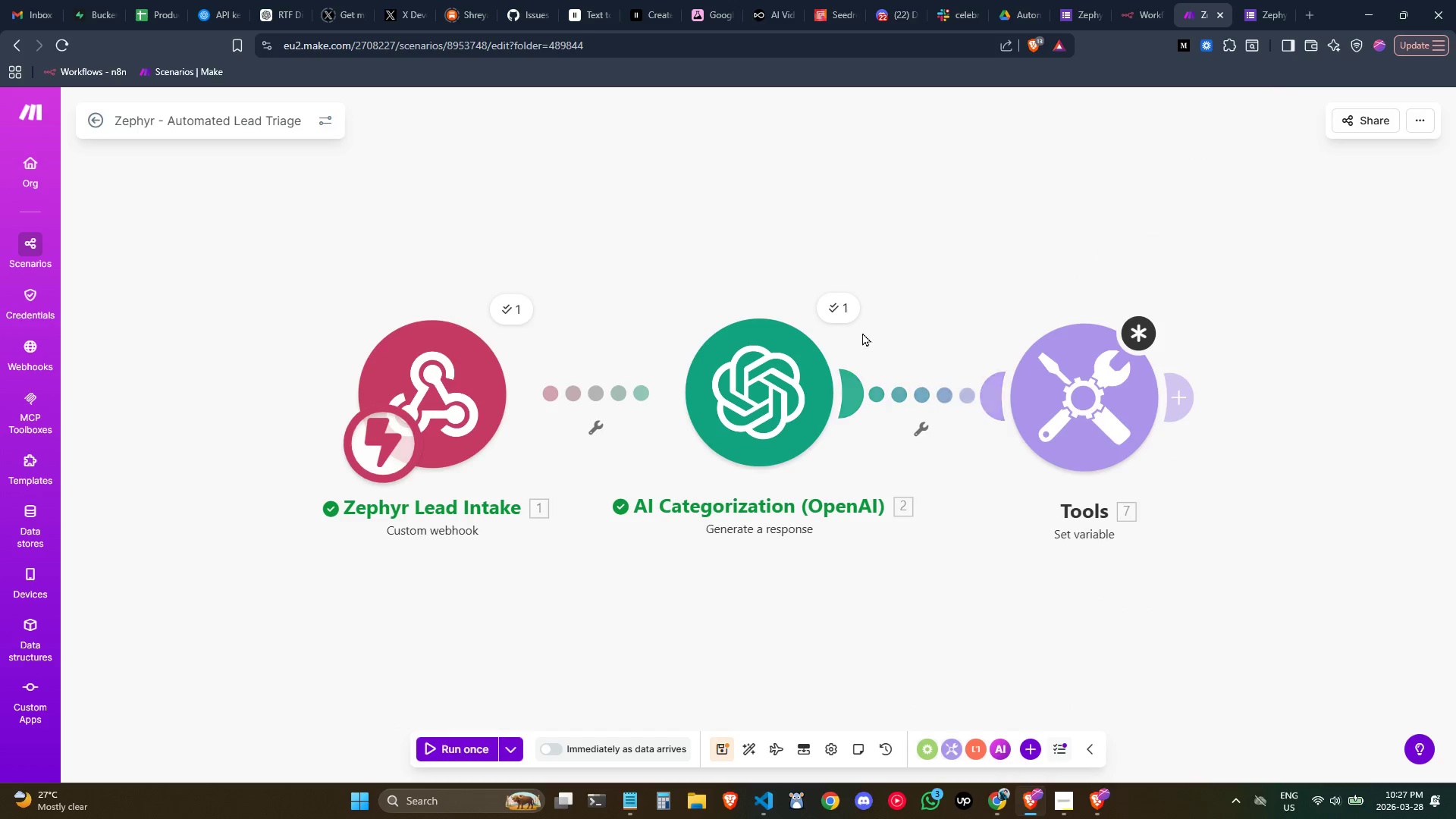 
left_click([842, 306])
 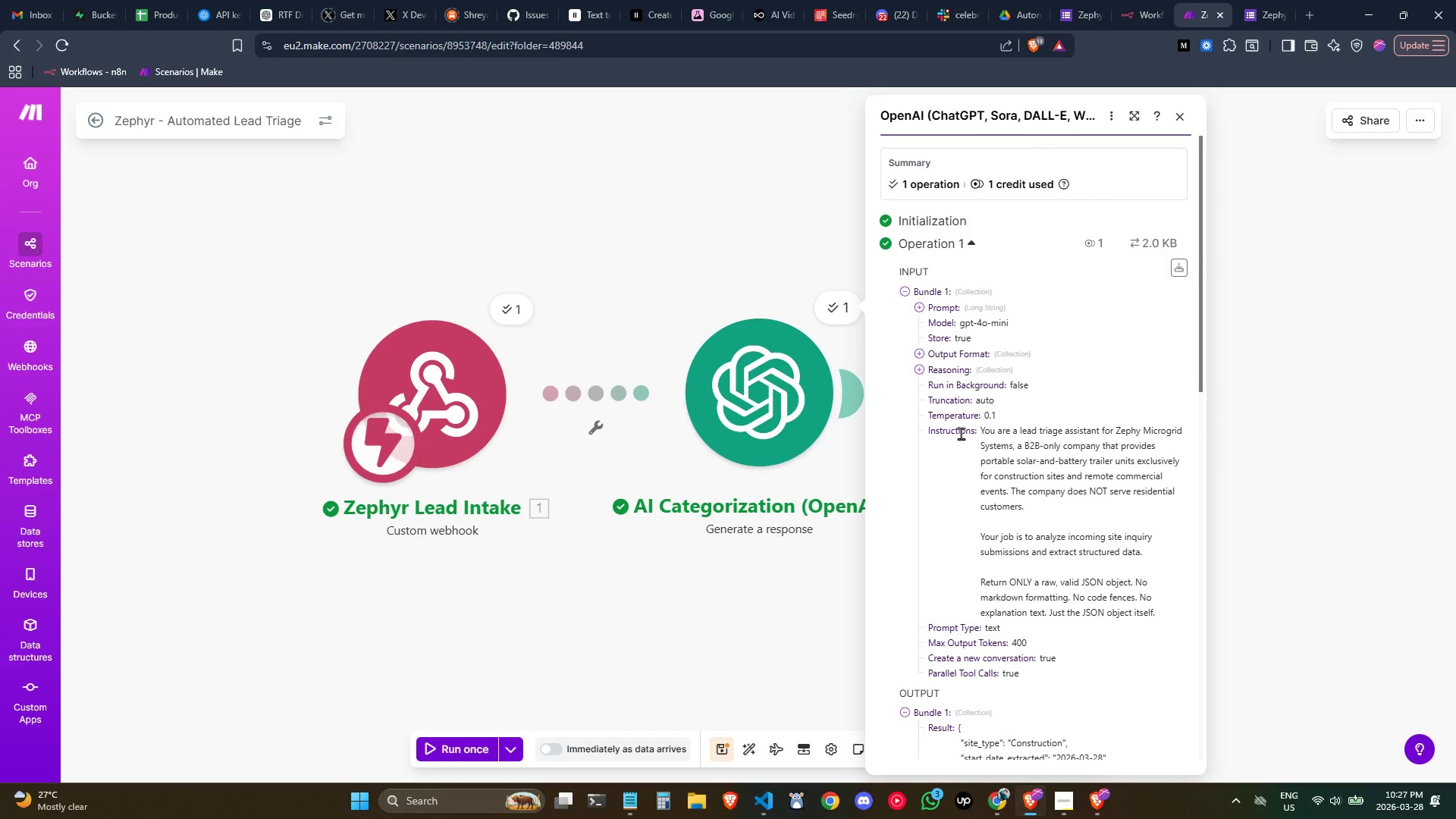 
left_click([961, 433])
 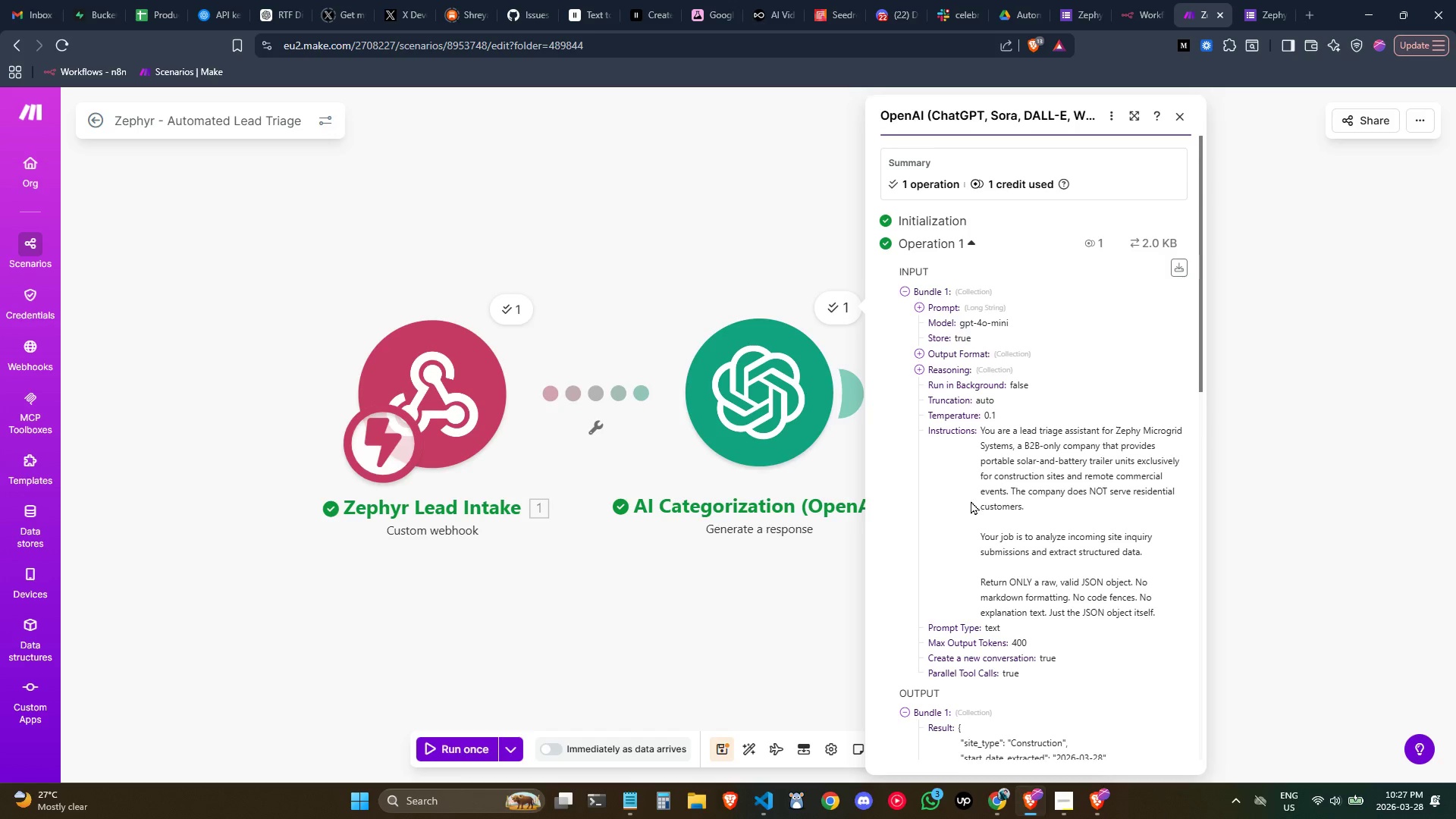 
scroll: coordinate [969, 500], scroll_direction: down, amount: 9.0
 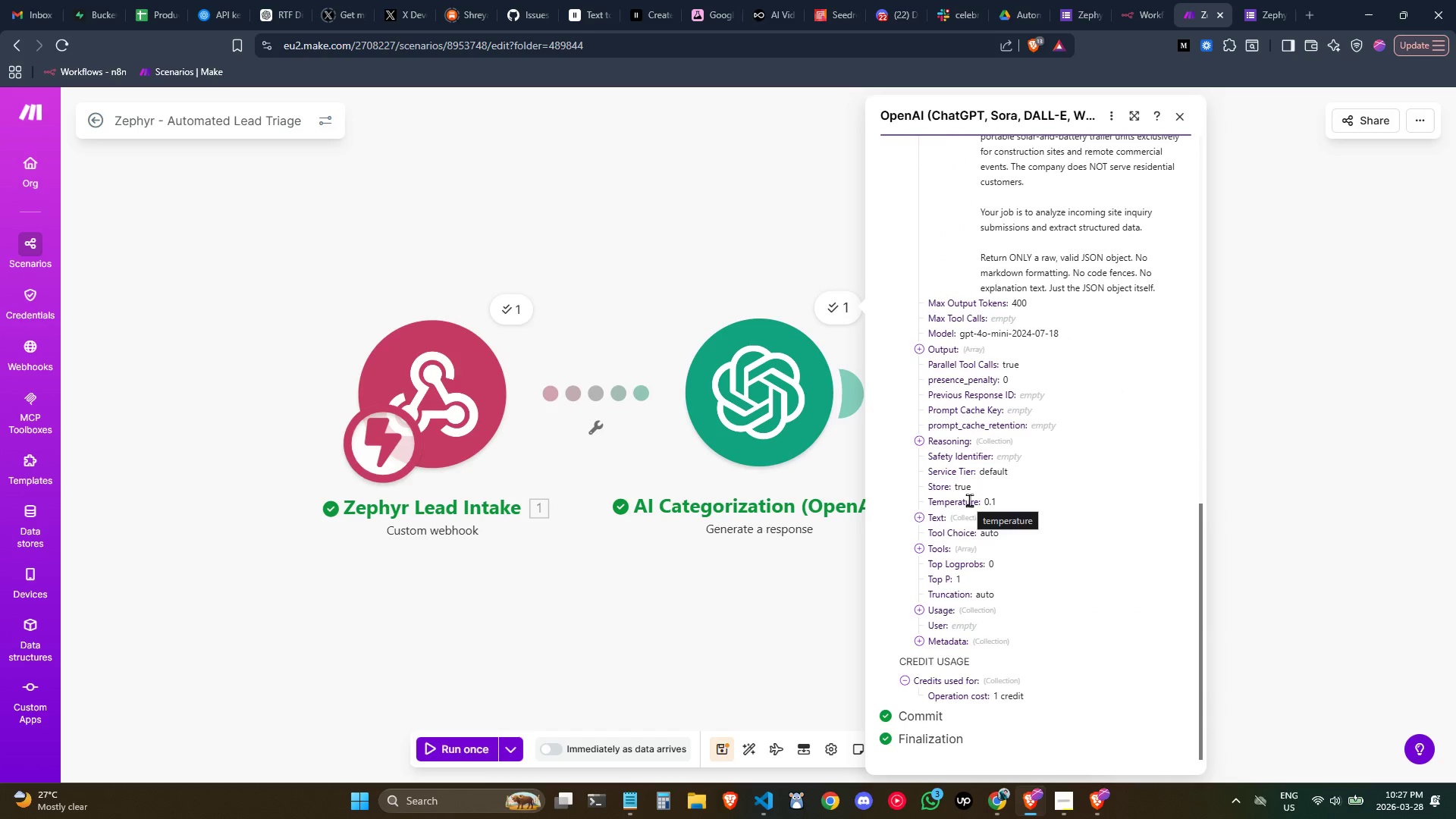 
scroll: coordinate [969, 500], scroll_direction: up, amount: 6.0
 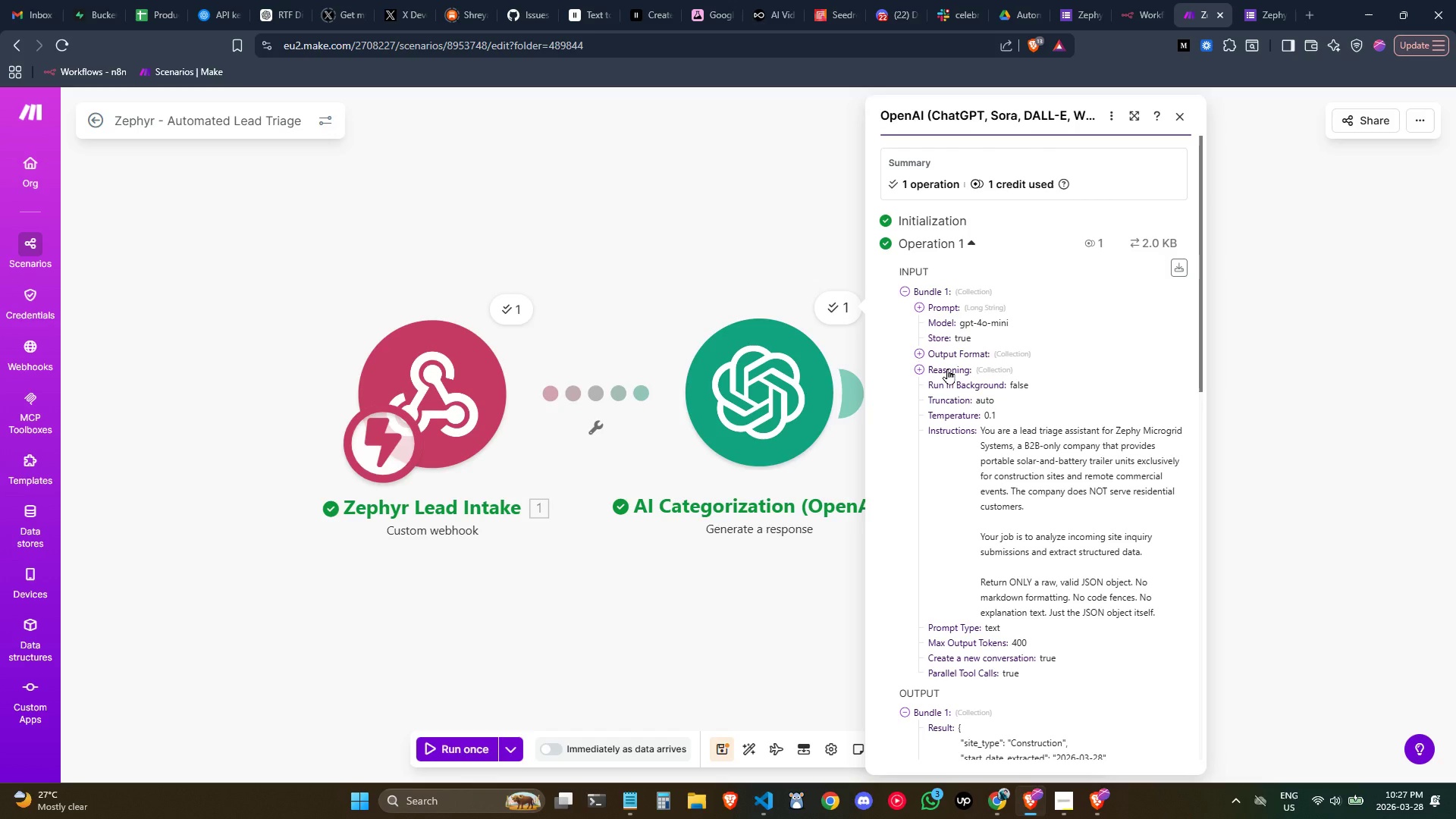 
scroll: coordinate [947, 369], scroll_direction: down, amount: 1.0
 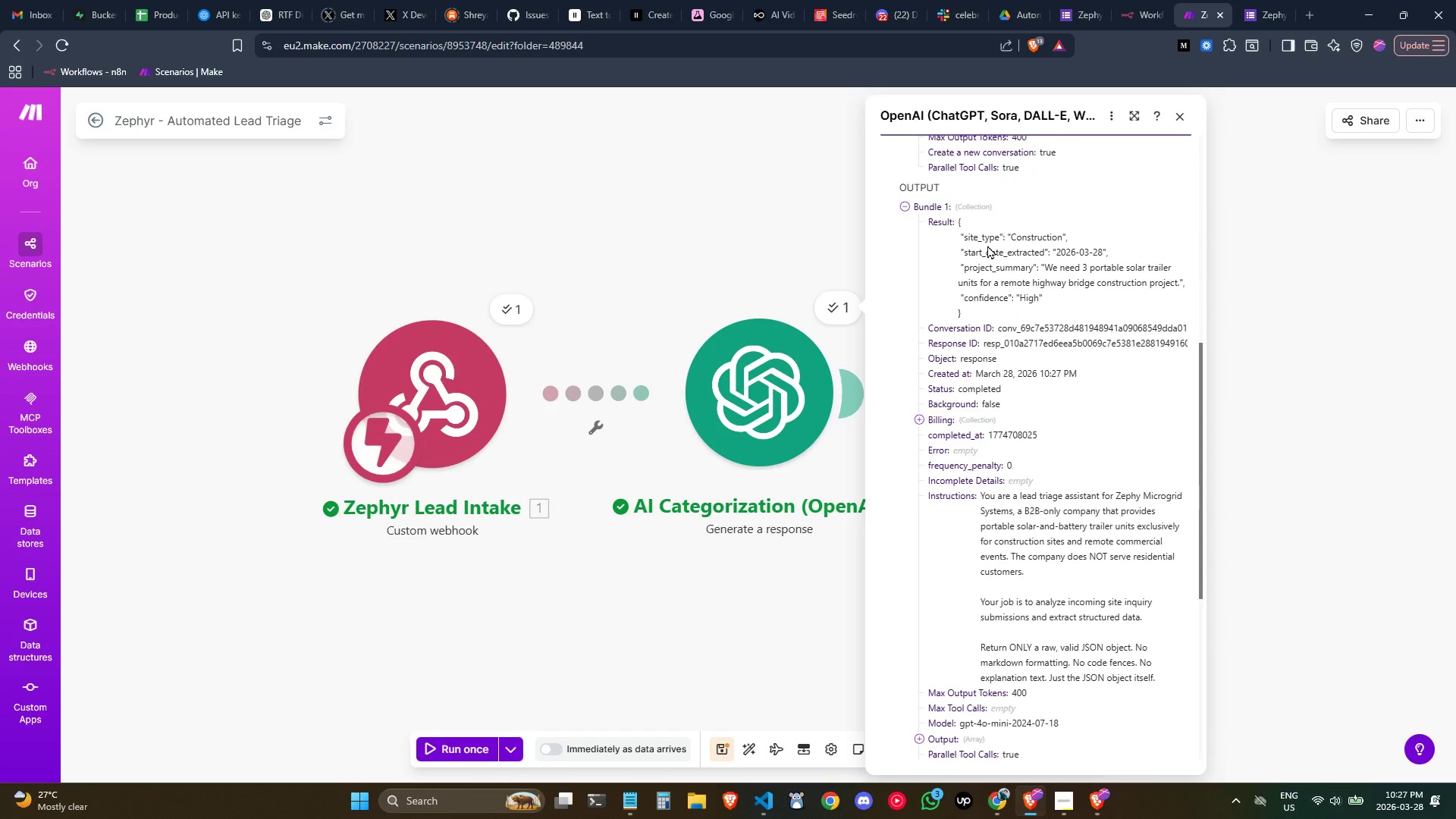 
left_click([1290, 312])
 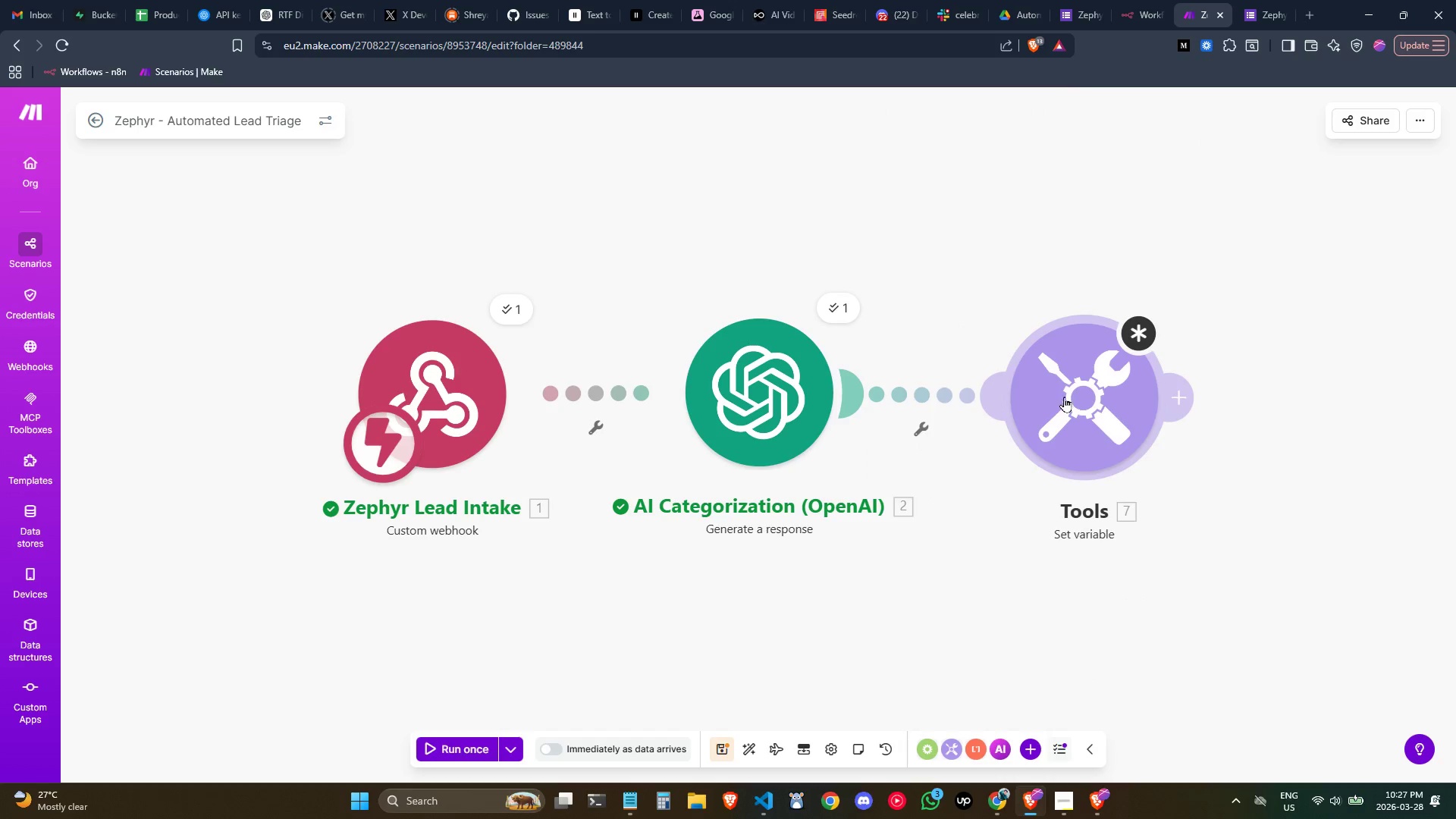 
double_click([1067, 393])
 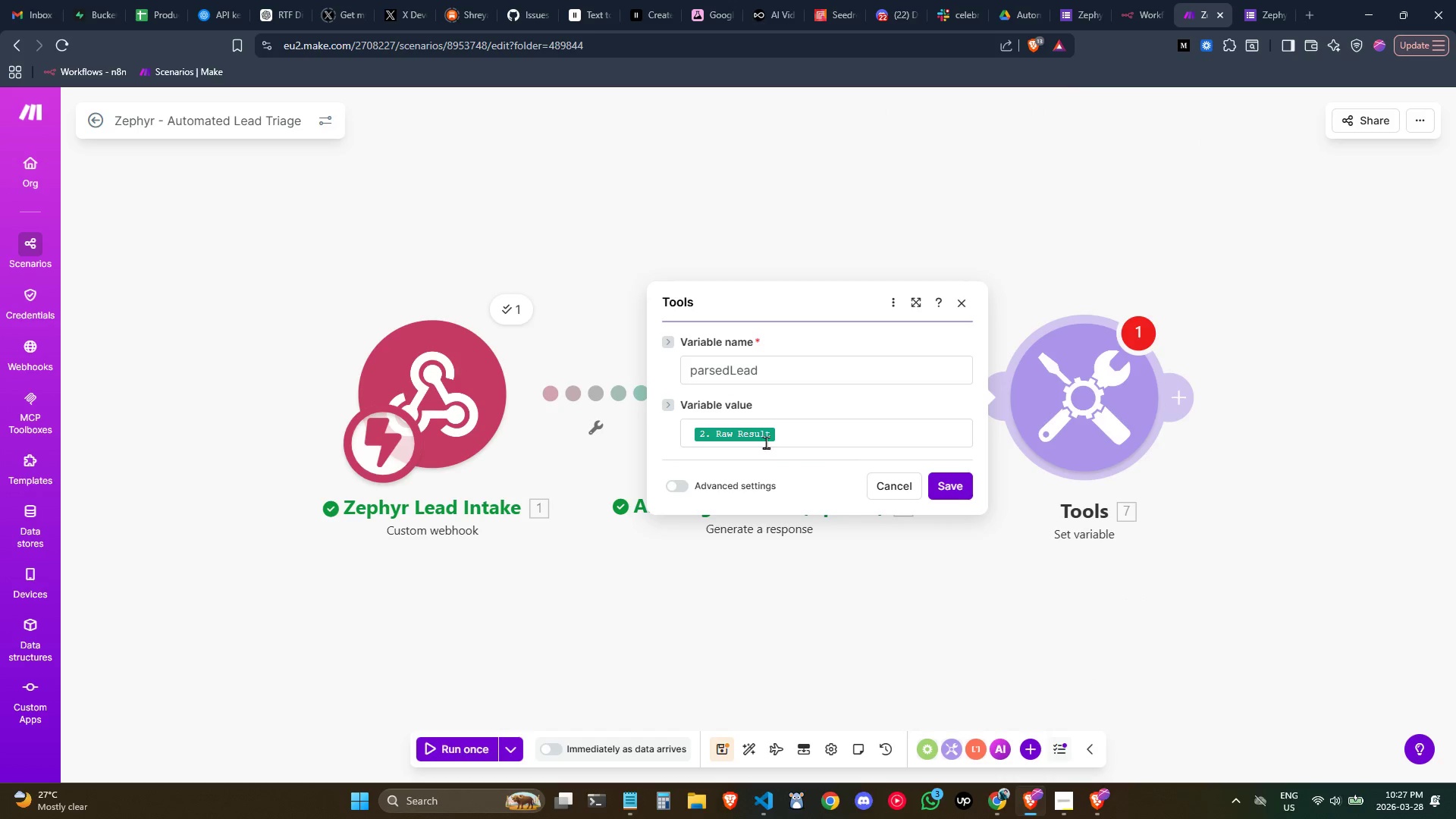 
left_click([789, 430])
 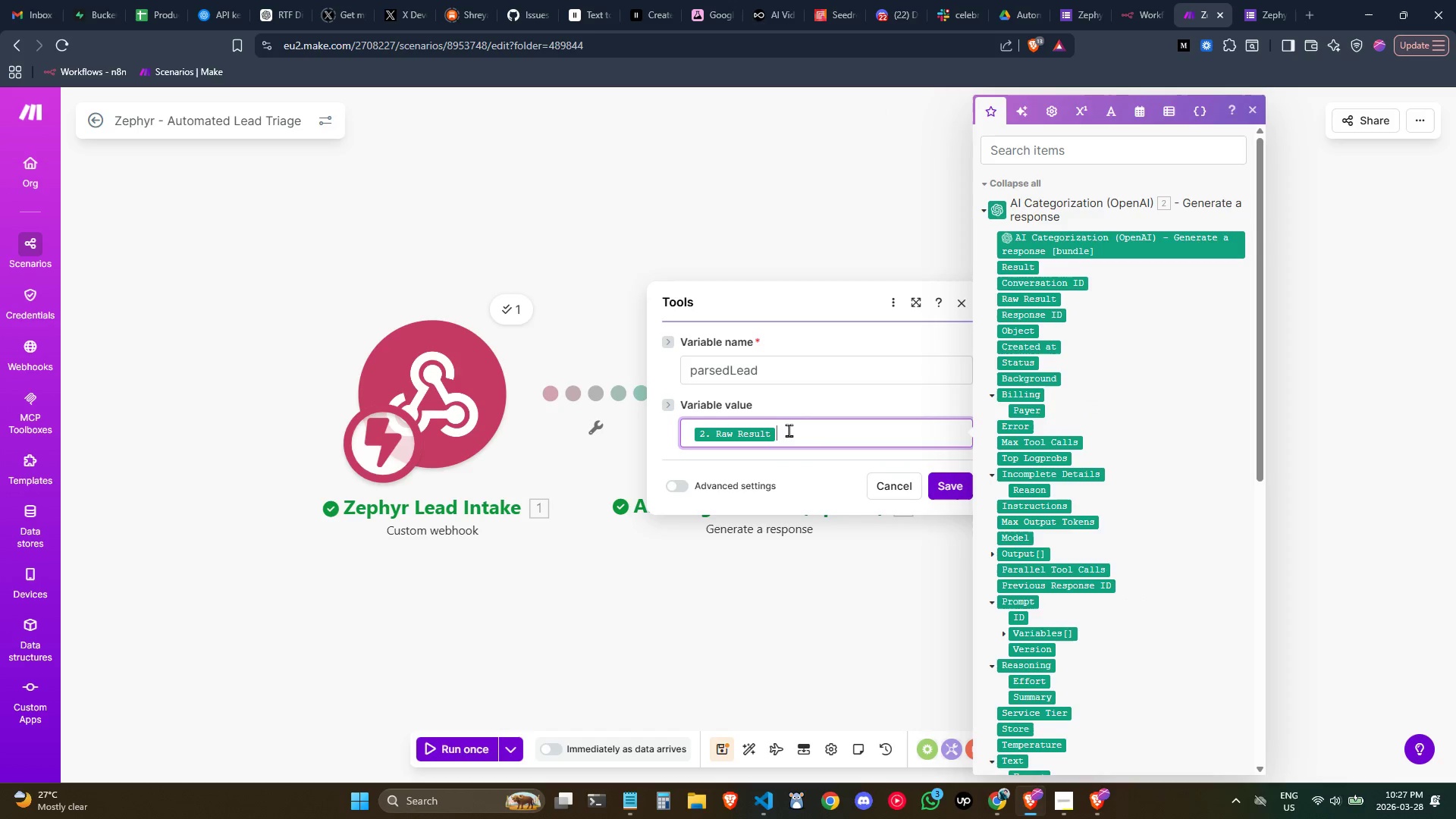 
key(Backspace)
 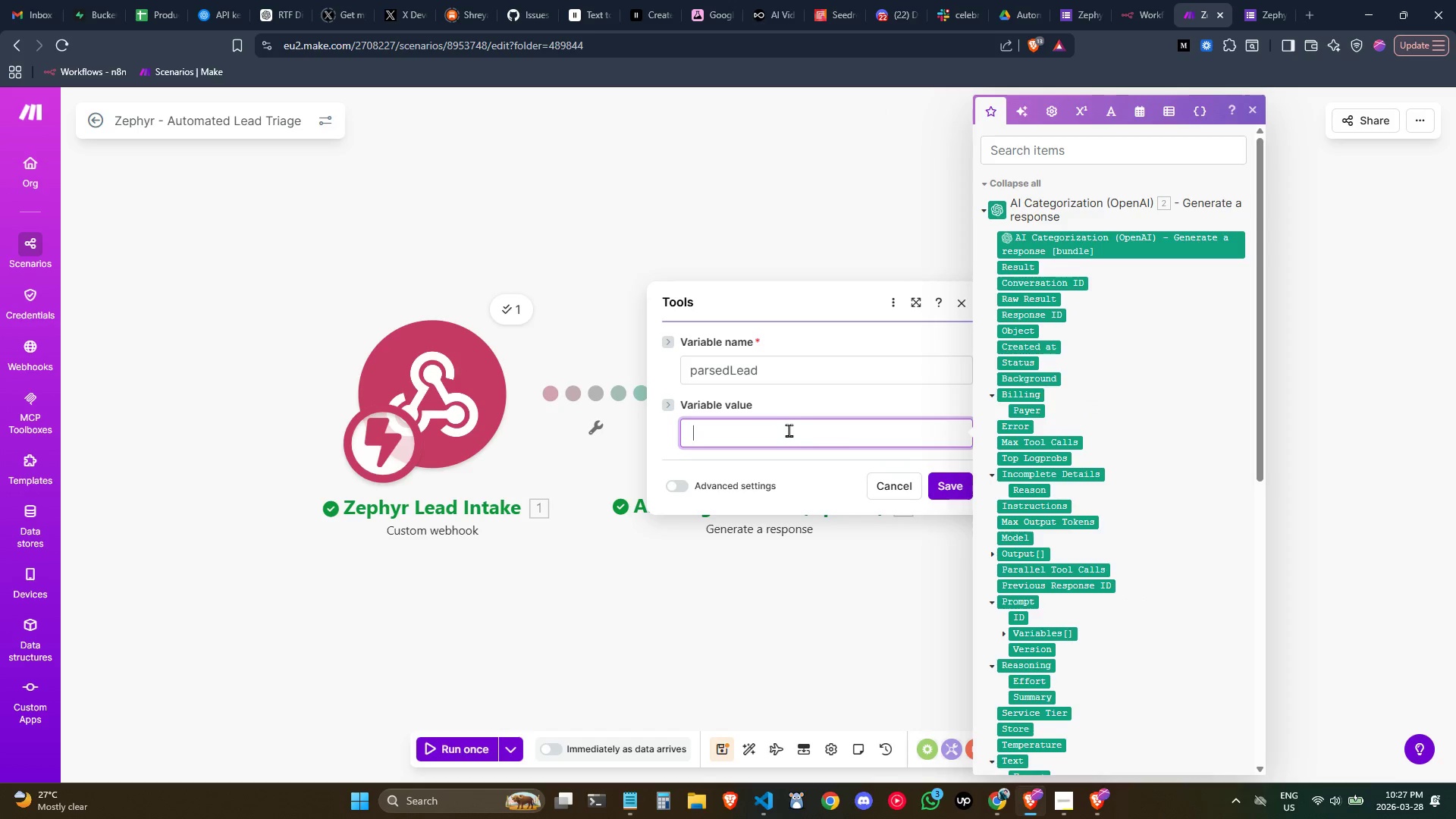 
key(Backspace)
 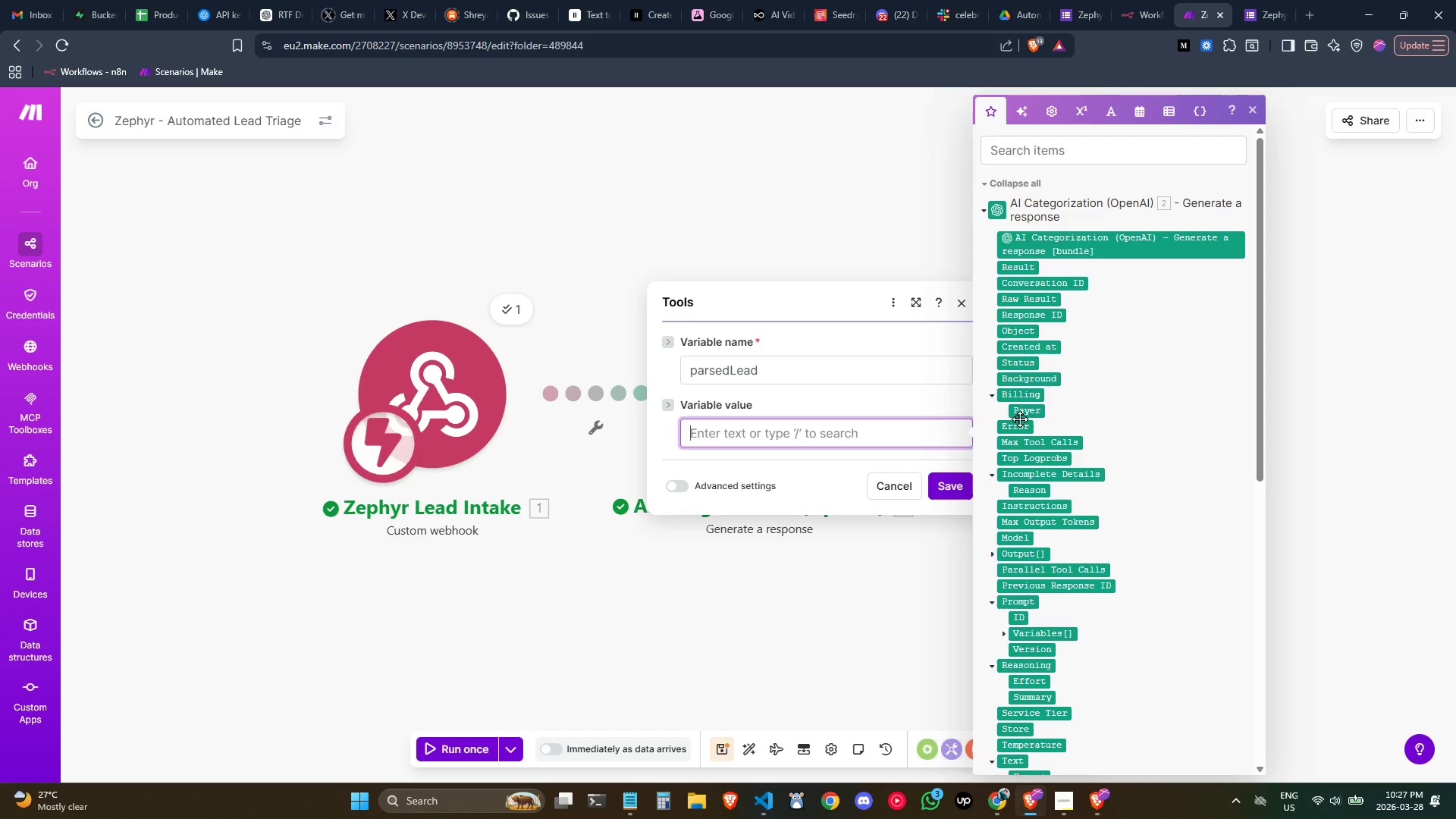 
scroll: coordinate [1027, 397], scroll_direction: down, amount: 2.0
 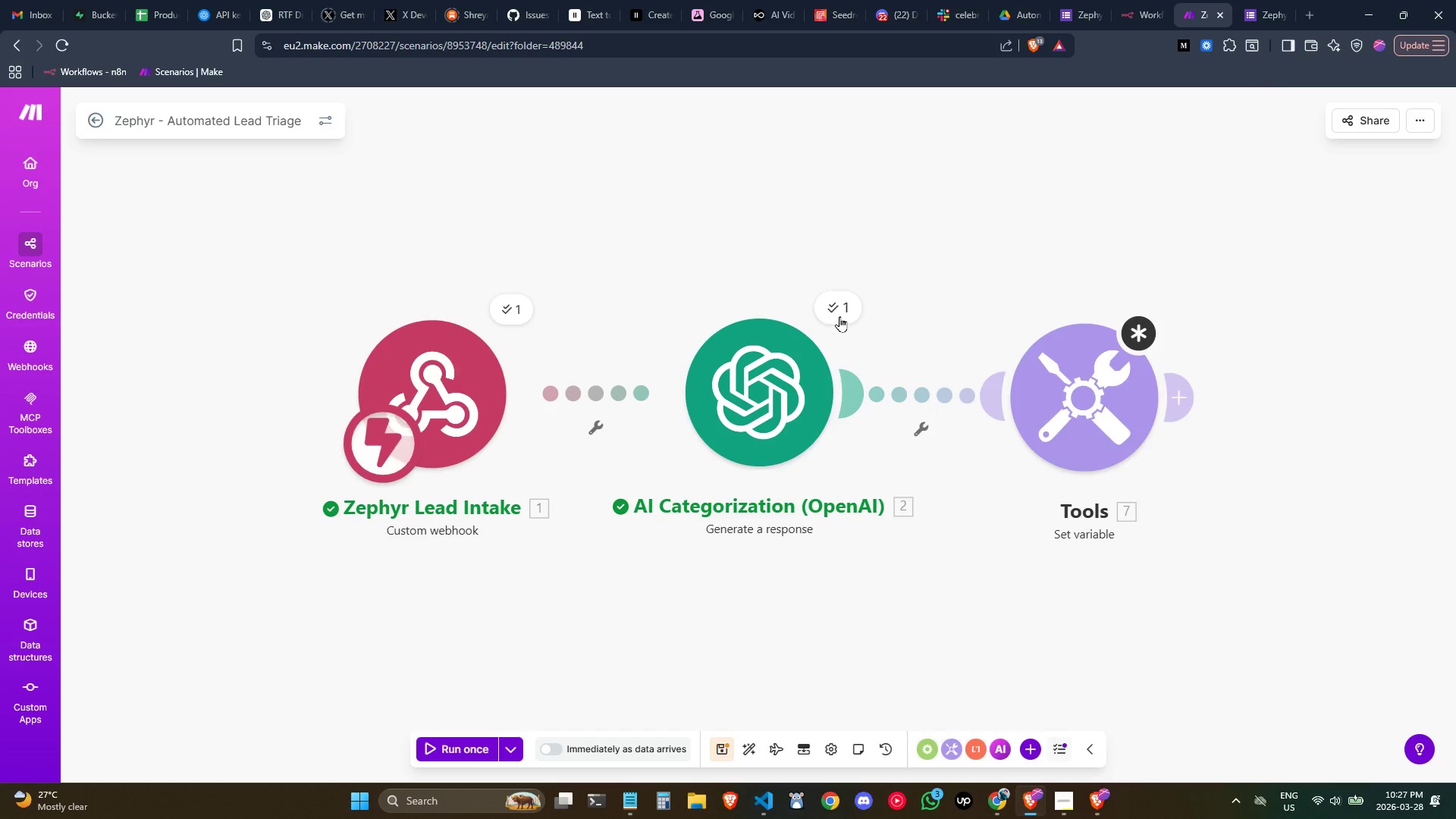 
left_click([831, 292])
 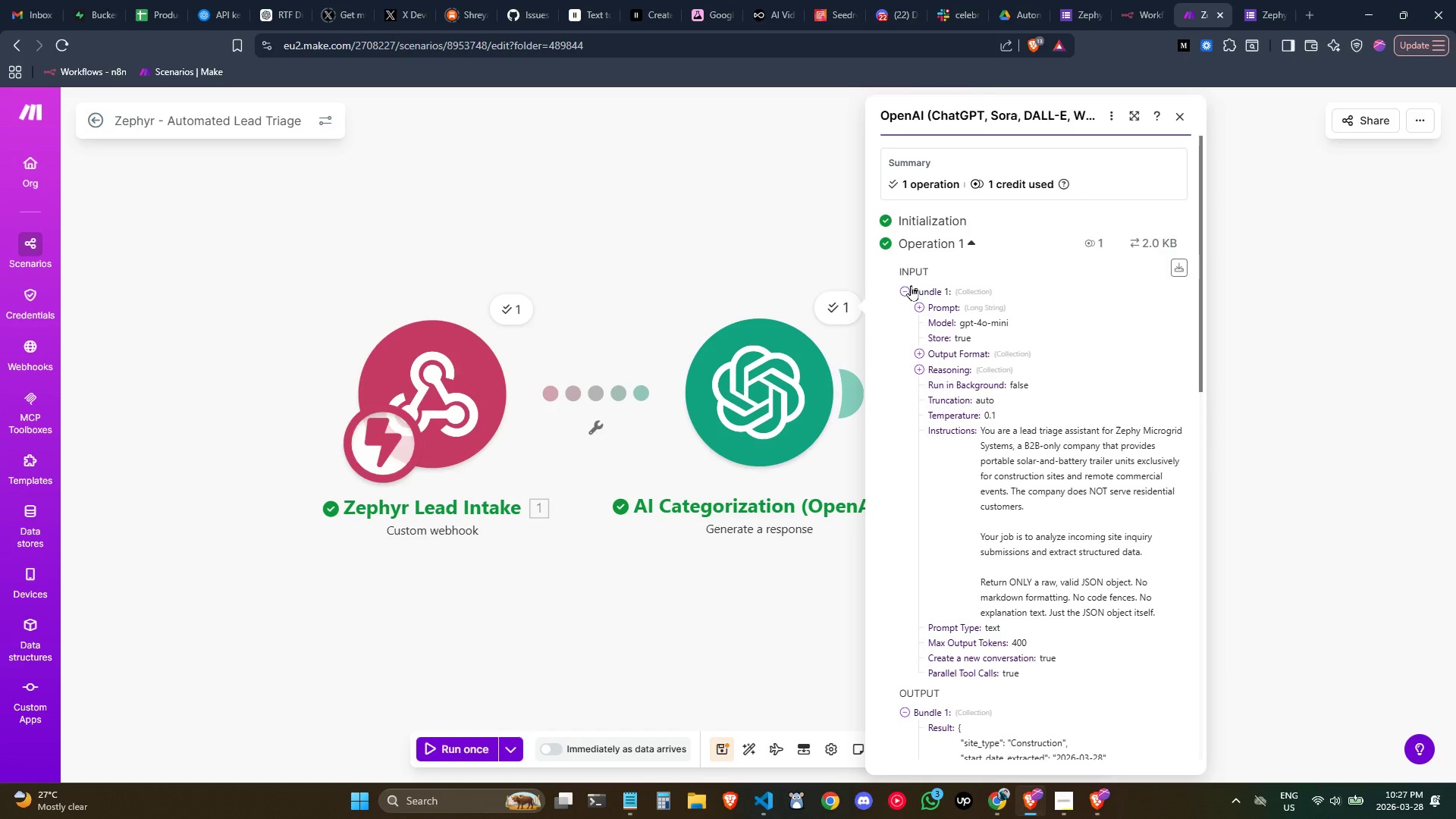 
left_click([903, 290])
 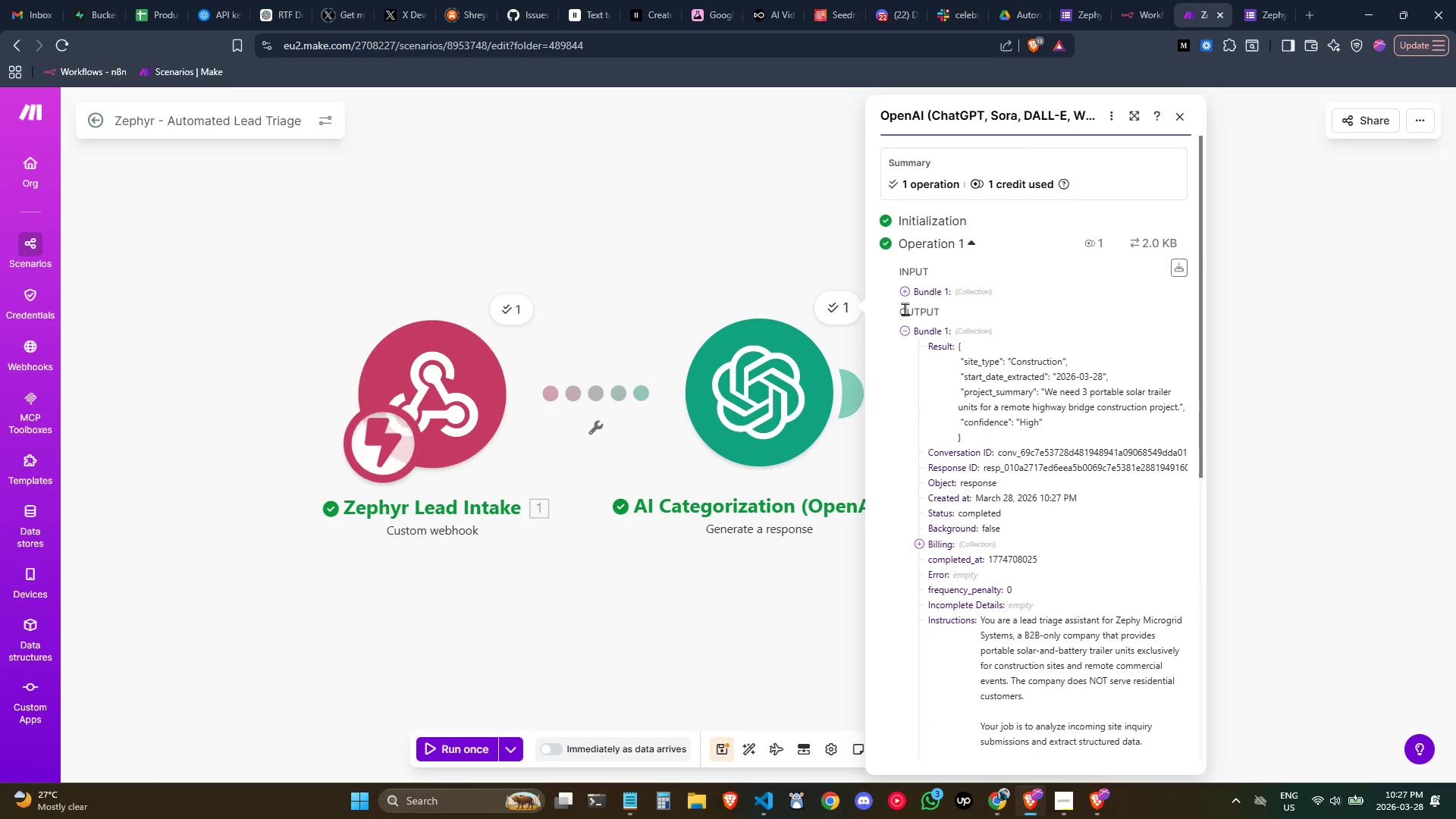 
left_click([909, 329])
 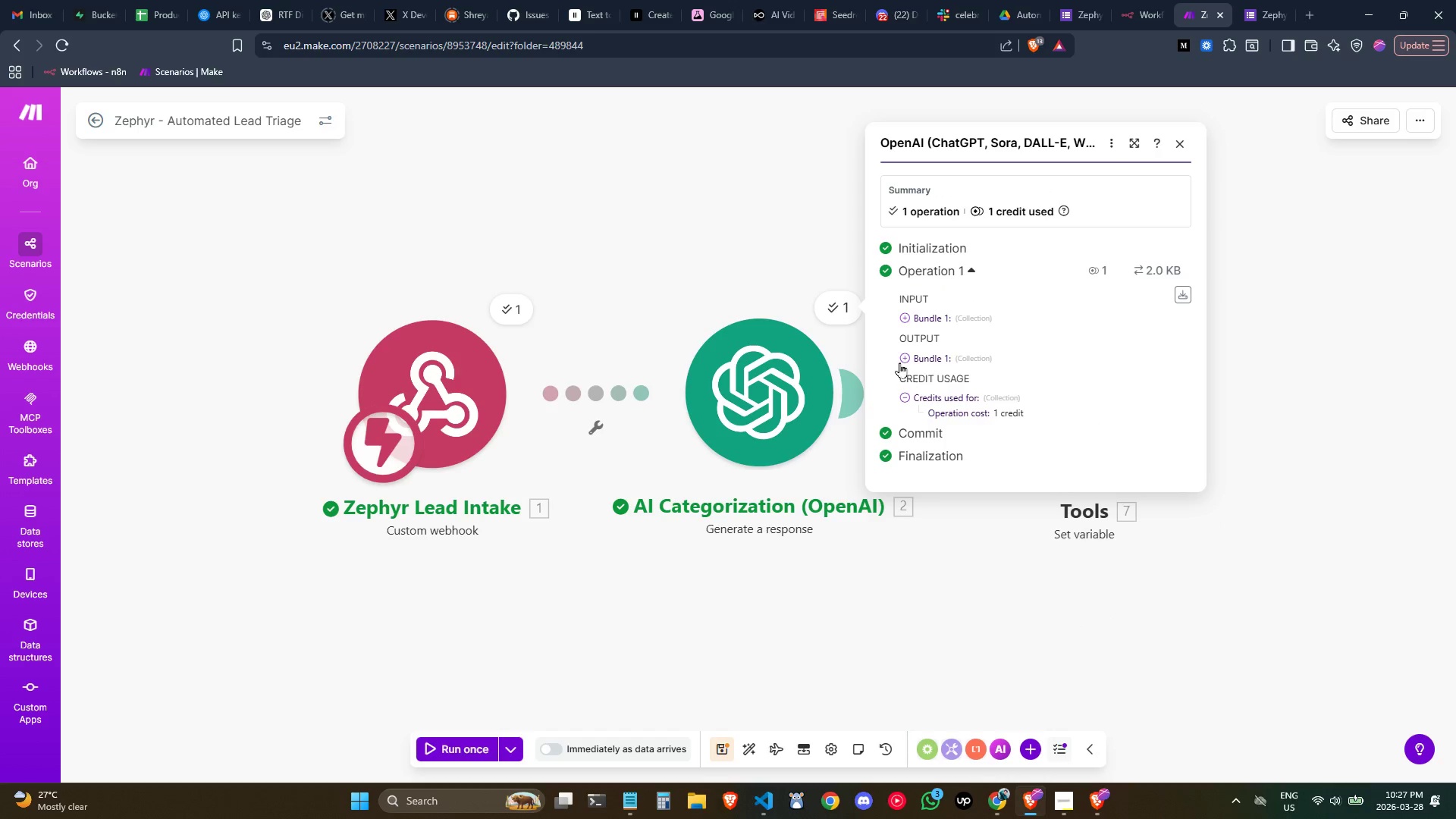 
left_click([902, 359])
 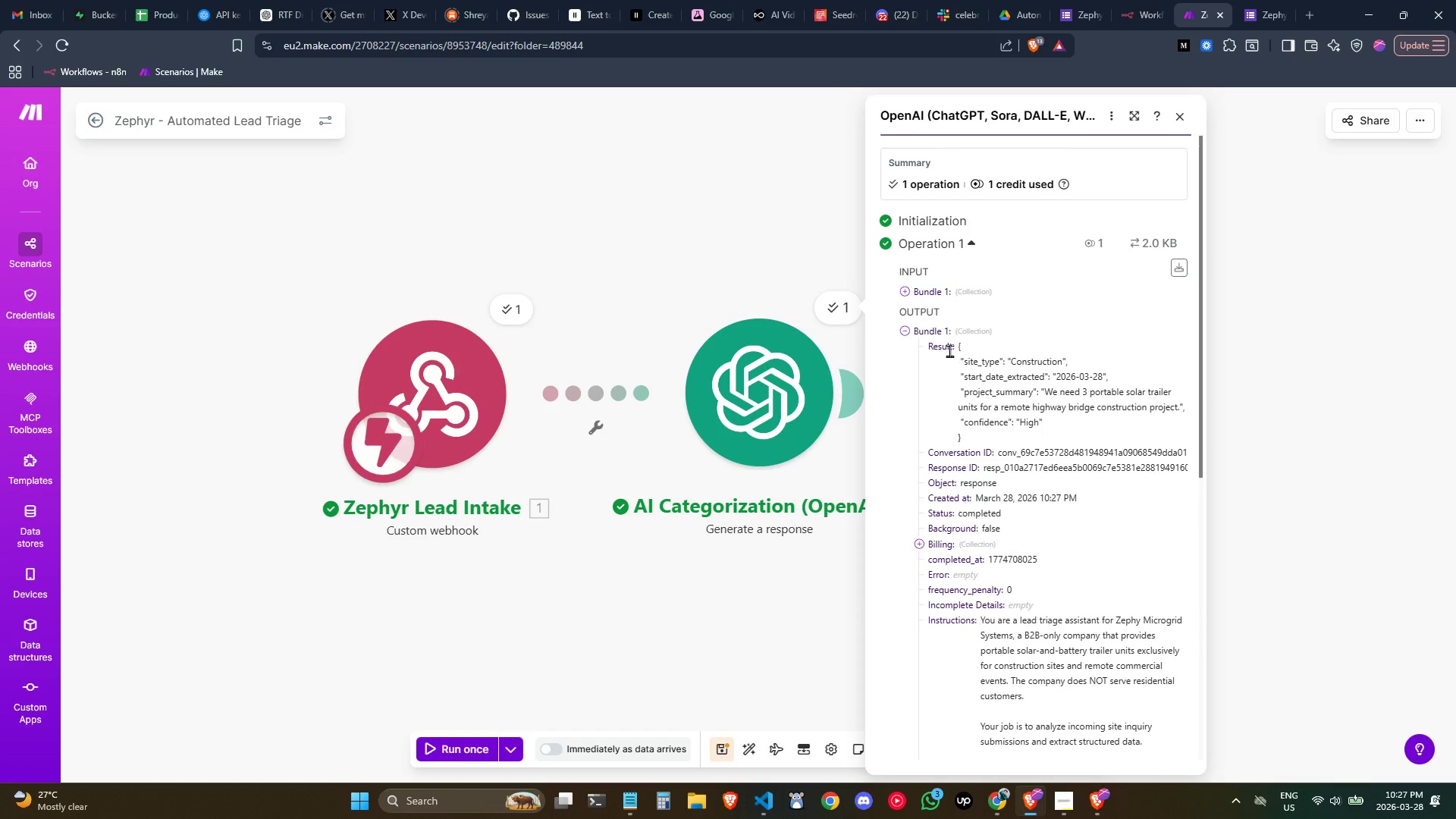 
left_click([943, 347])
 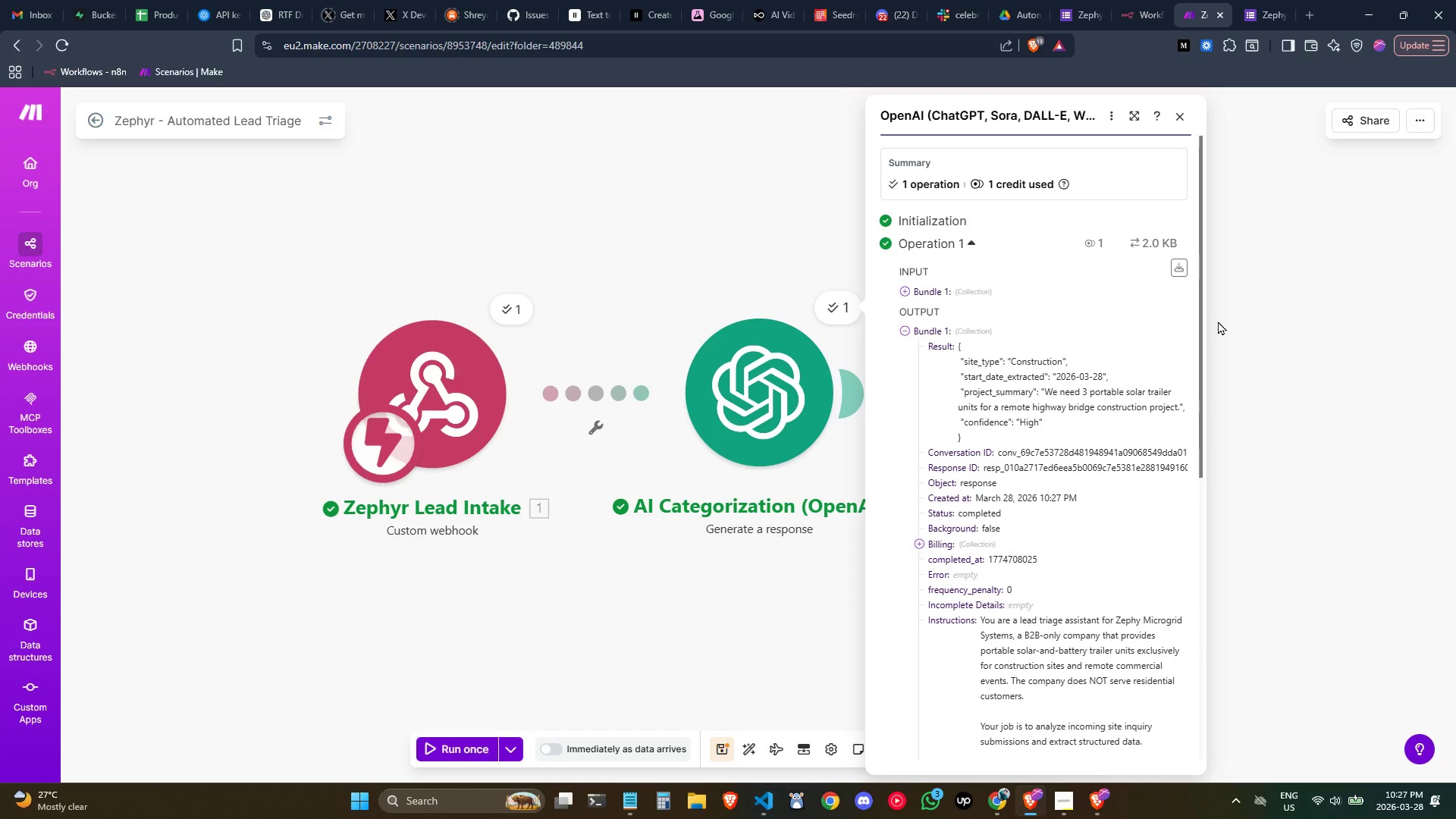 
left_click([1218, 321])
 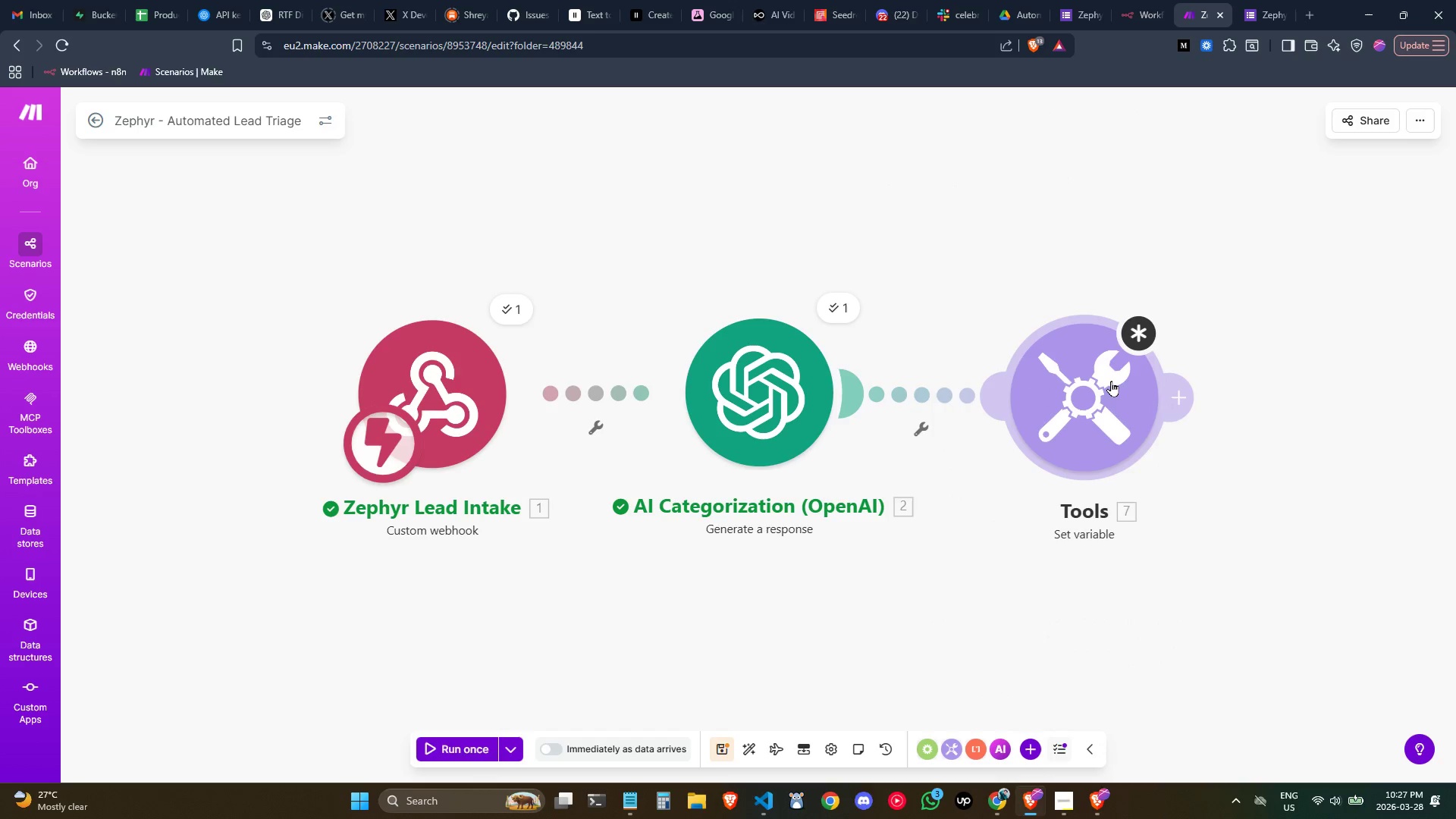 
double_click([1109, 381])
 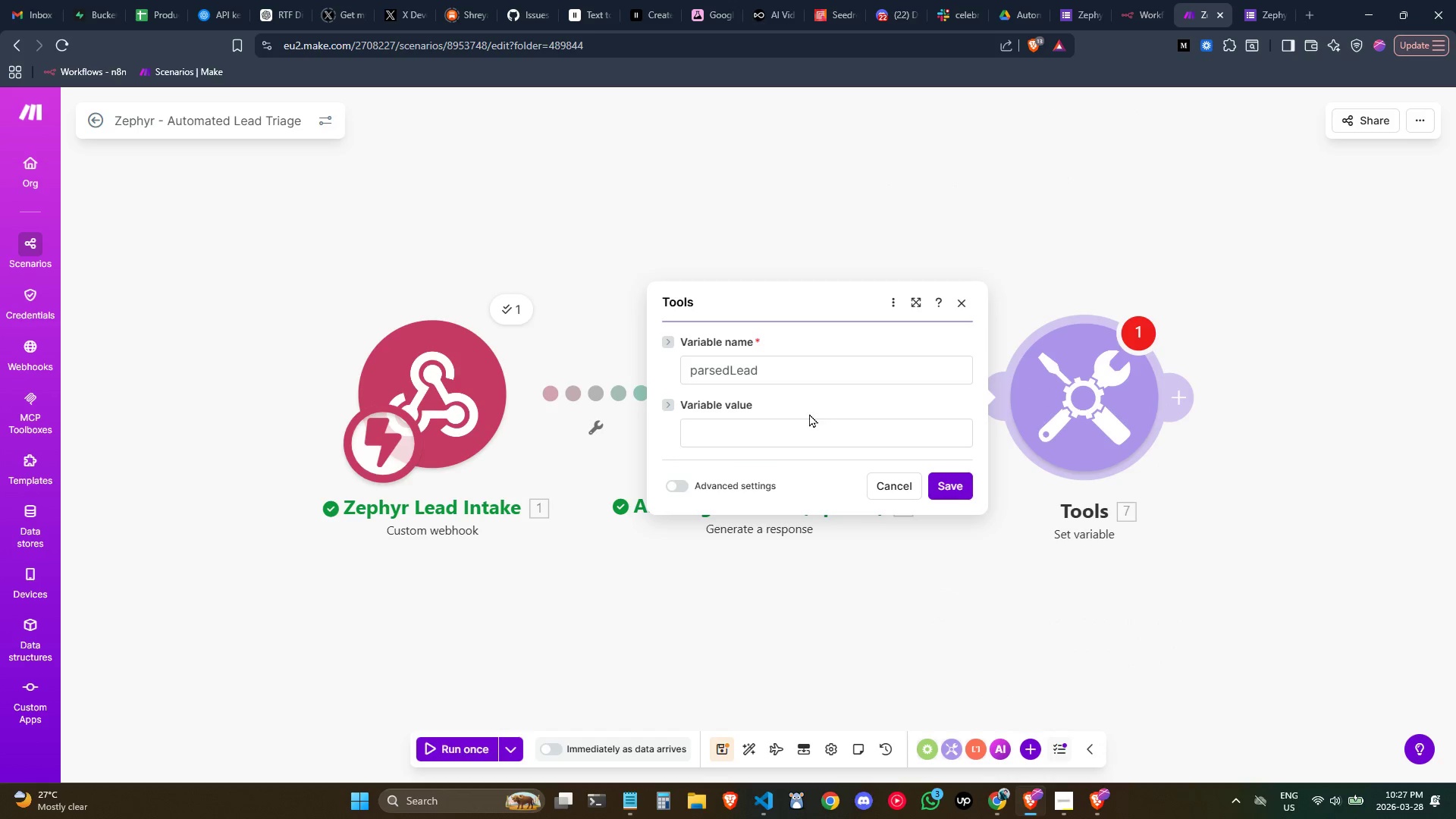 
left_click([795, 423])
 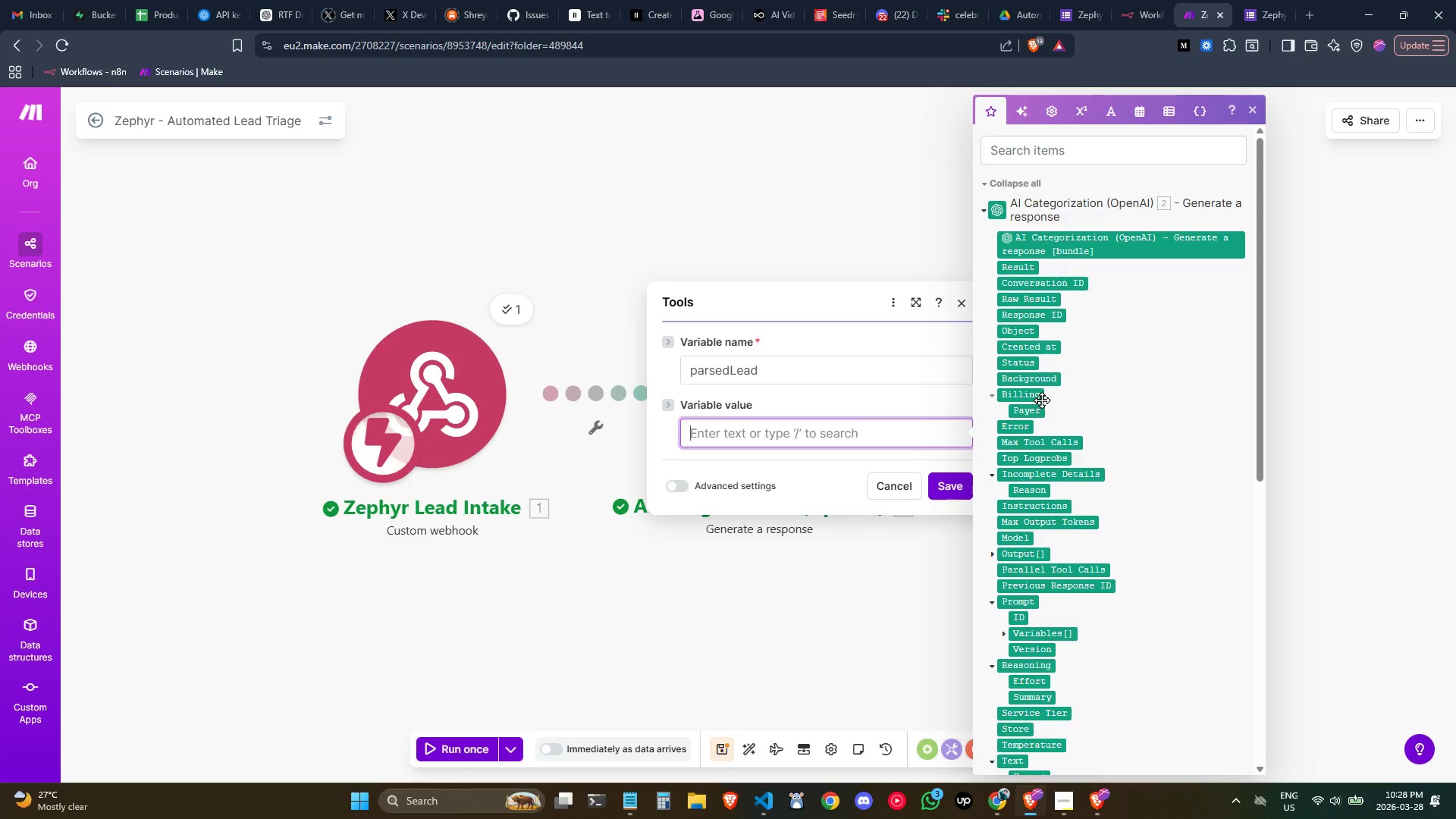 
scroll: coordinate [1041, 400], scroll_direction: down, amount: 1.0
 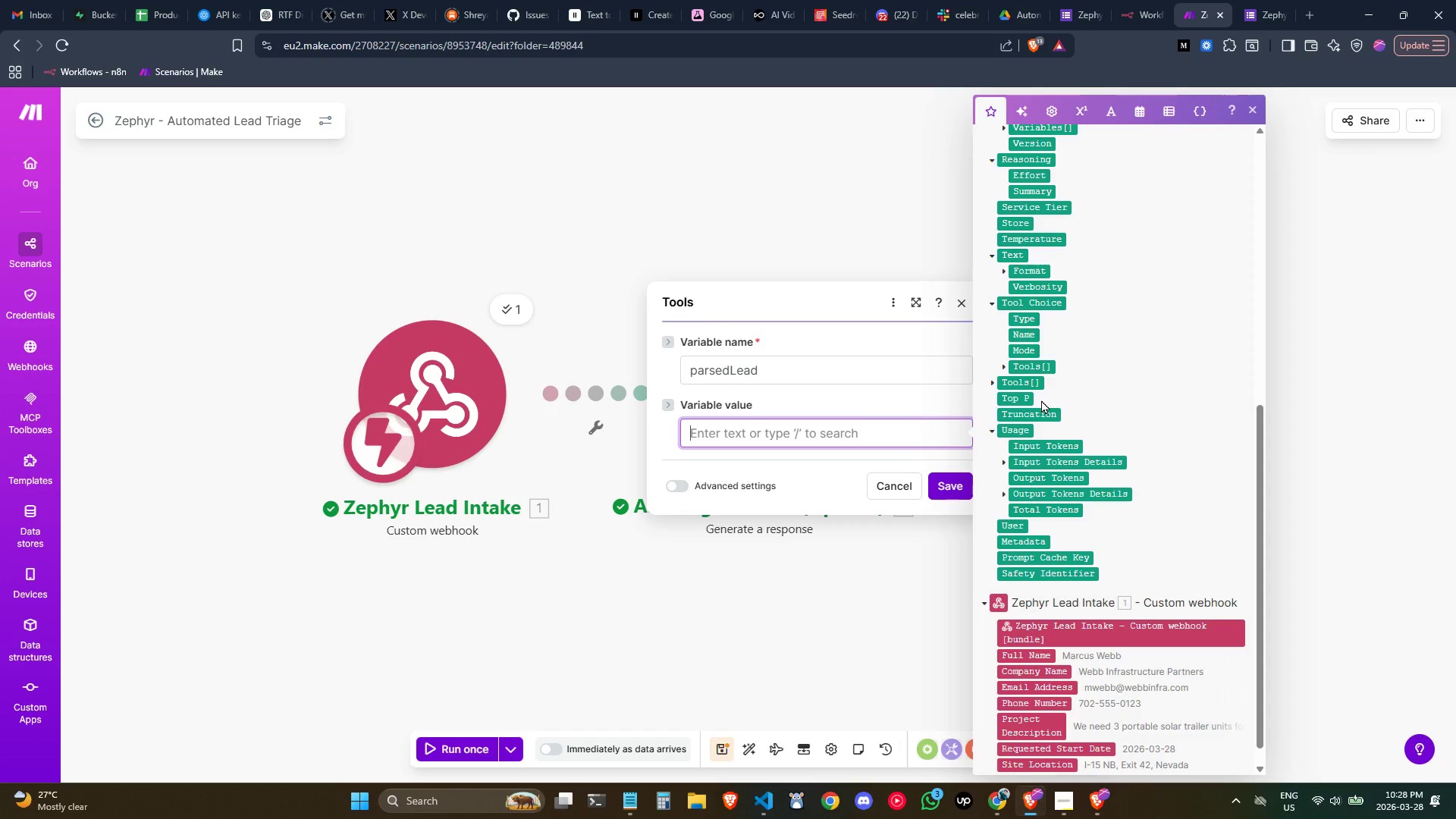 
scroll: coordinate [1041, 400], scroll_direction: up, amount: 3.0
 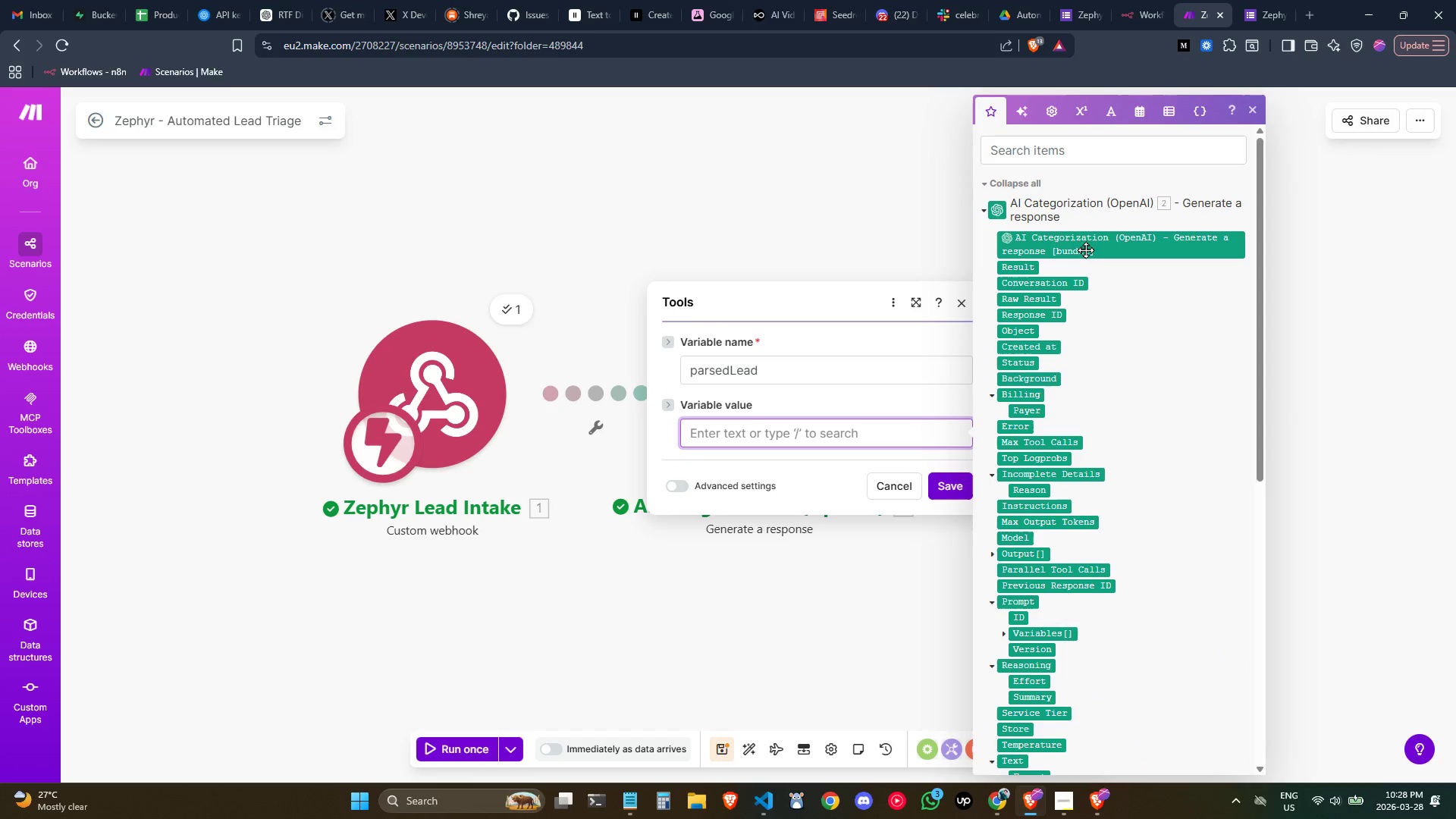 
left_click([1085, 250])
 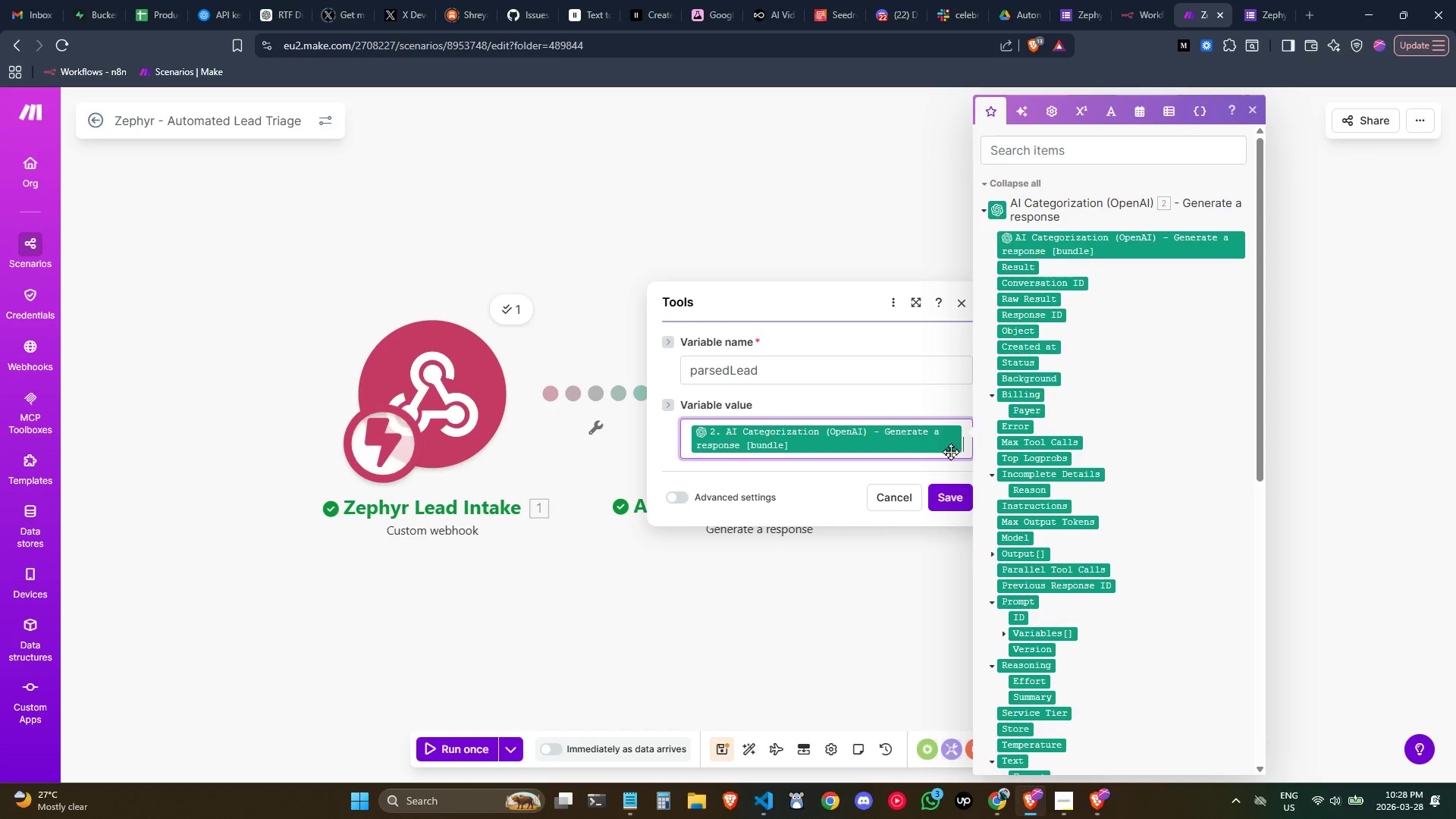 
left_click([944, 495])
 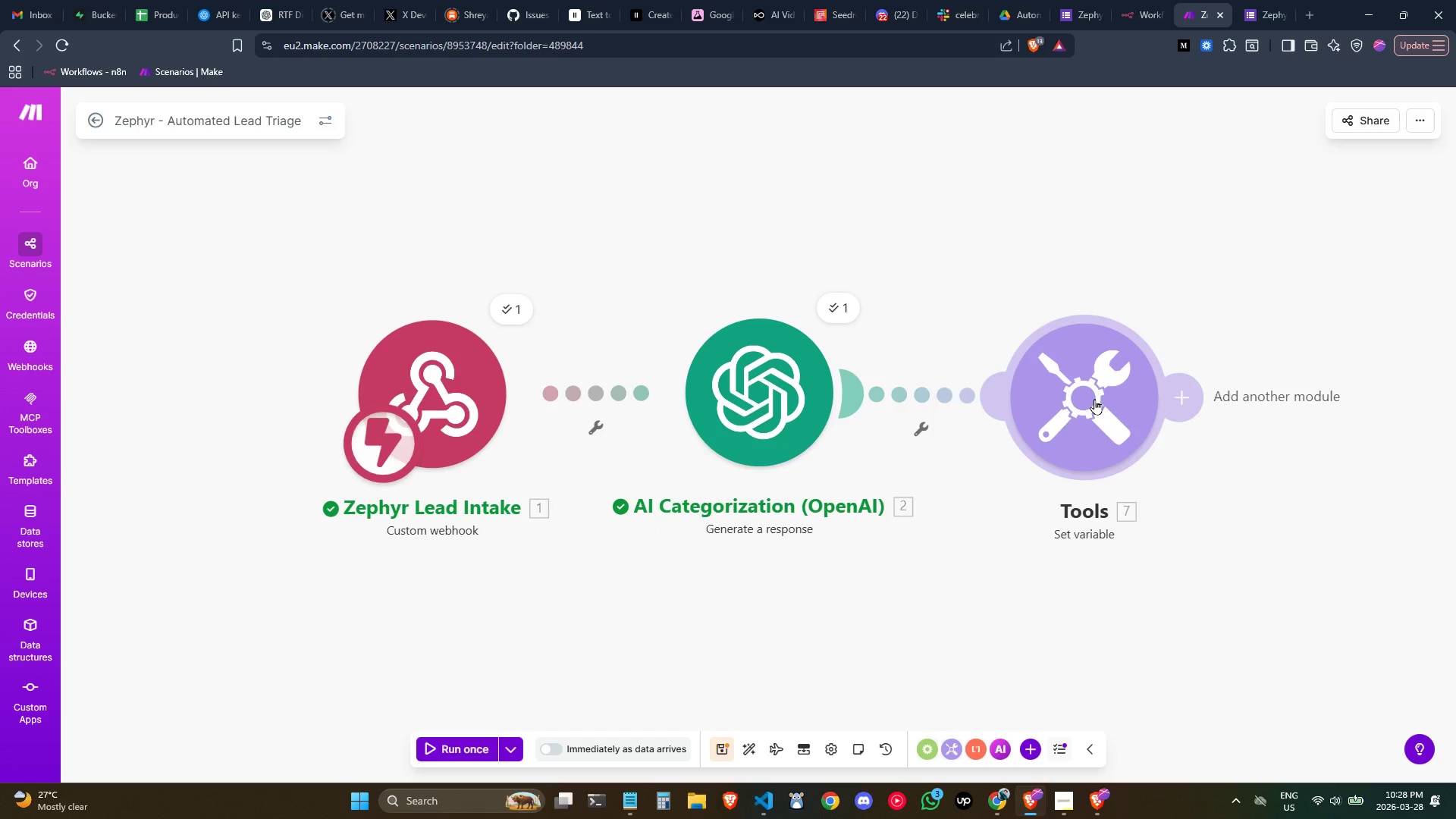 
double_click([1094, 397])
 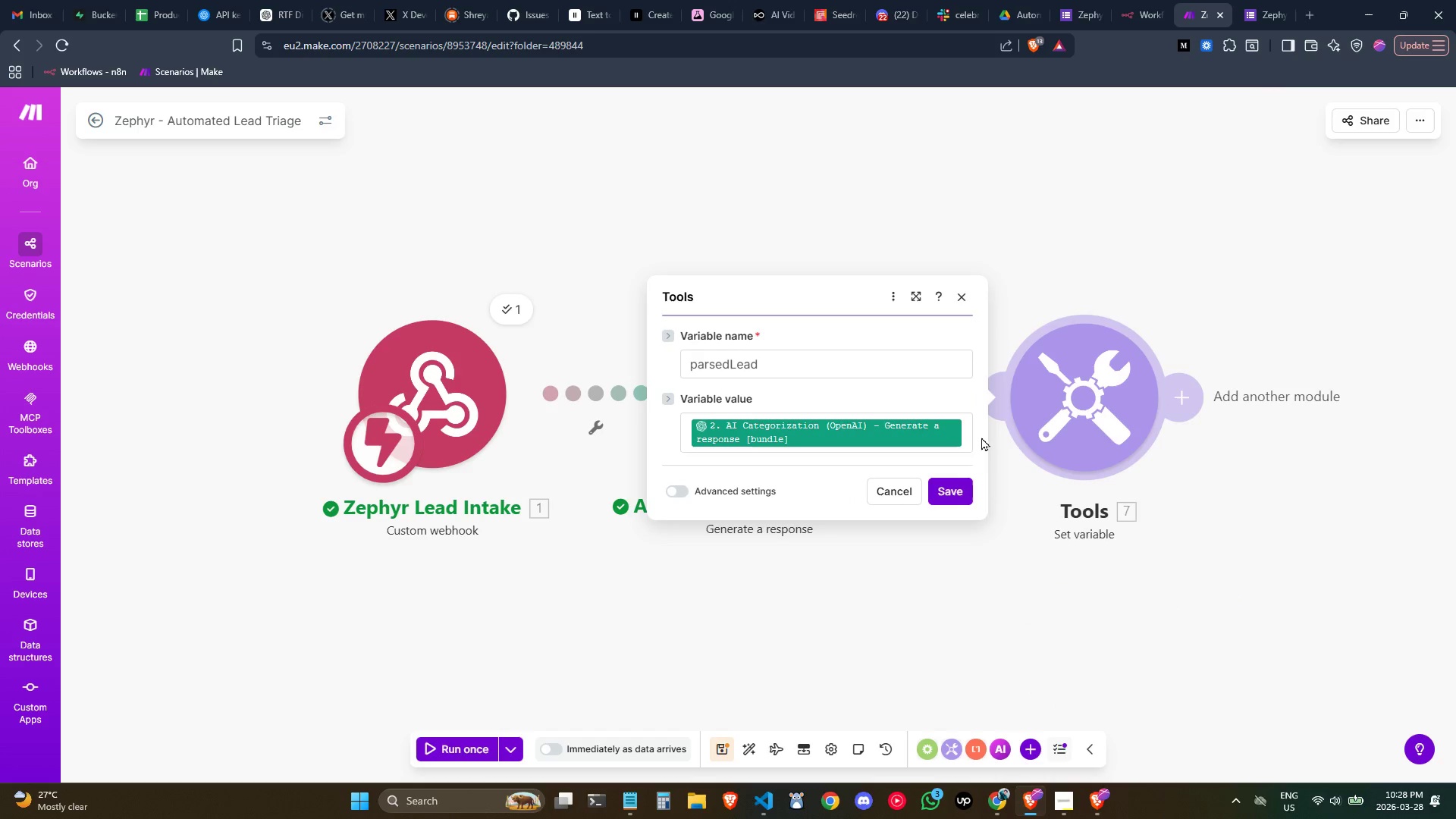 
left_click([963, 435])
 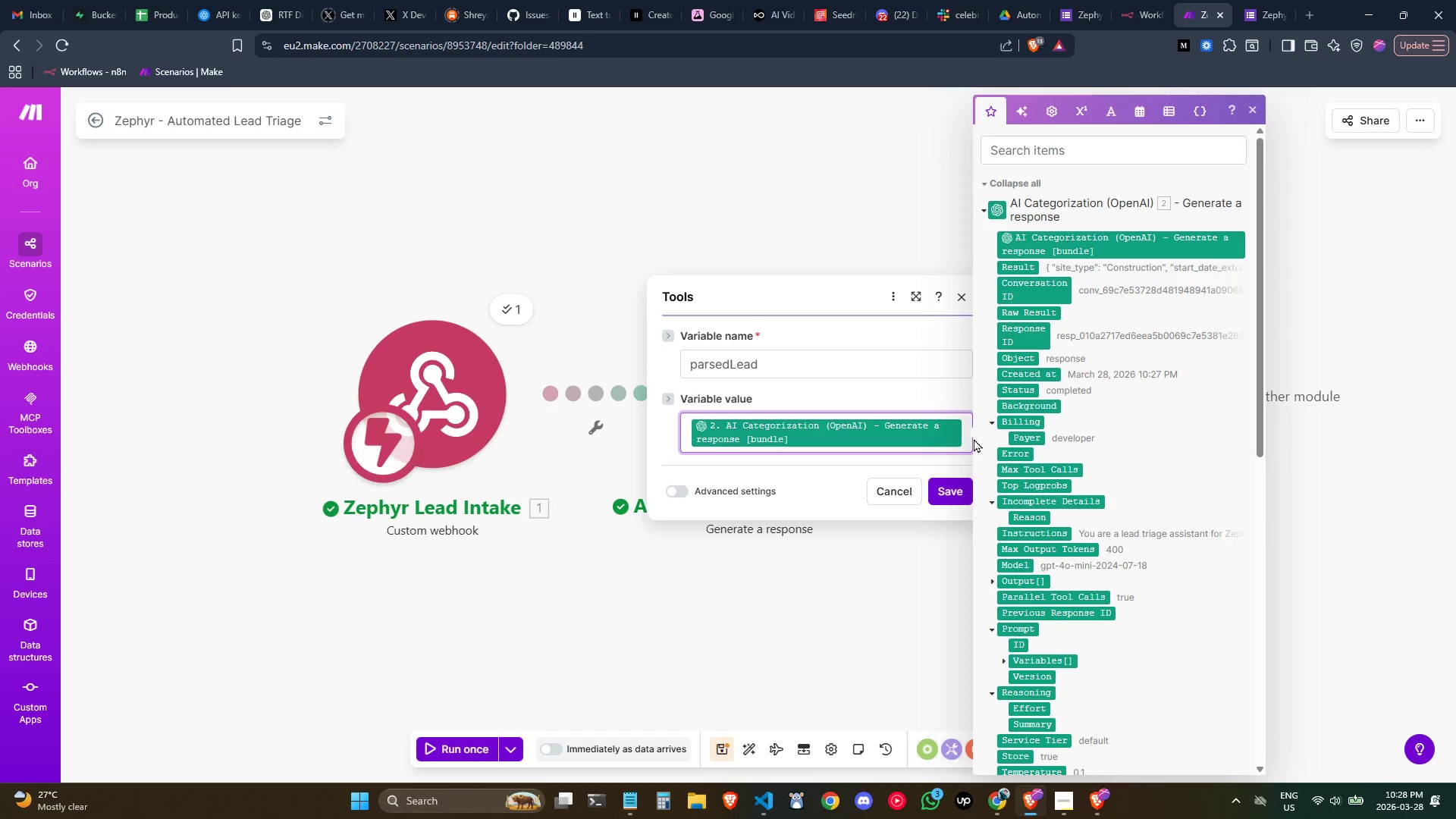 
mouse_move([939, 424])
 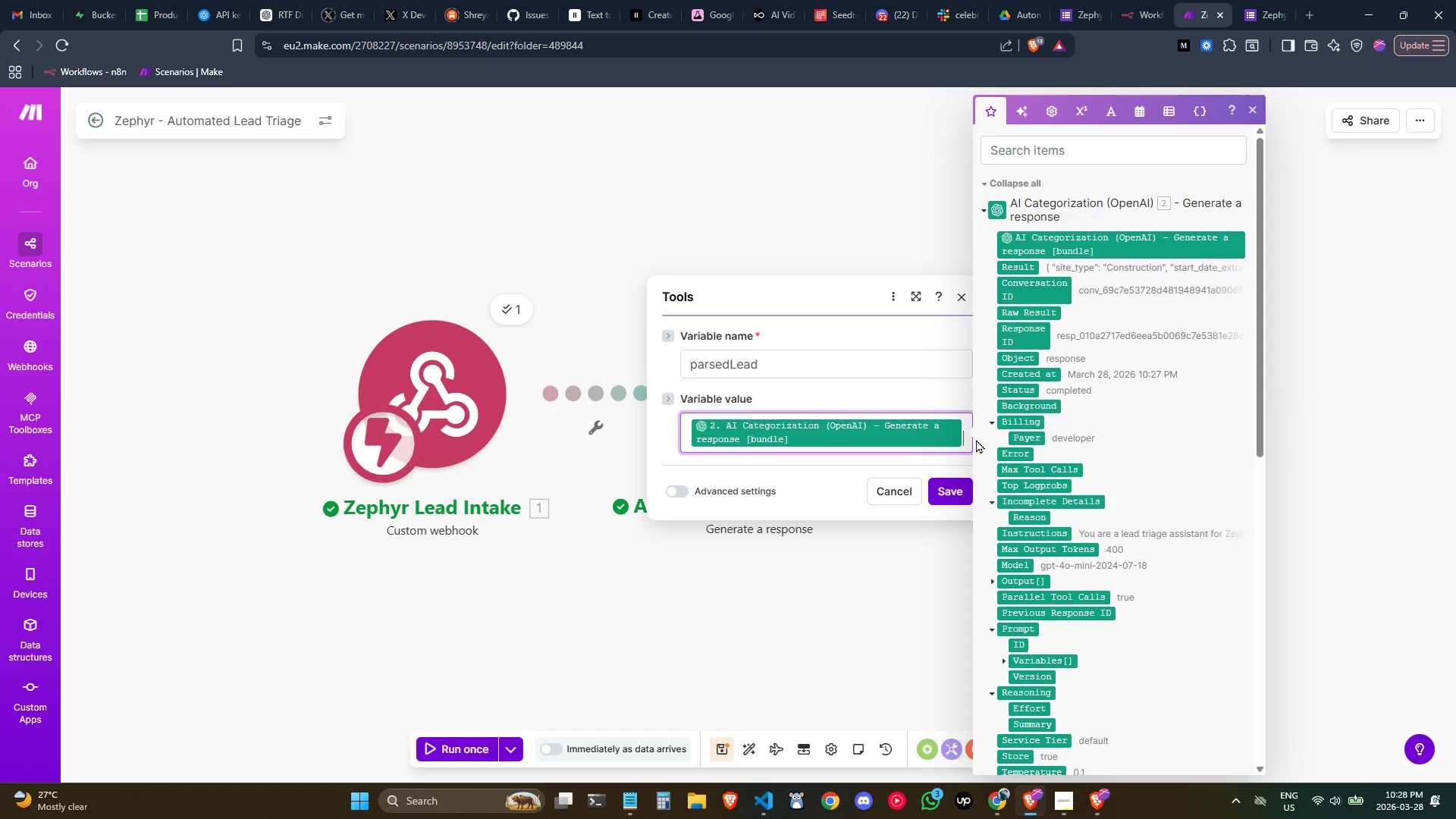 
key(Backspace)
 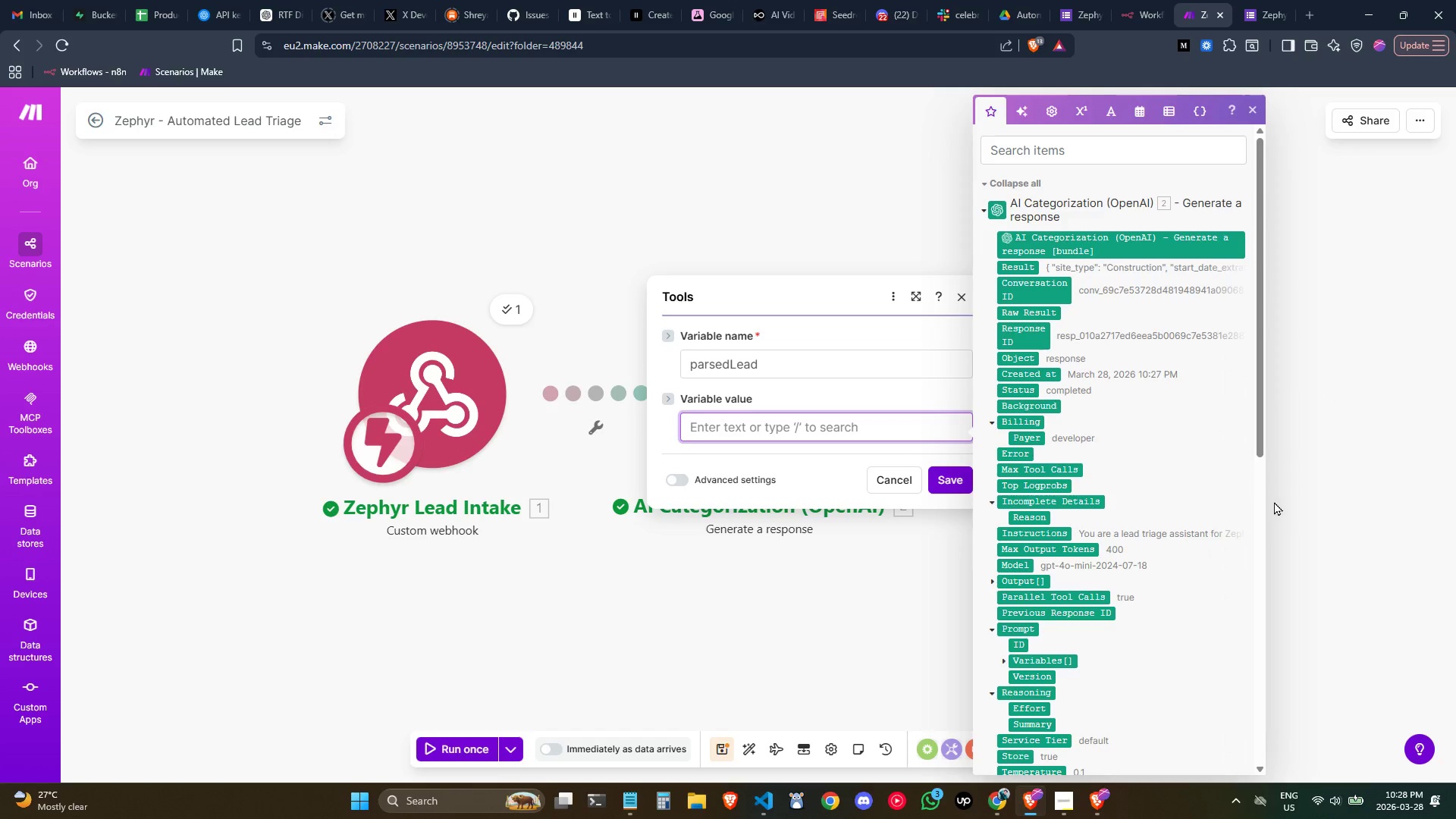 
wait(5.31)
 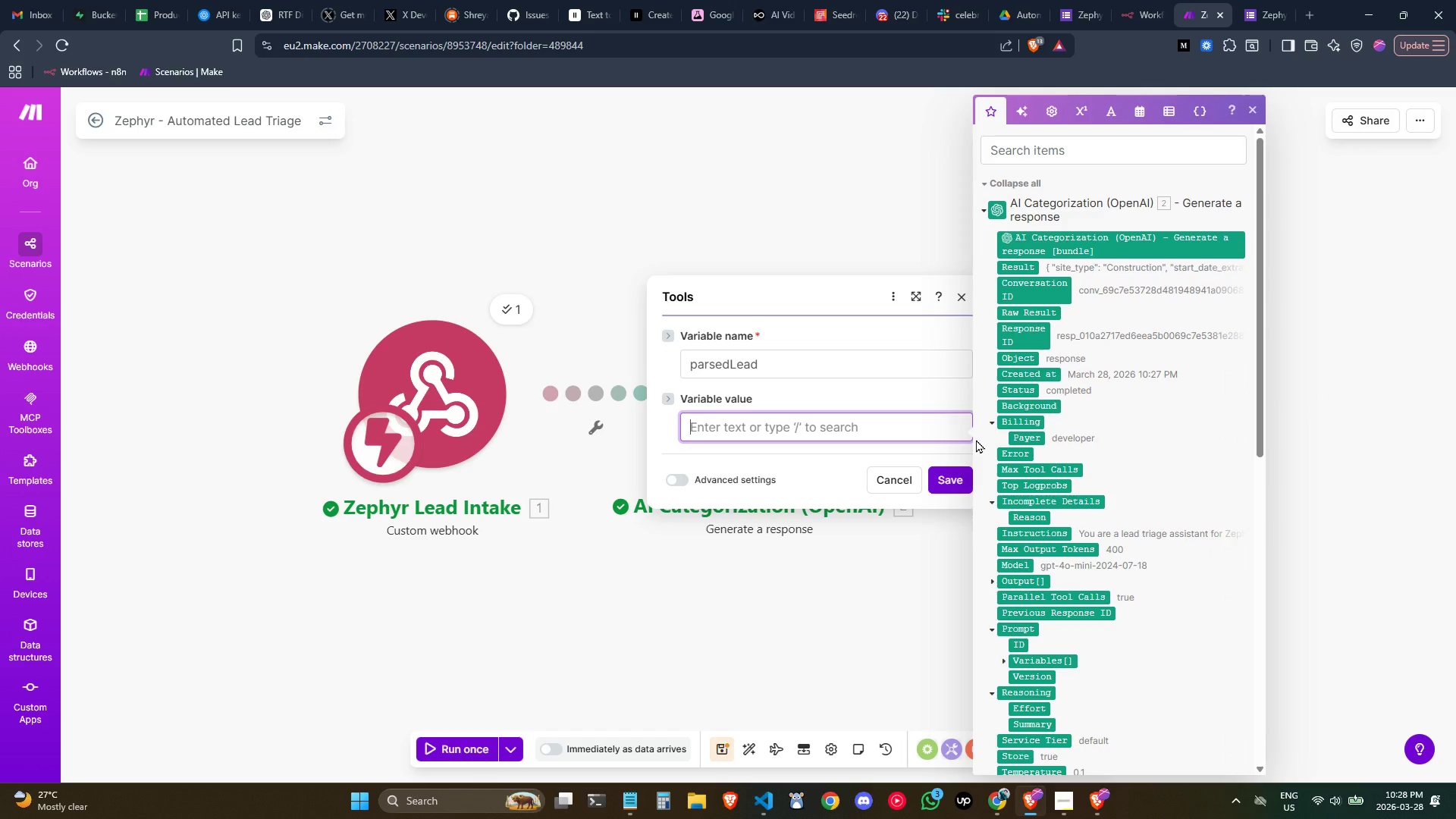 
left_click([1020, 265])
 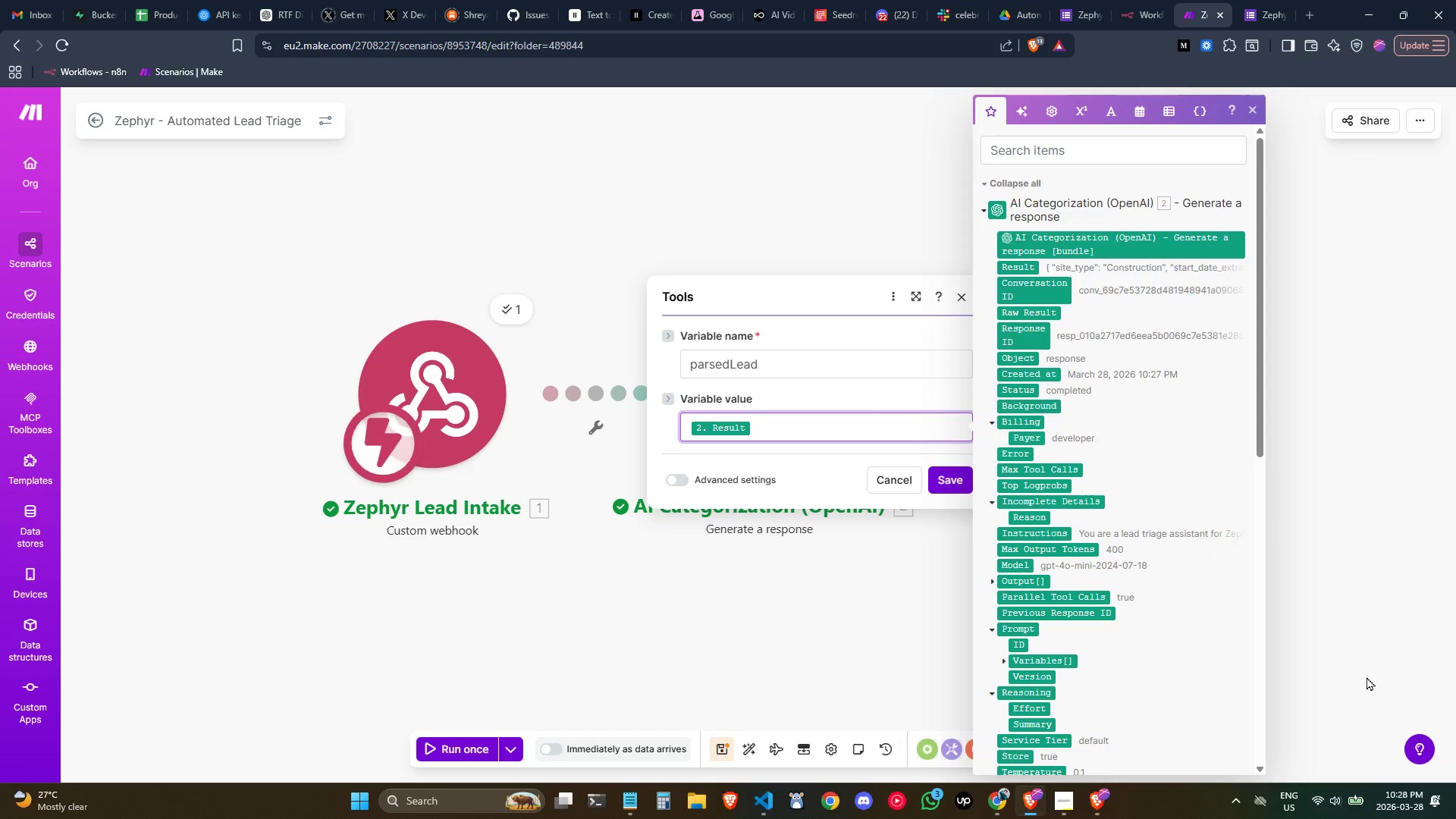 
wait(22.81)
 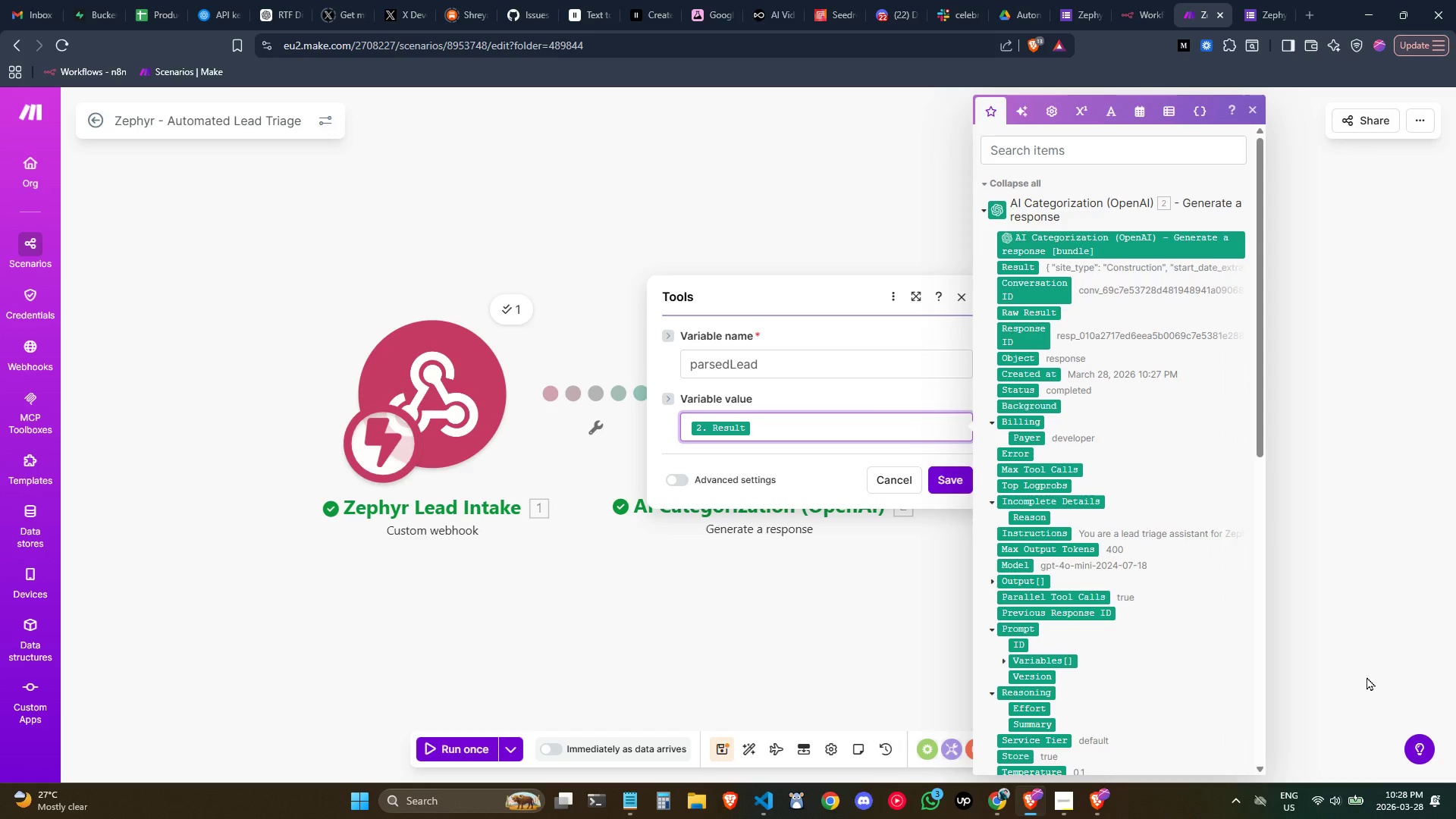 
left_click([755, 428])
 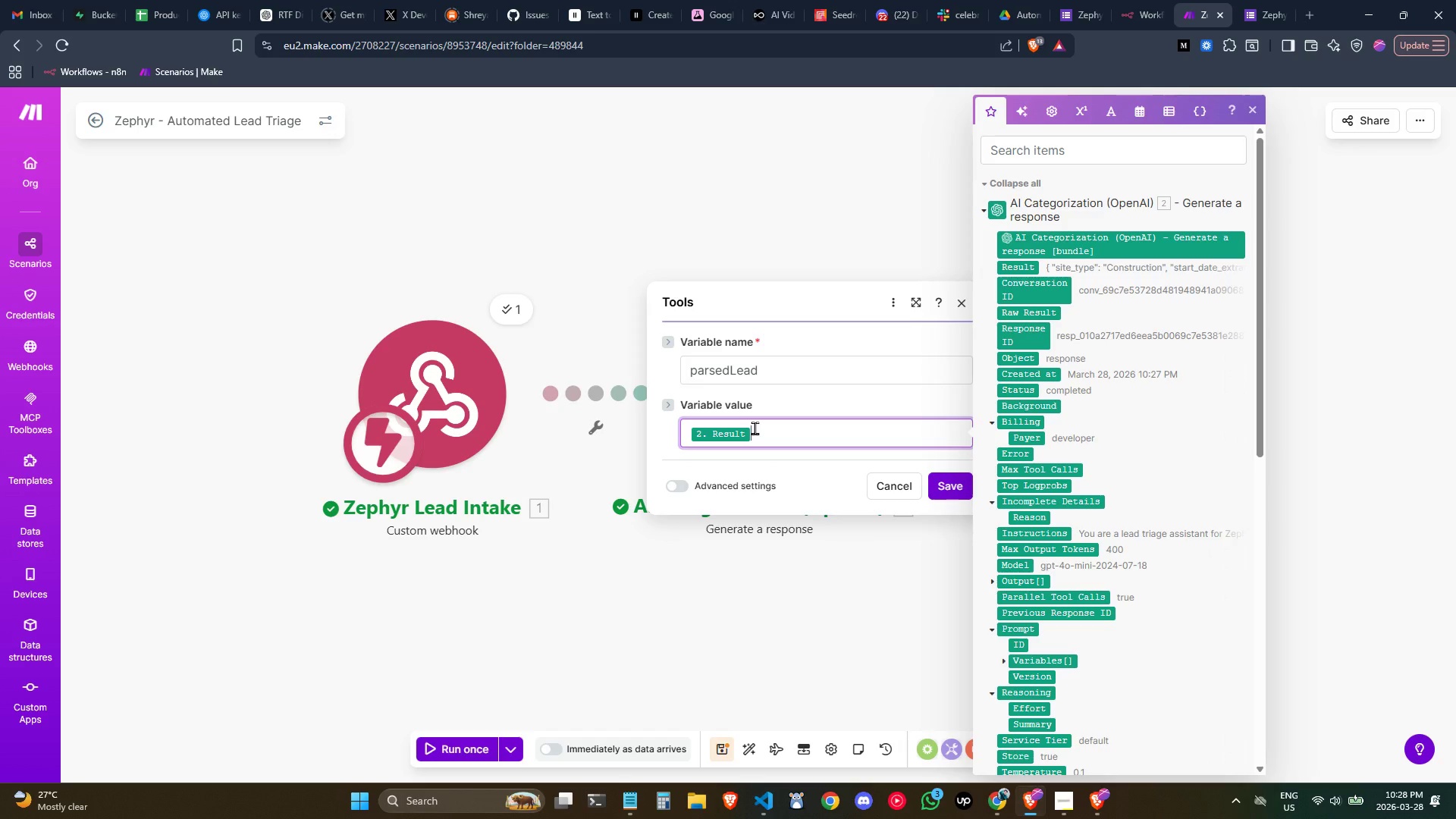 
key(Home)
 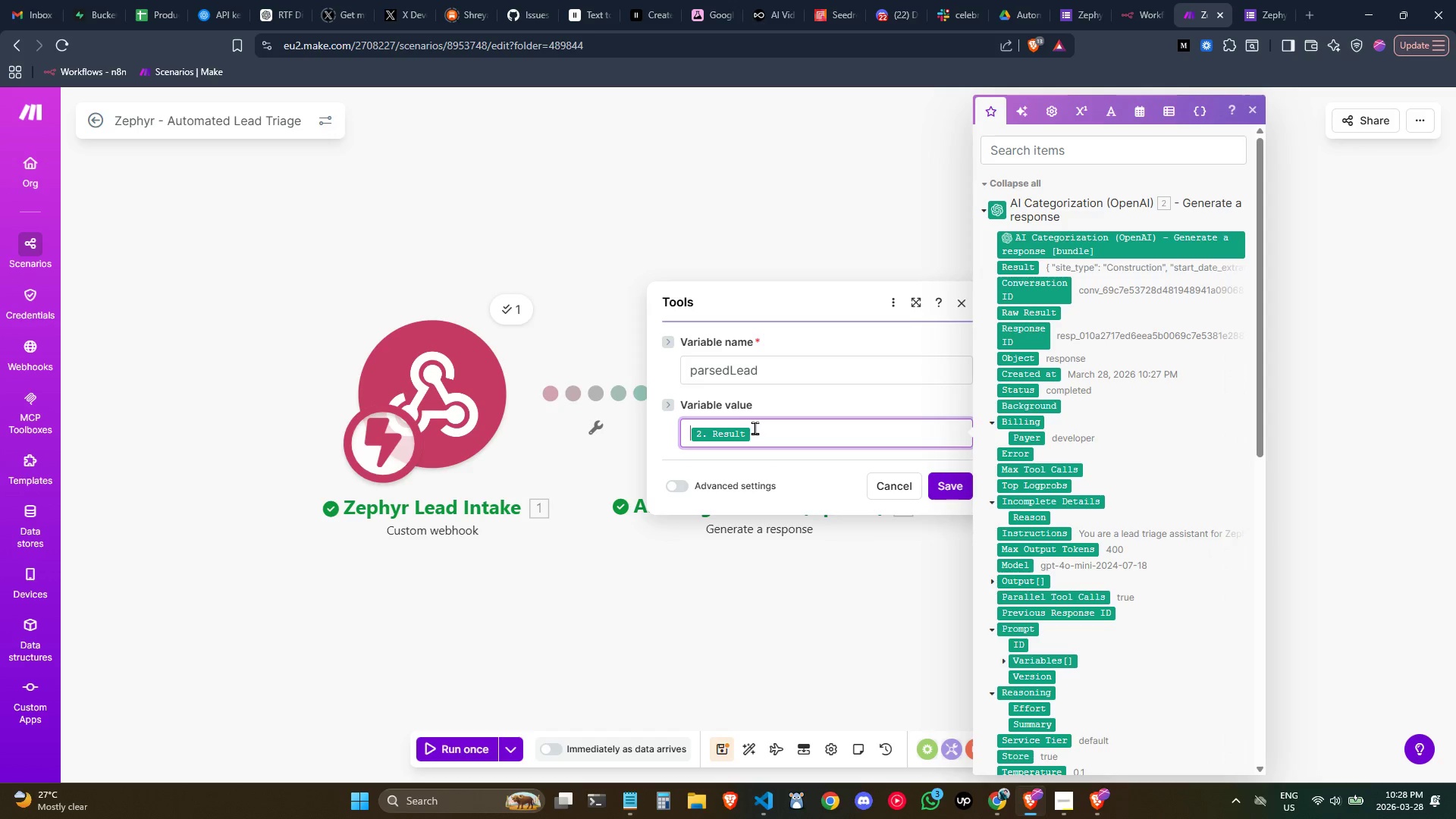 
key(ArrowLeft)
 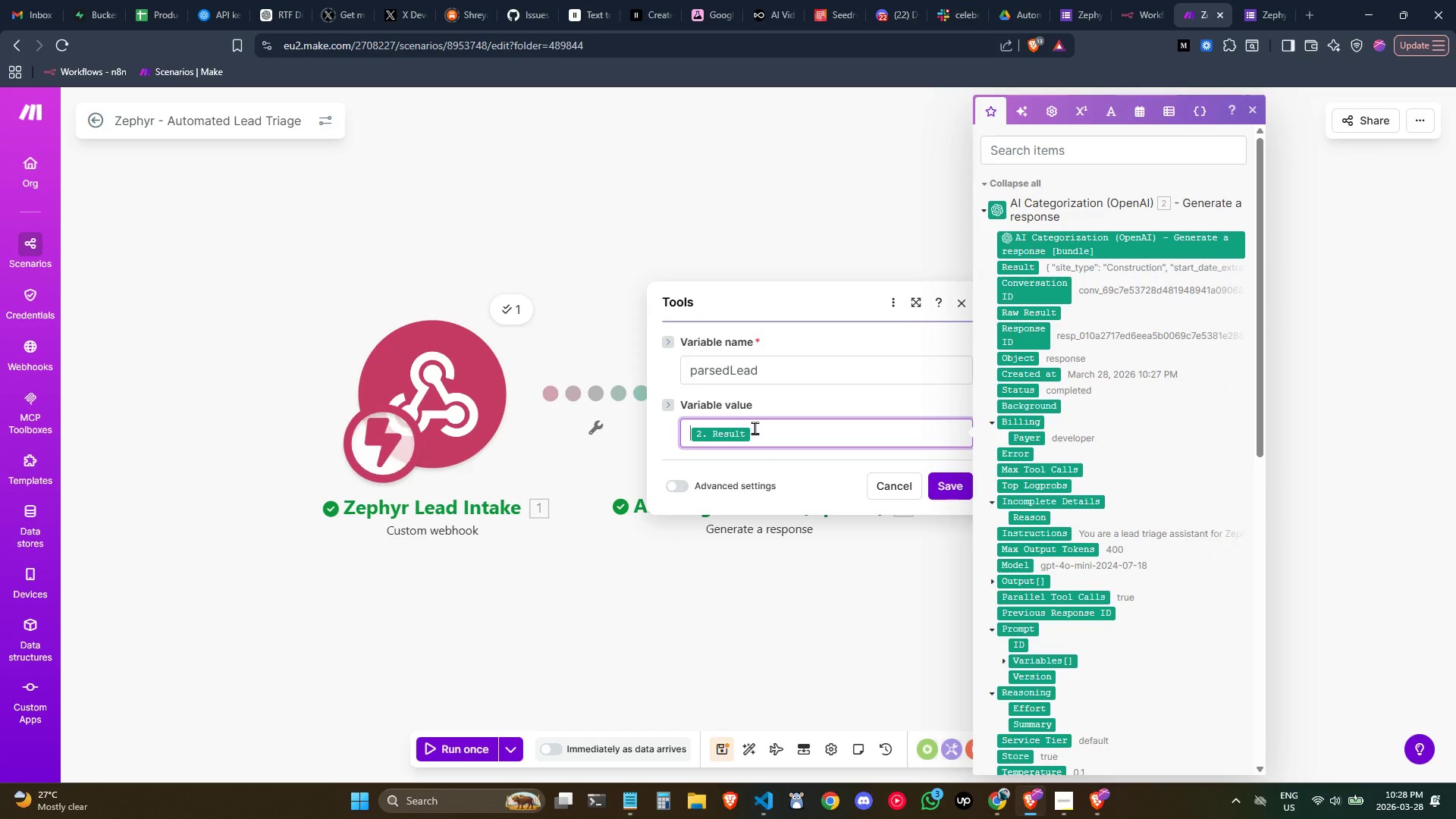 
key(ArrowLeft)
 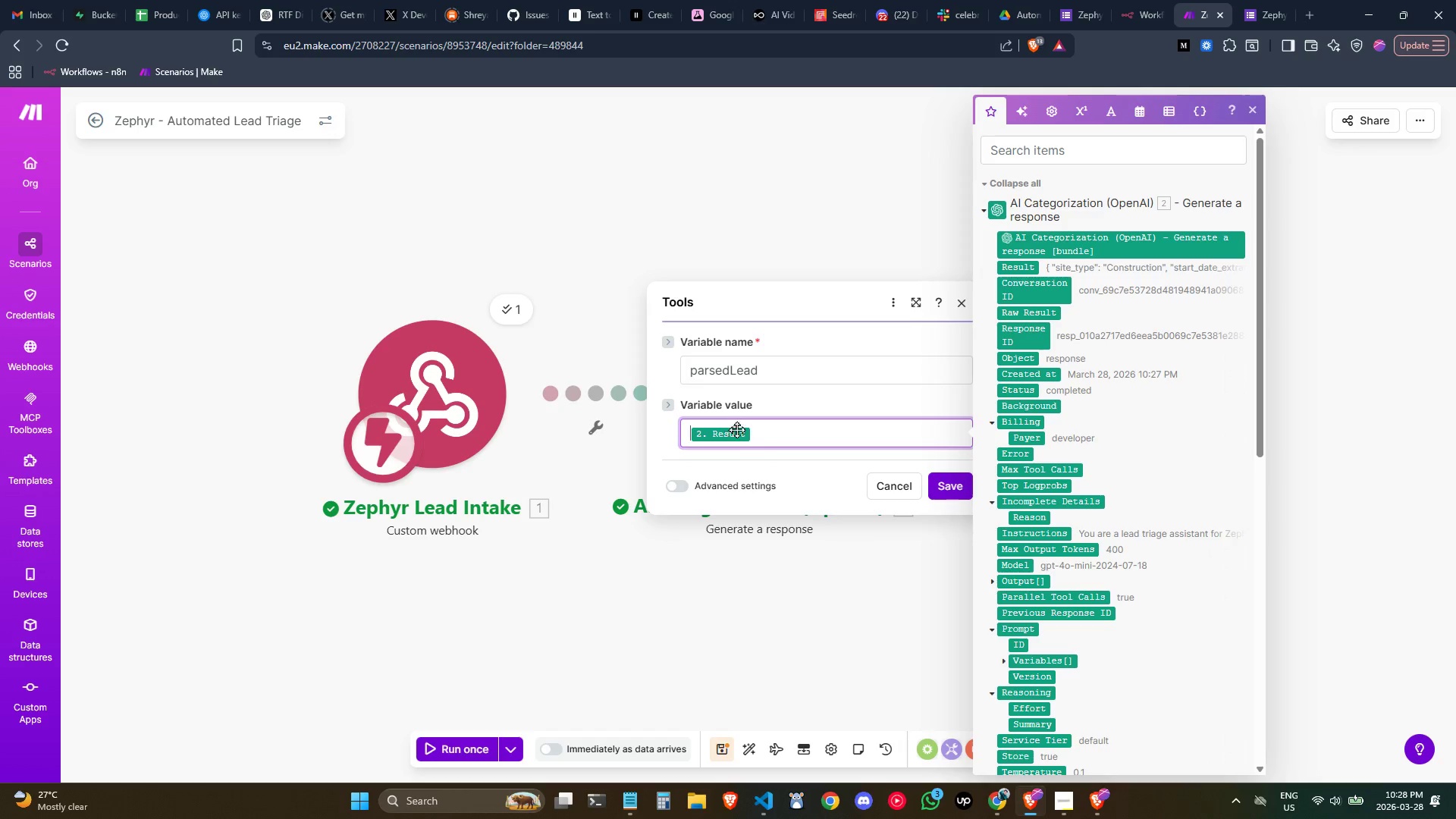 
left_click([774, 441])
 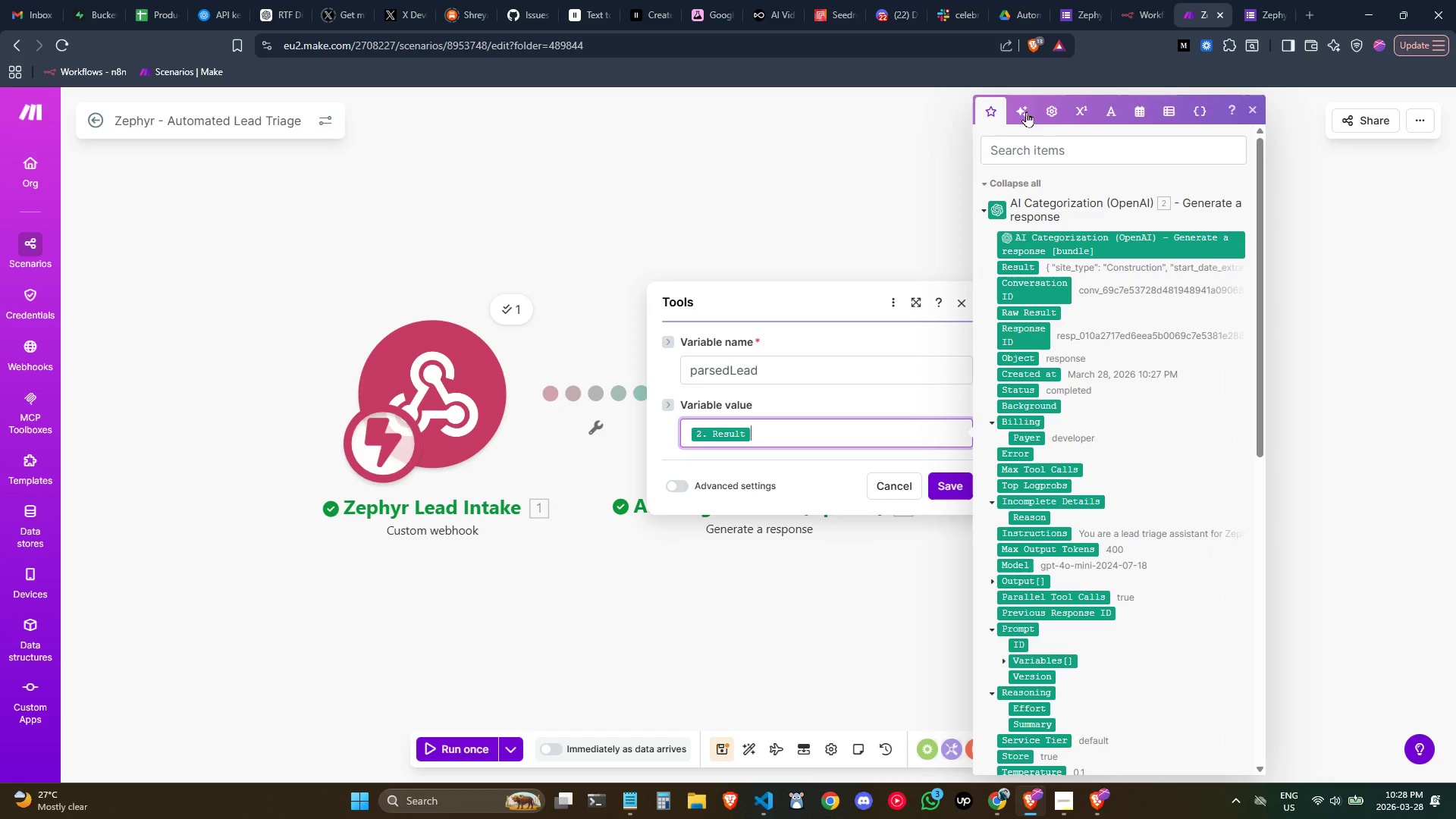 
left_click([1077, 113])
 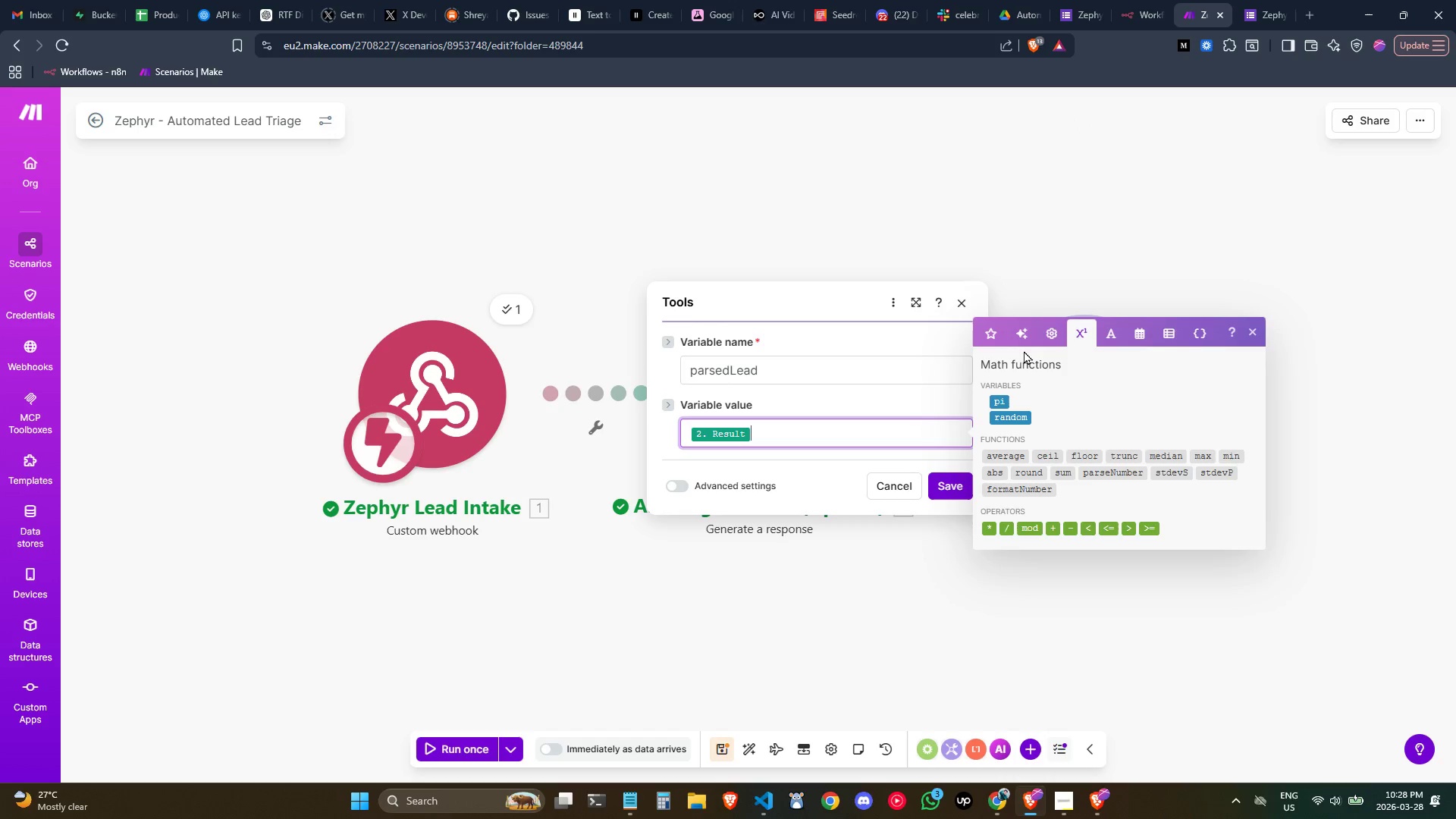 
left_click([1044, 337])
 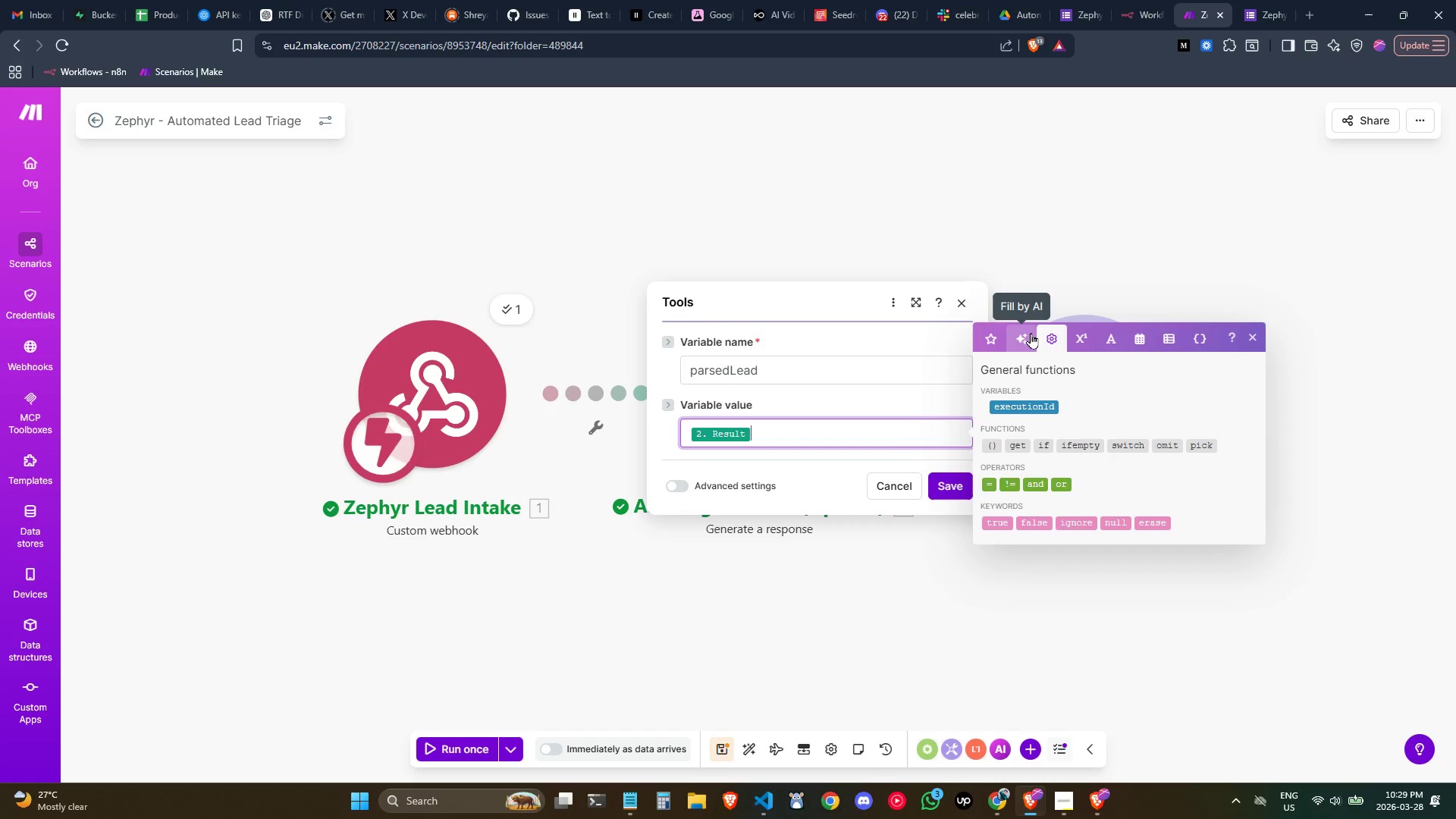 
left_click([1031, 333])
 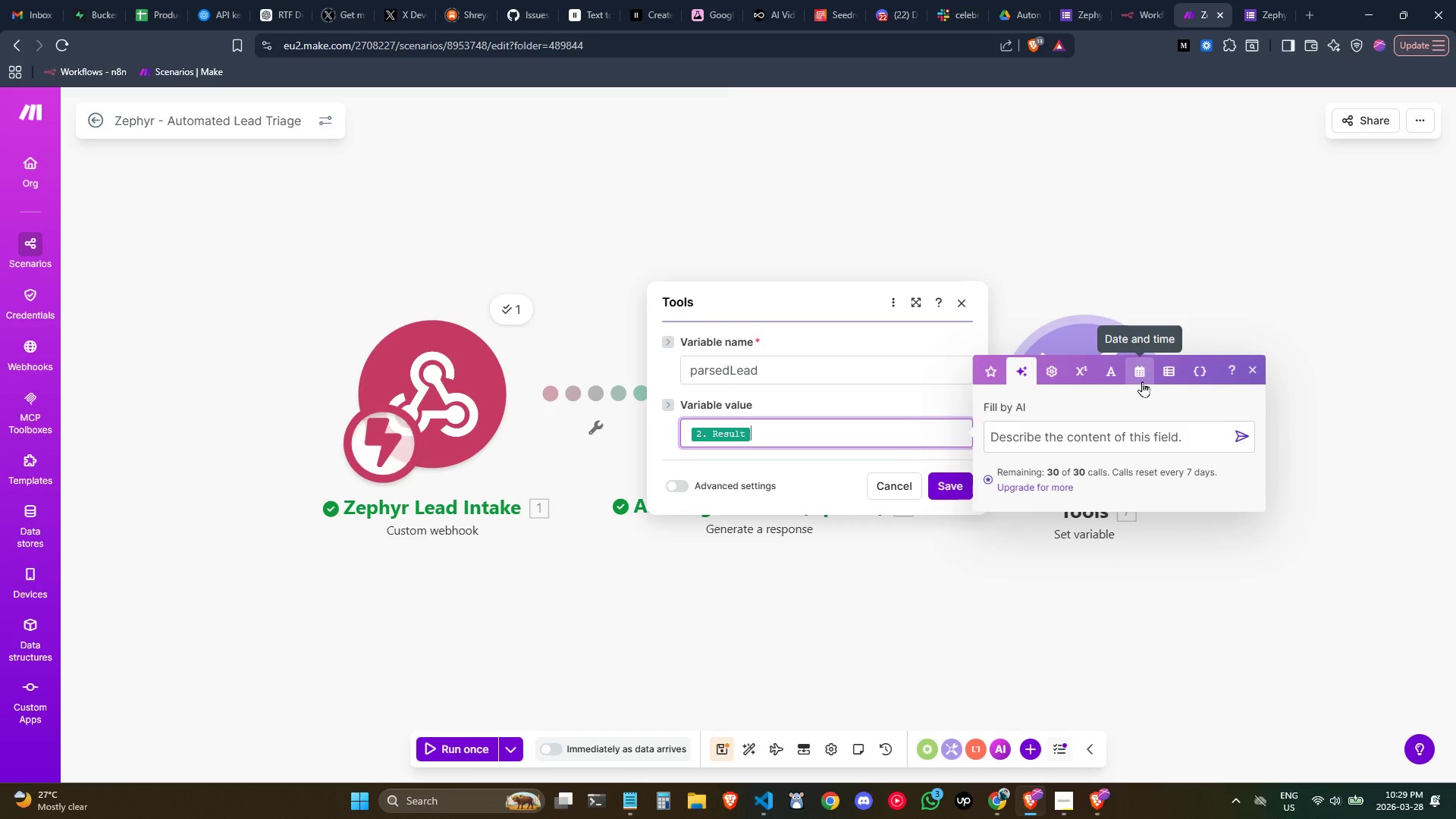 
left_click([1142, 381])
 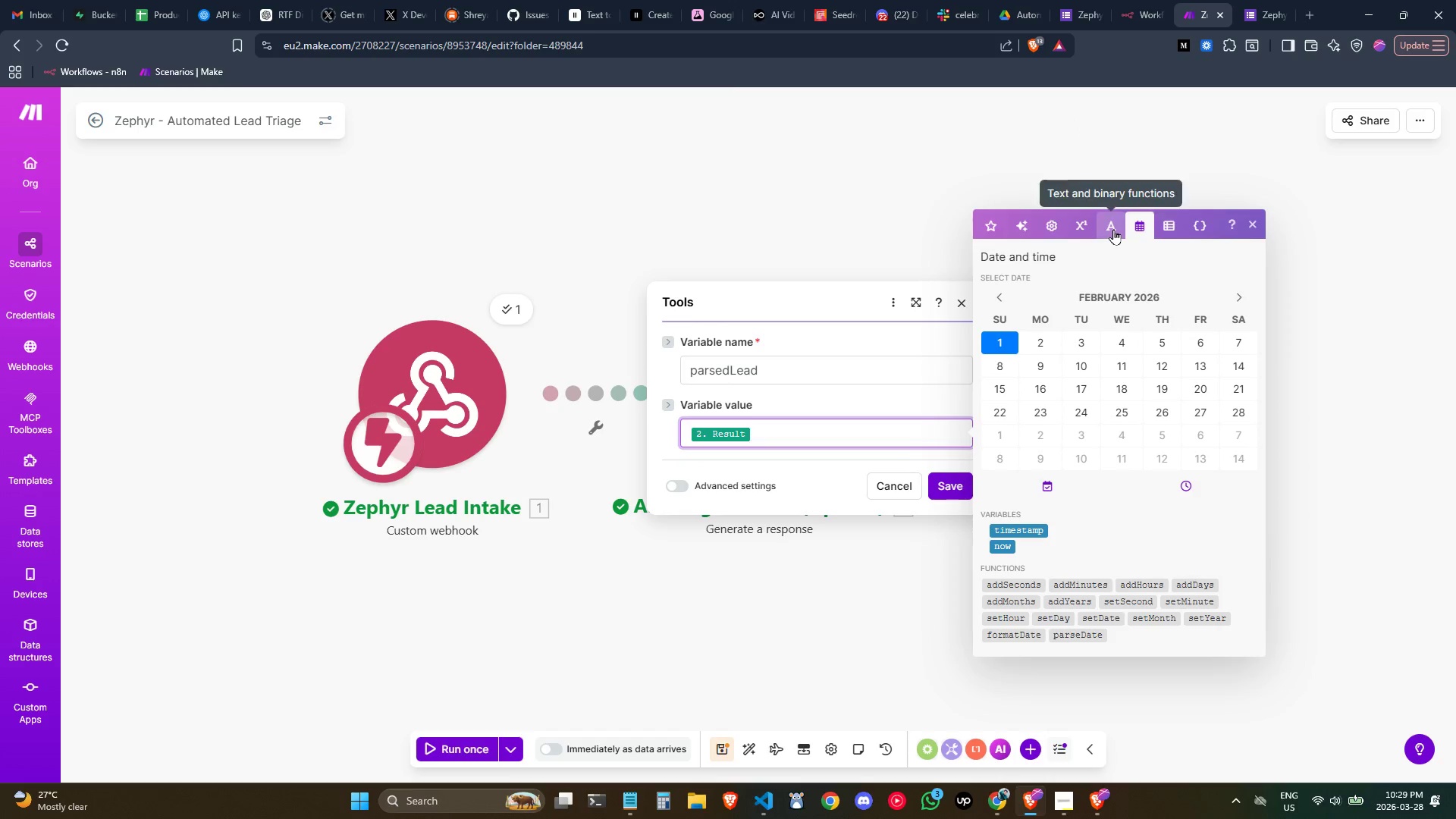 
left_click([1113, 229])
 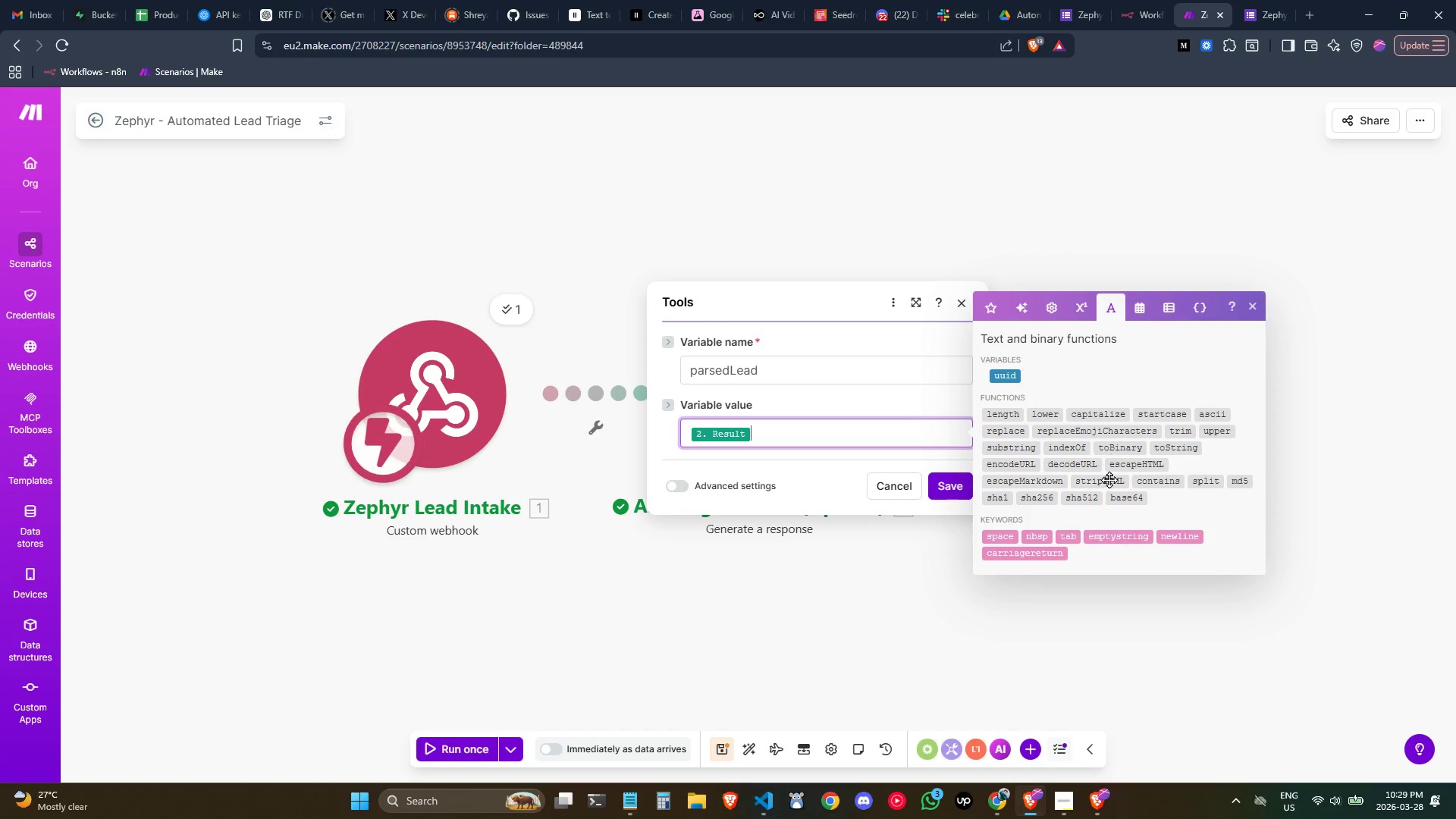 
wait(8.67)
 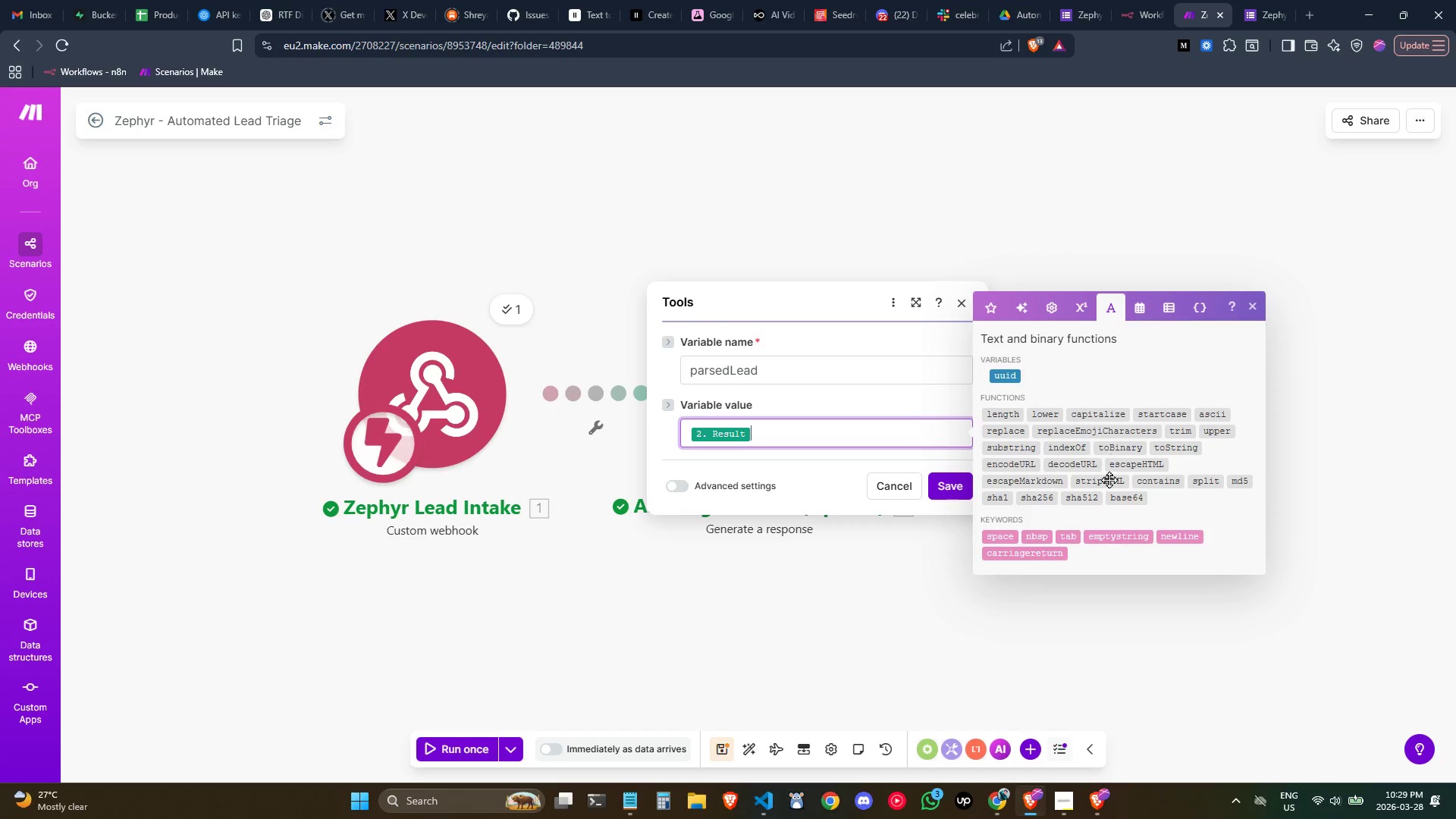 
left_click([1167, 309])
 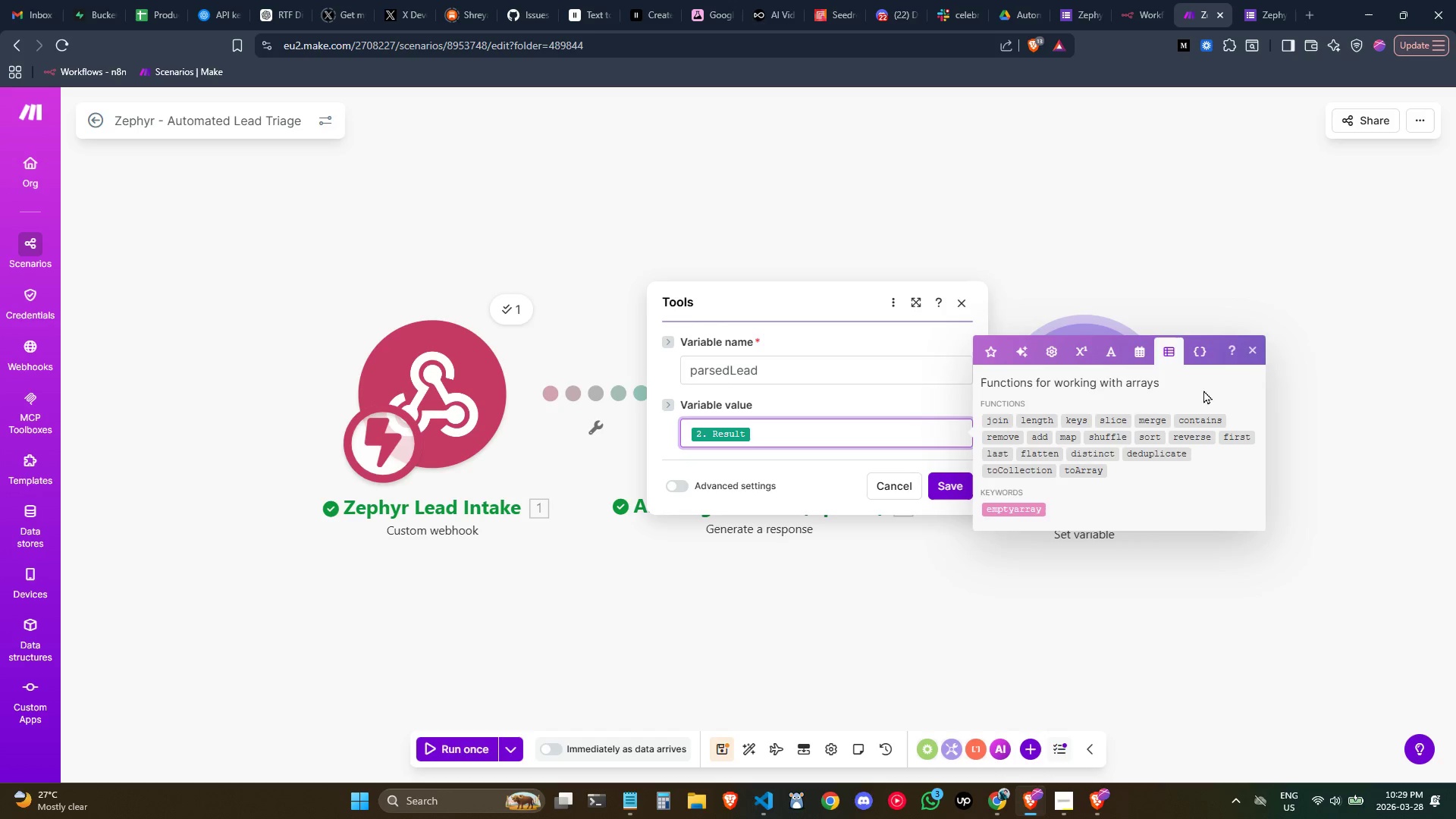 
left_click([1203, 349])
 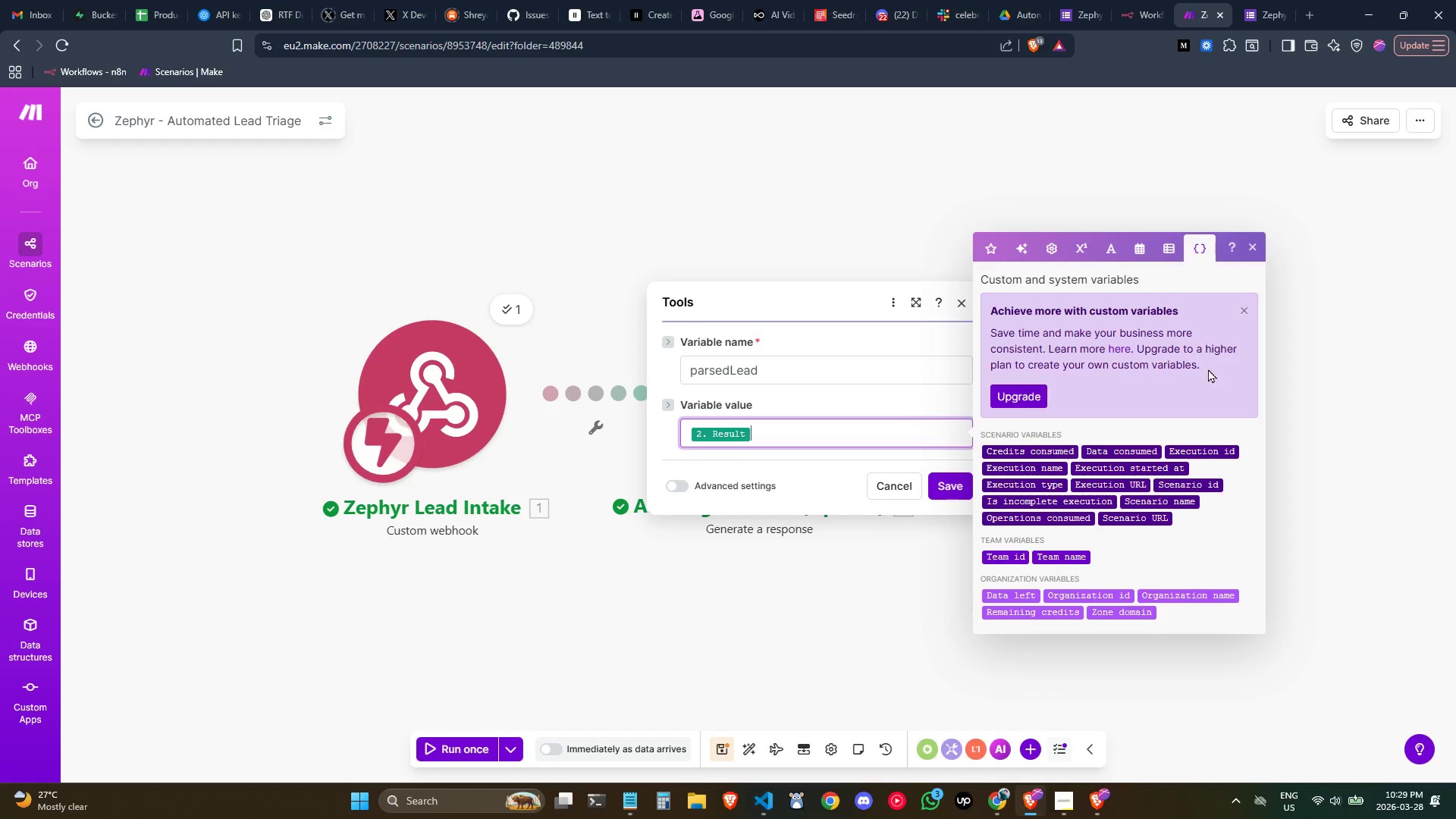 
scroll: coordinate [1186, 485], scroll_direction: down, amount: 1.0
 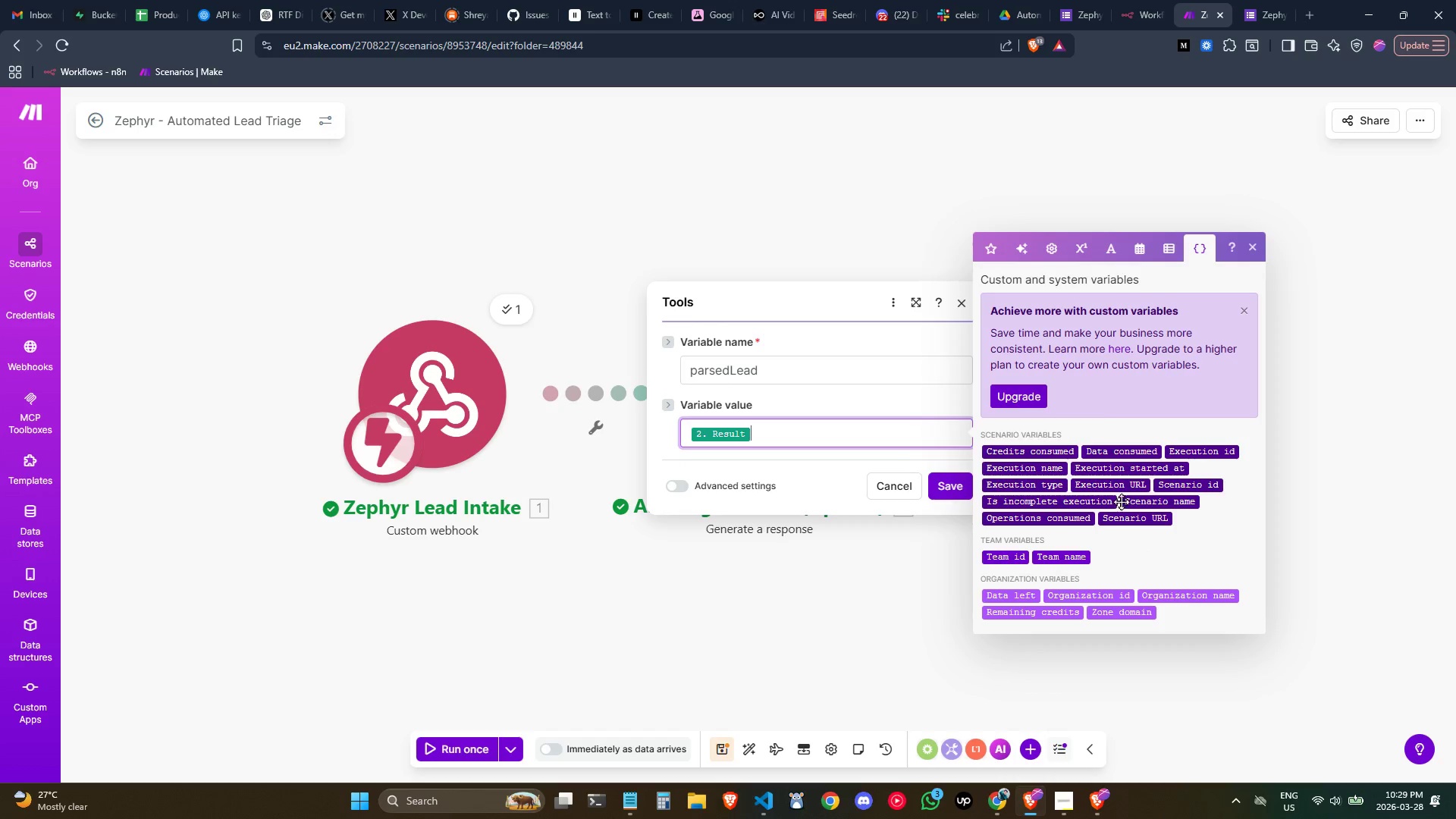 
left_click([1165, 246])
 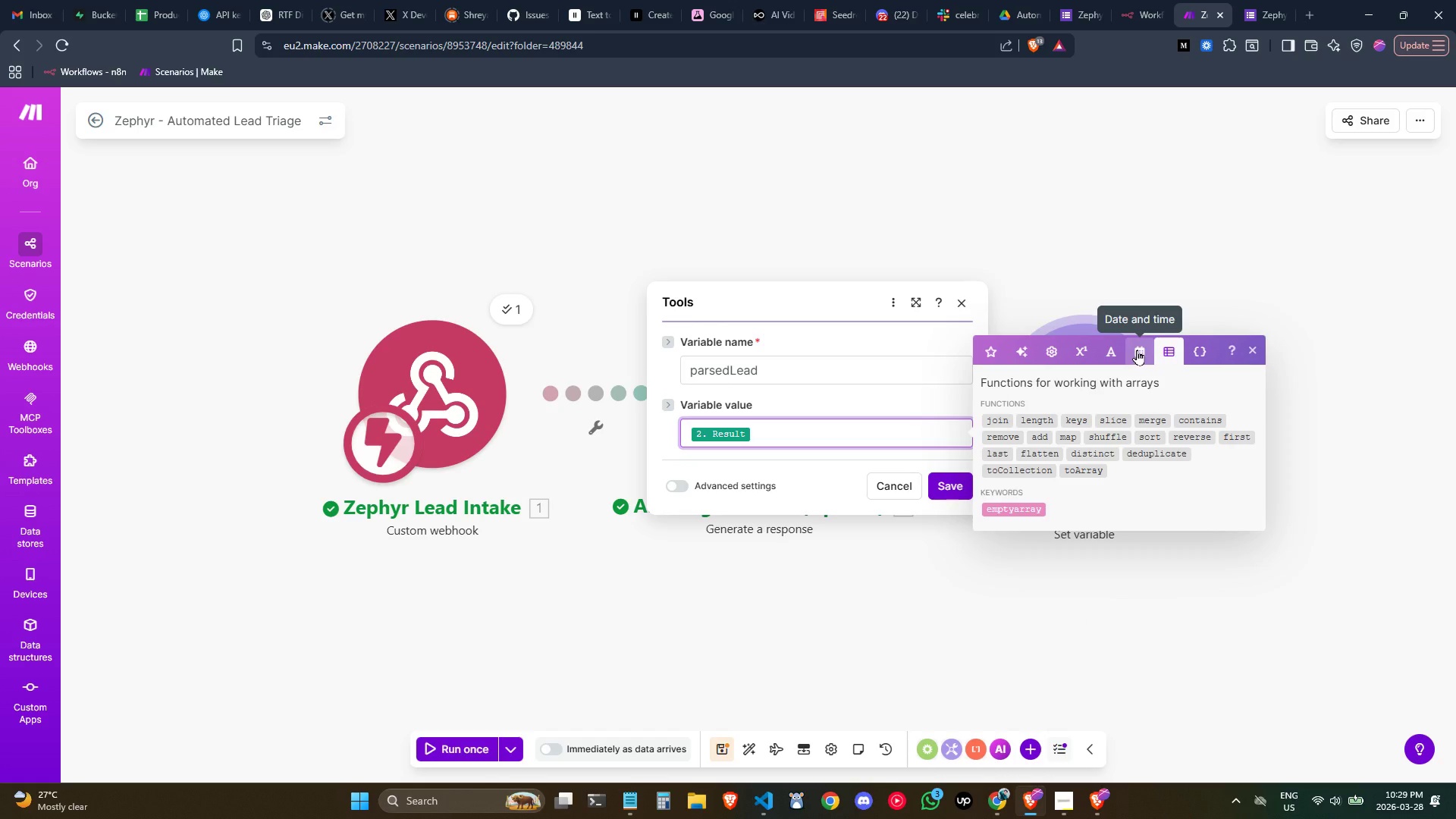 
wait(6.8)
 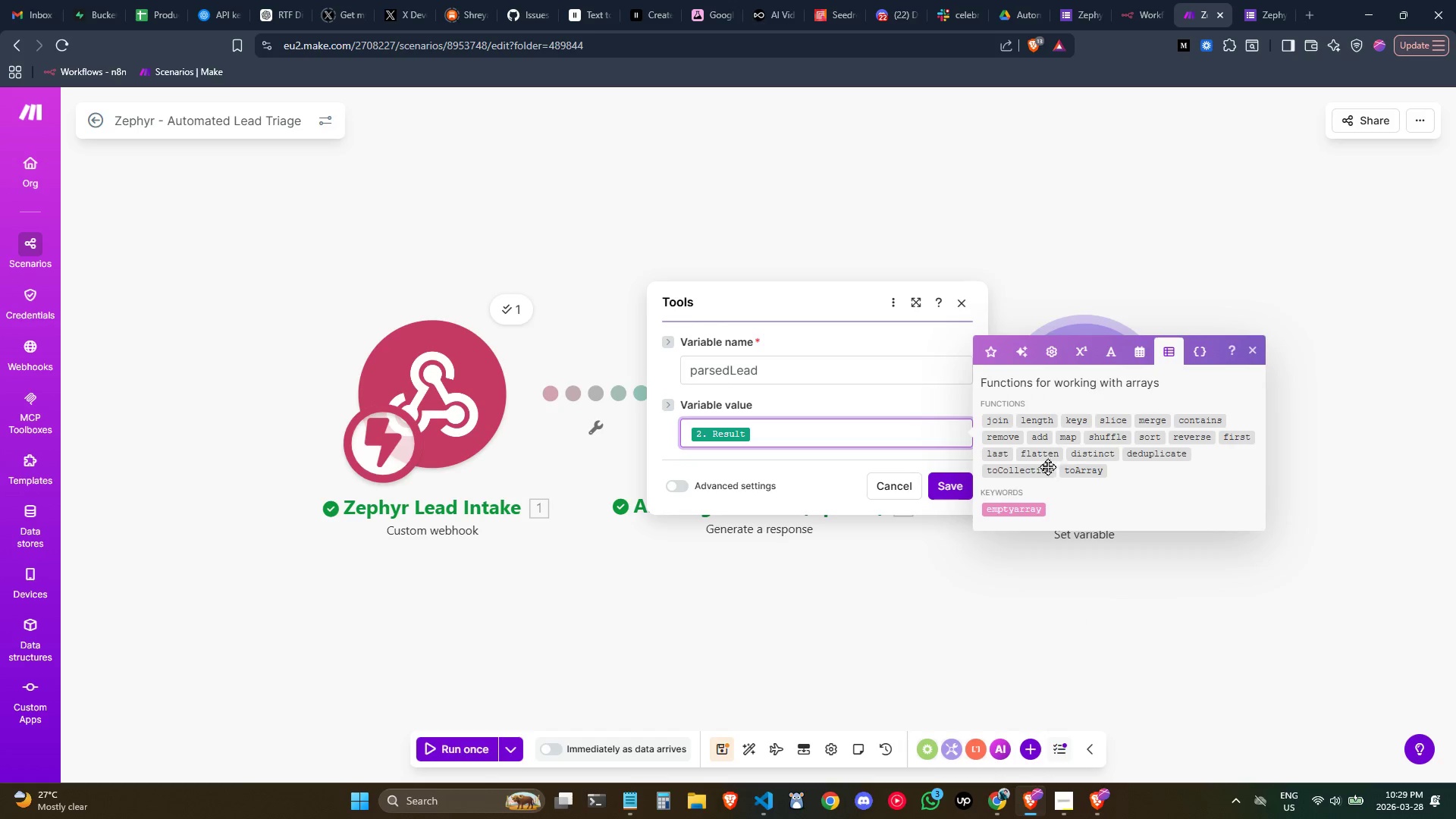 
left_click([1137, 350])
 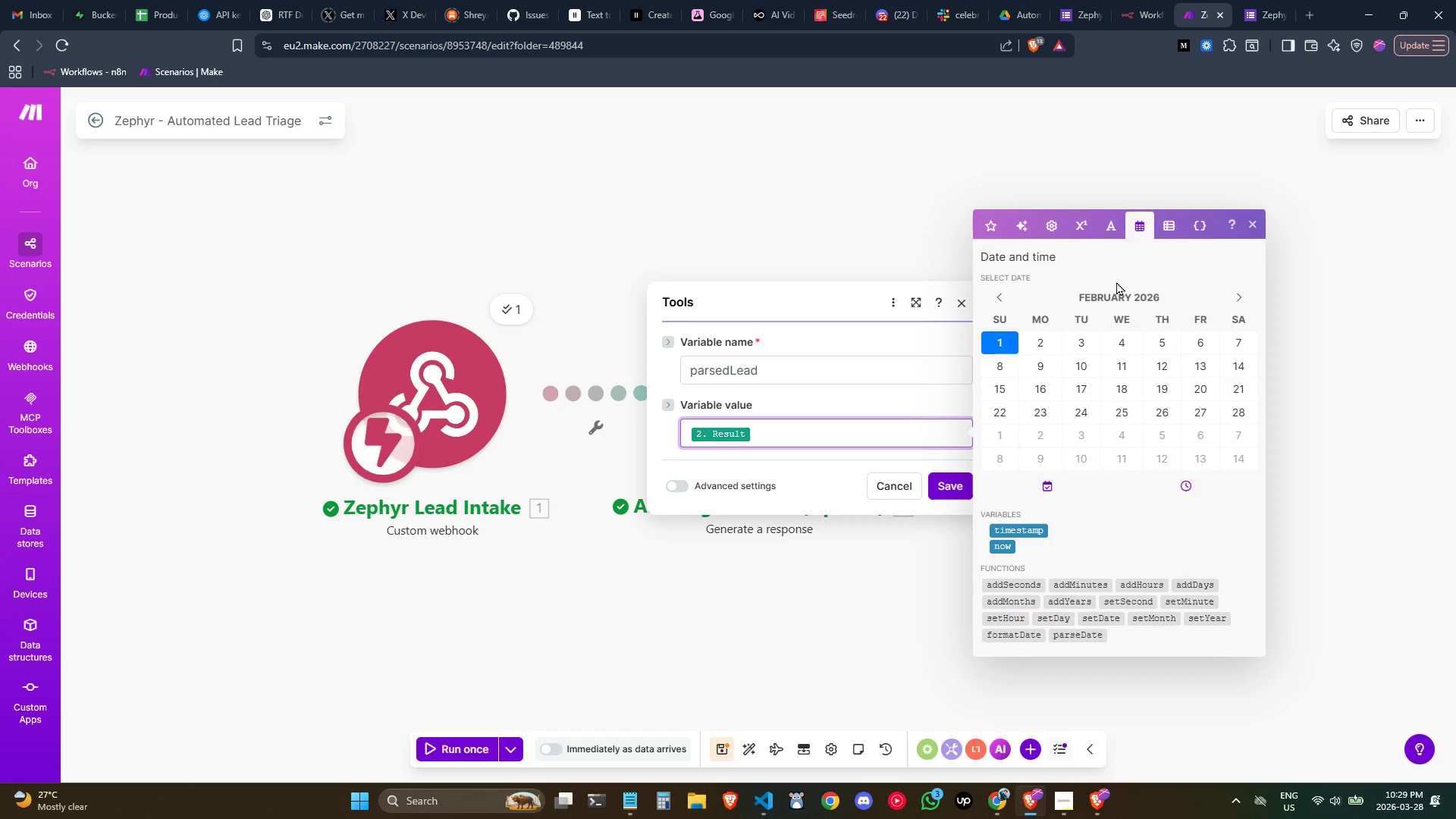 
left_click([1109, 235])
 